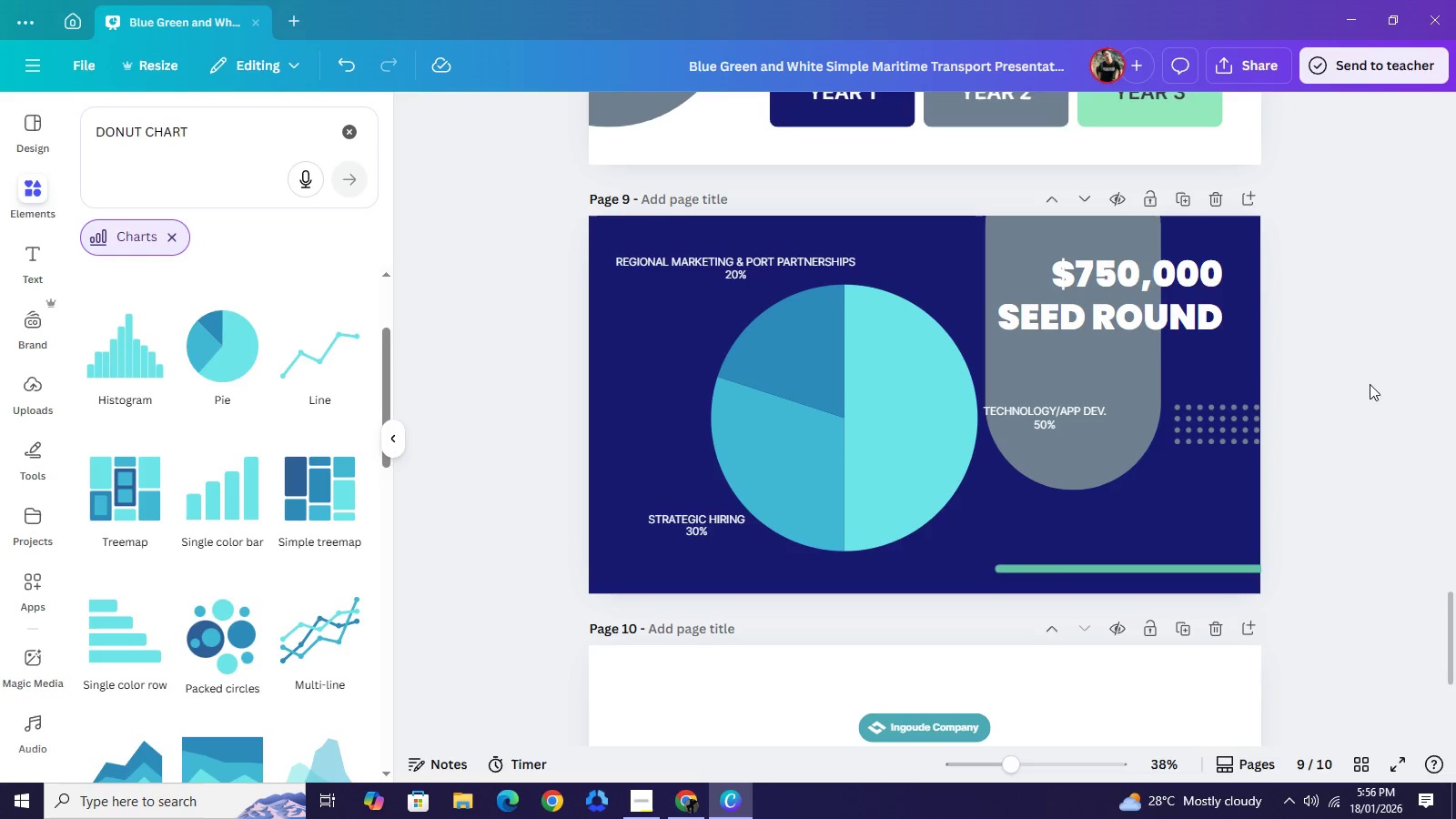 
left_click([1370, 384])
 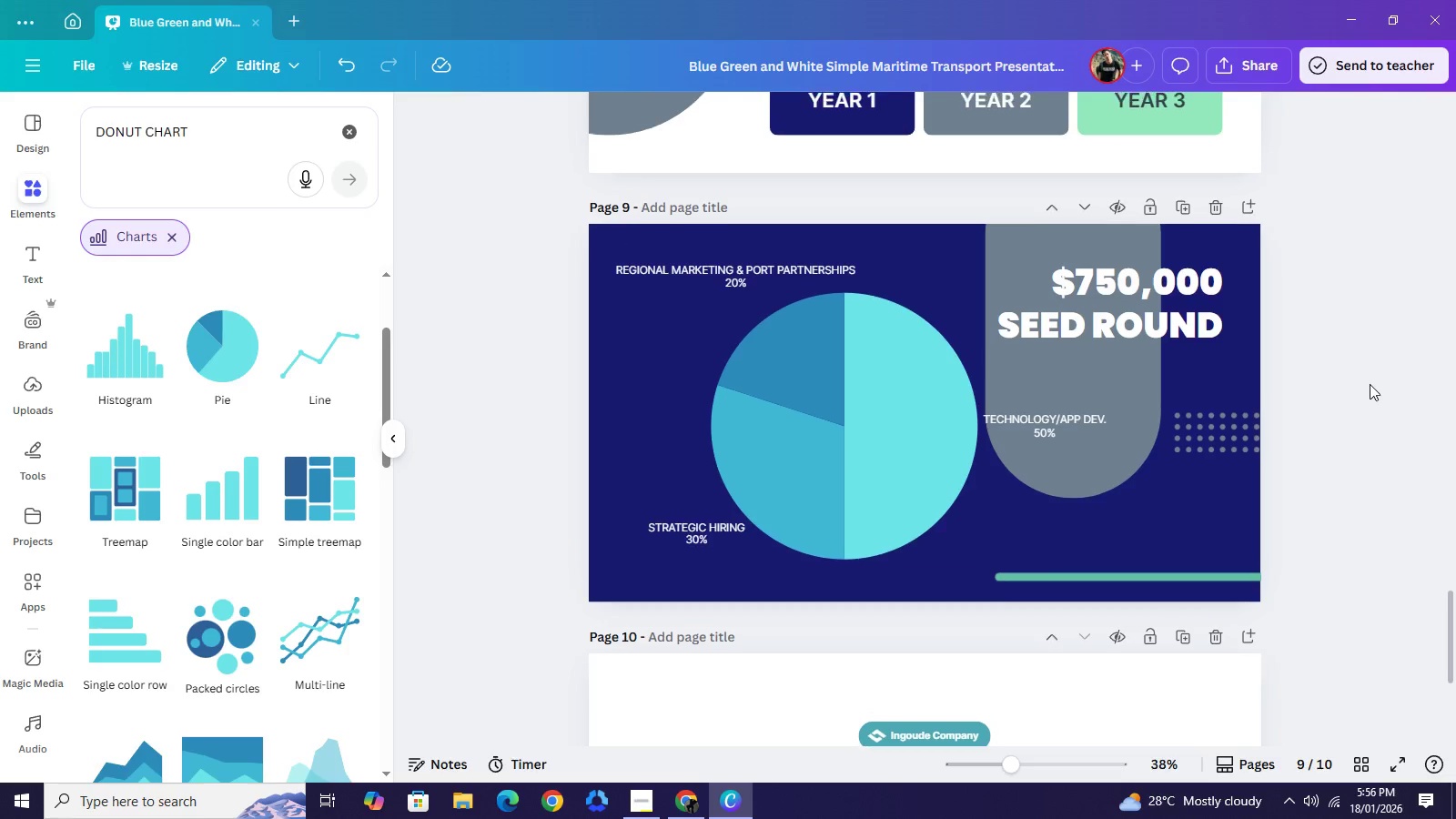 
scroll: coordinate [1370, 384], scroll_direction: up, amount: 1.0
 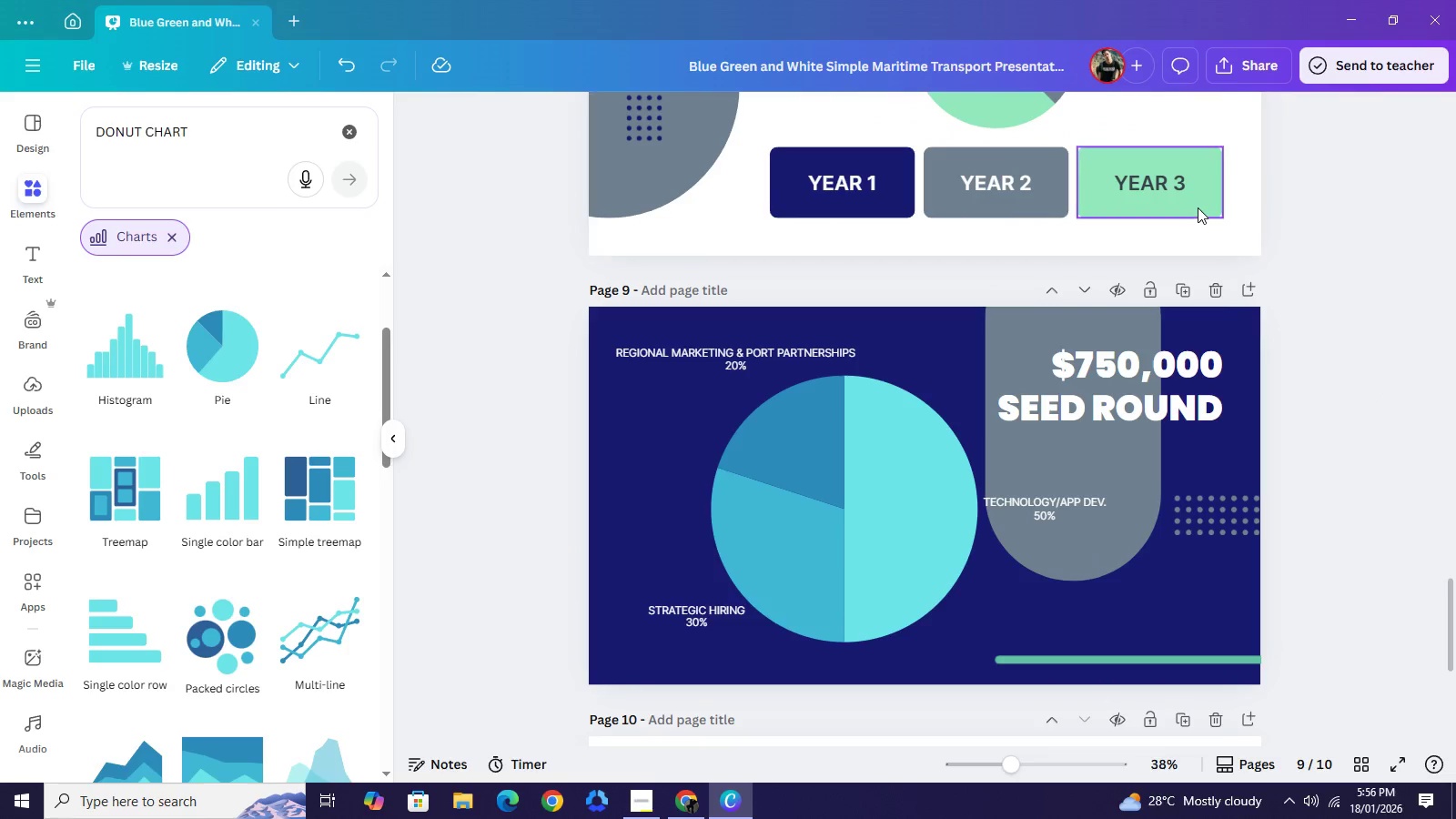 
left_click([1198, 207])
 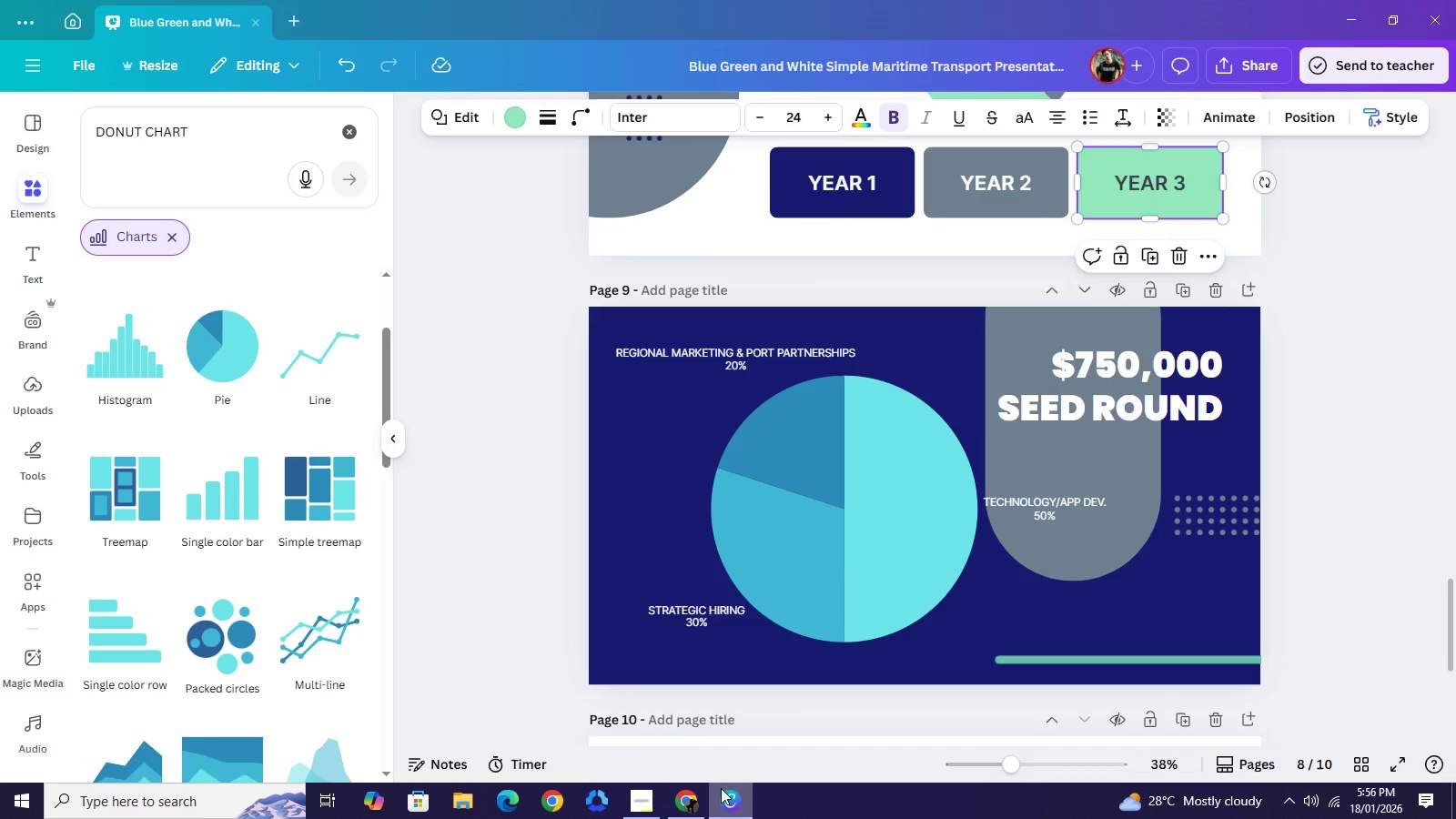 
left_click([681, 804])
 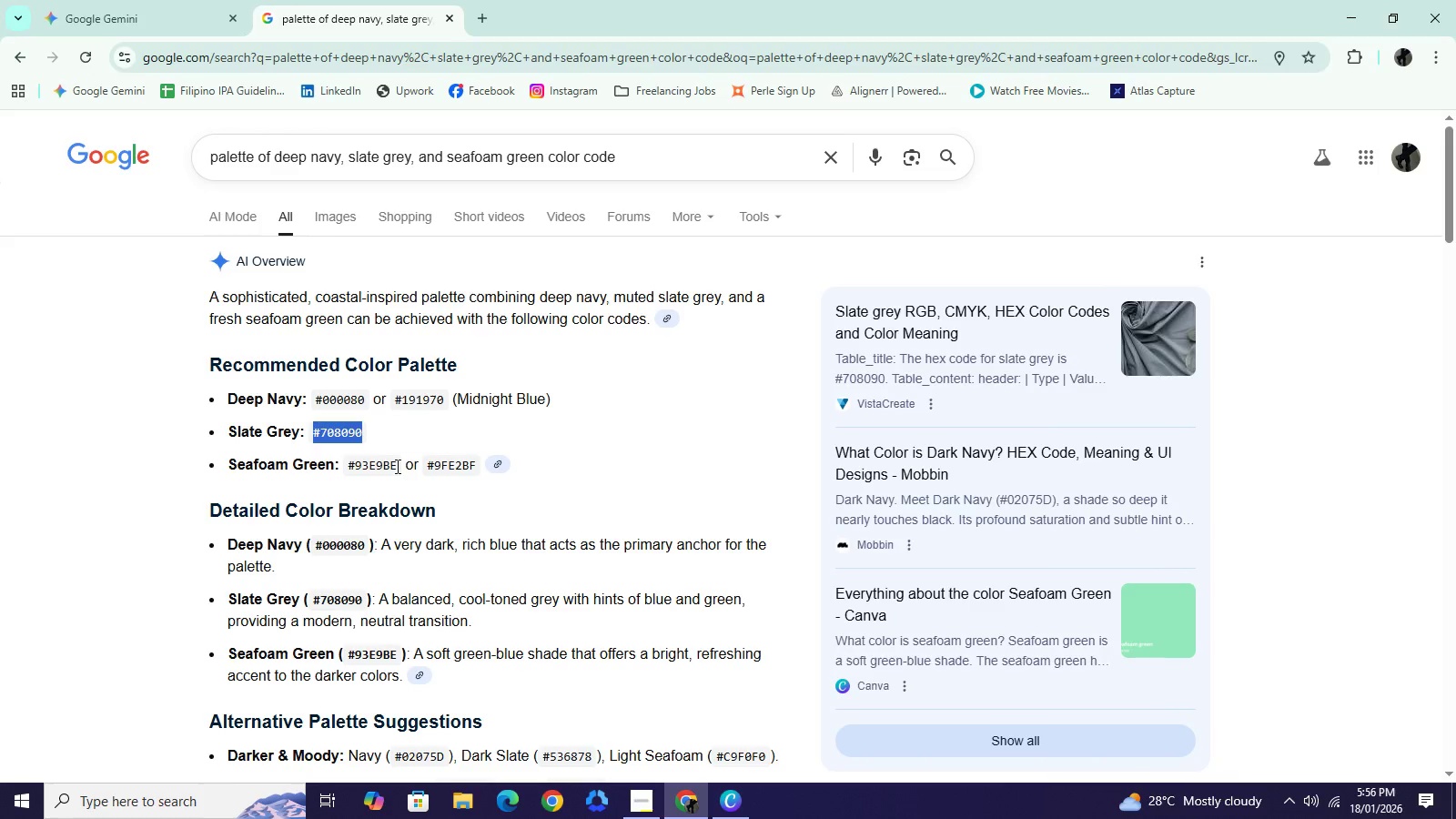 
left_click_drag(start_coordinate=[396, 466], to_coordinate=[347, 470])
 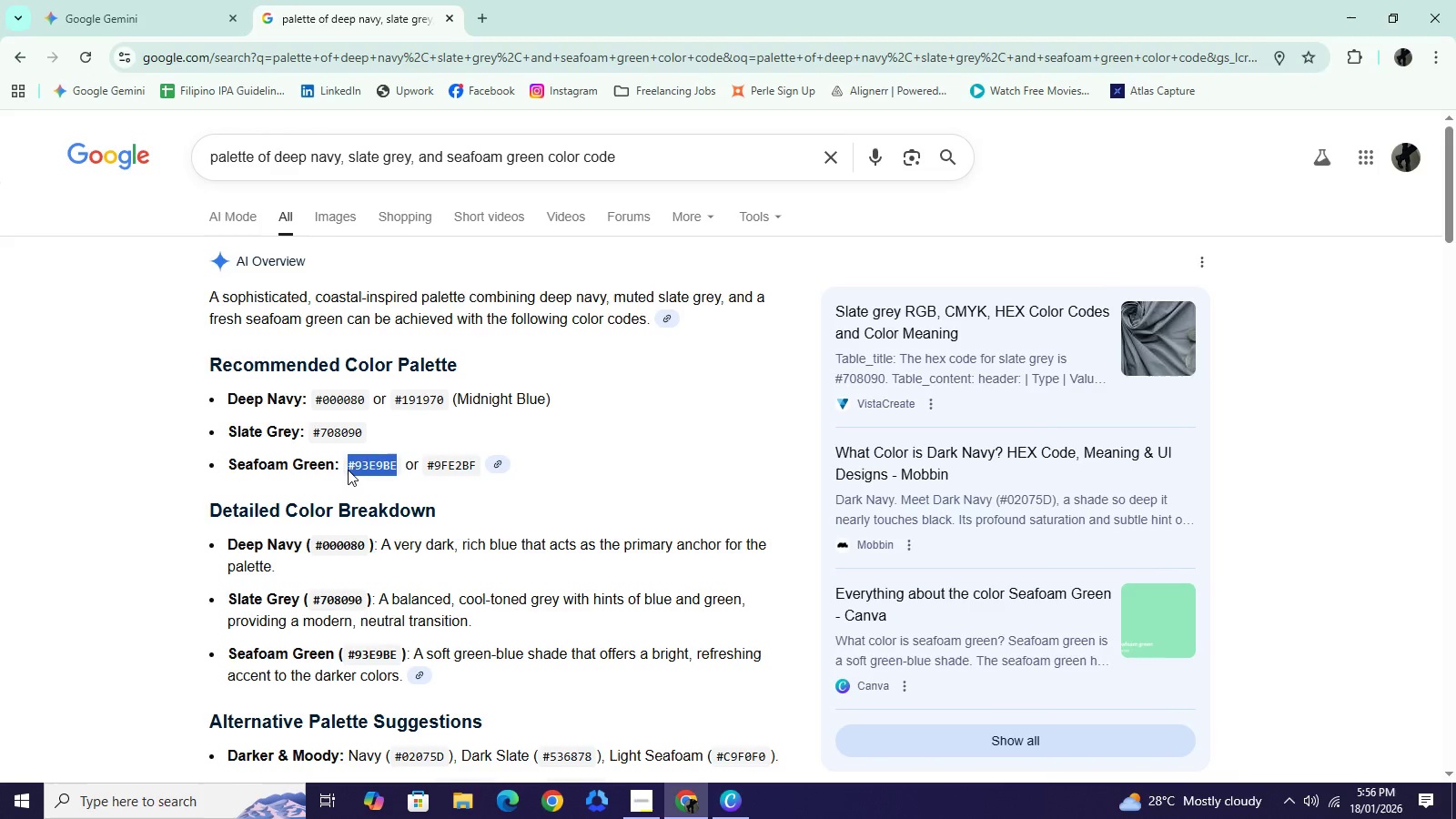 
key(Control+C)
 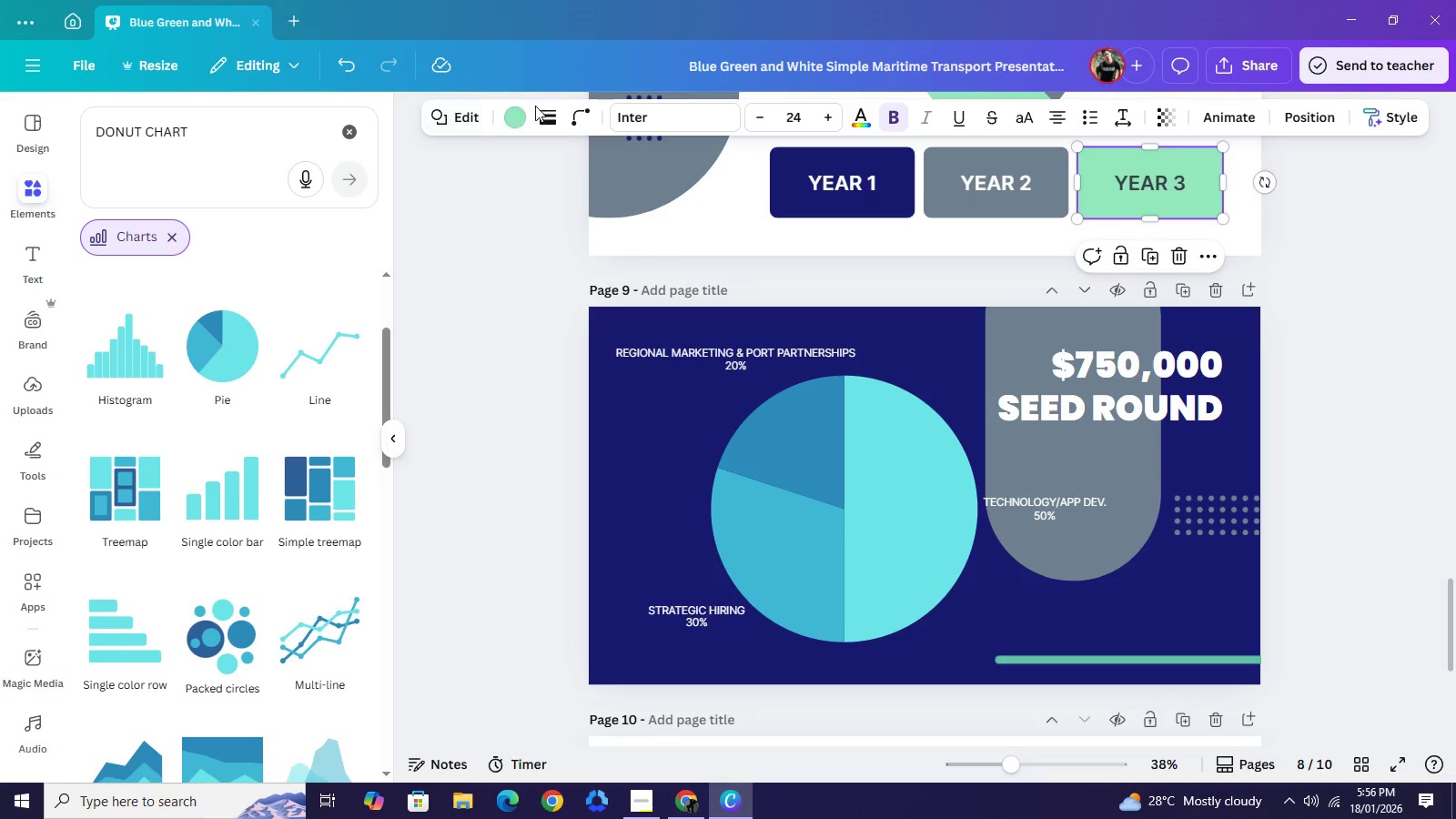 
mouse_move([535, 142])
 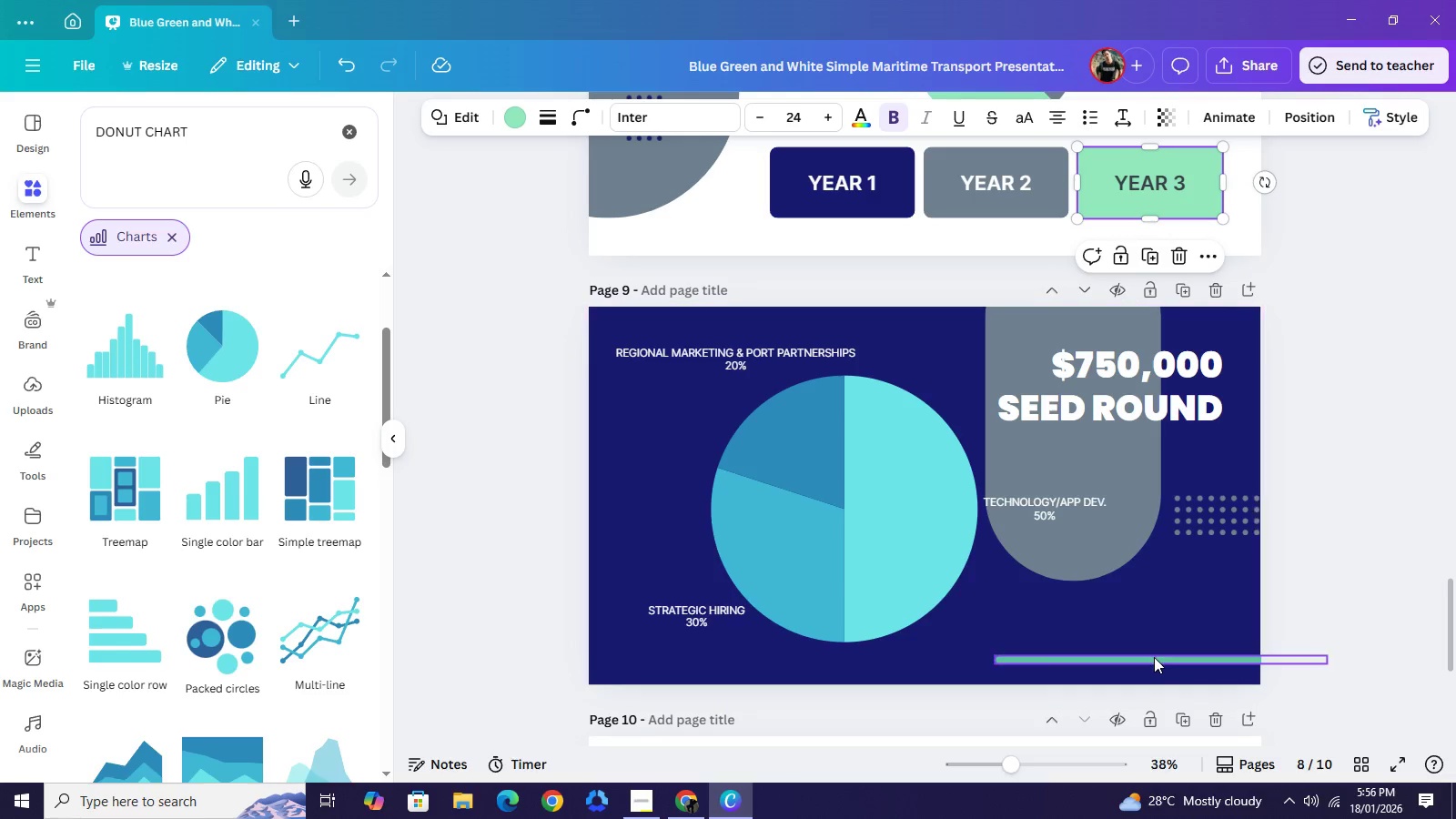 
left_click([1154, 657])
 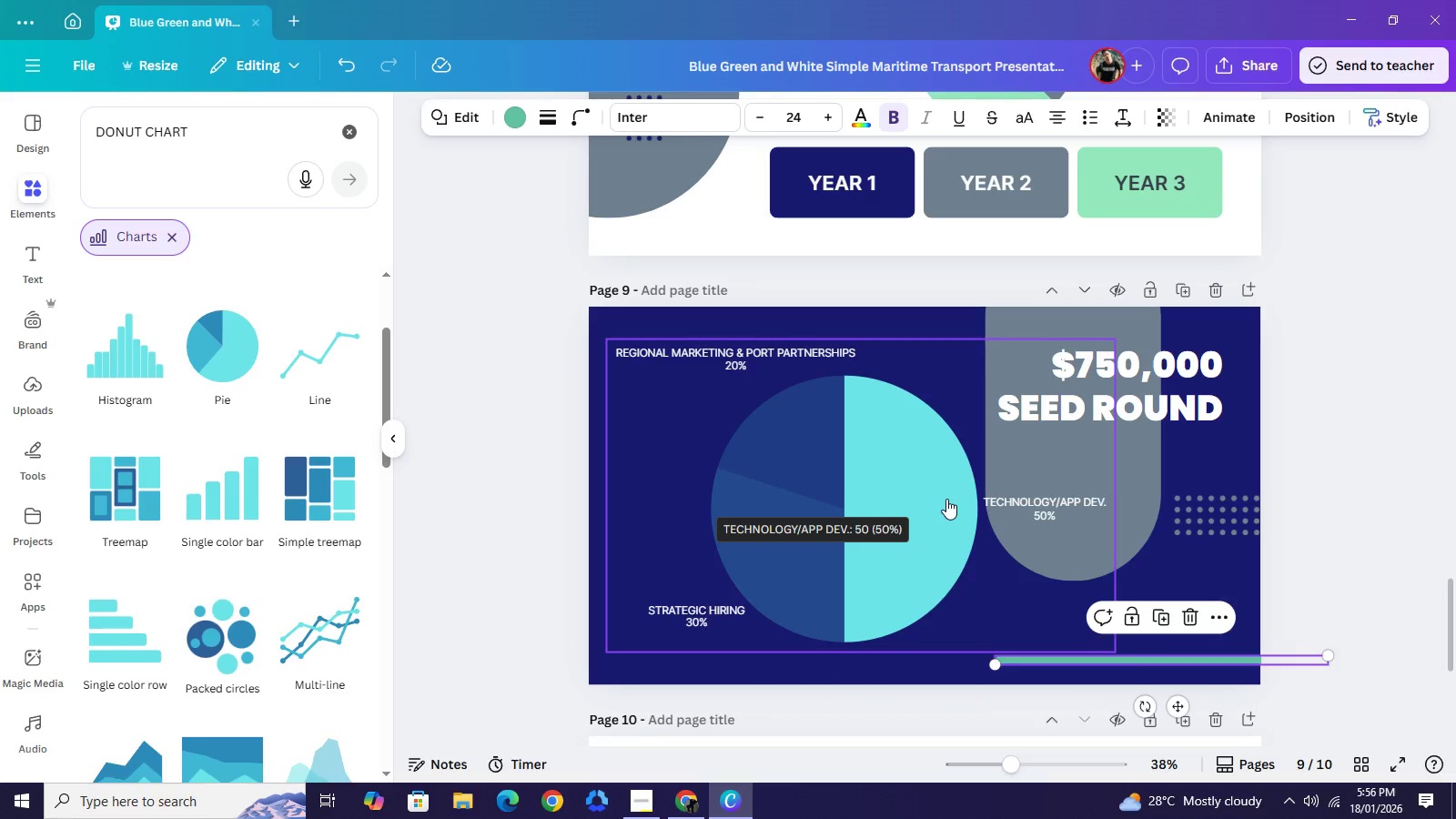 
left_click([946, 499])
 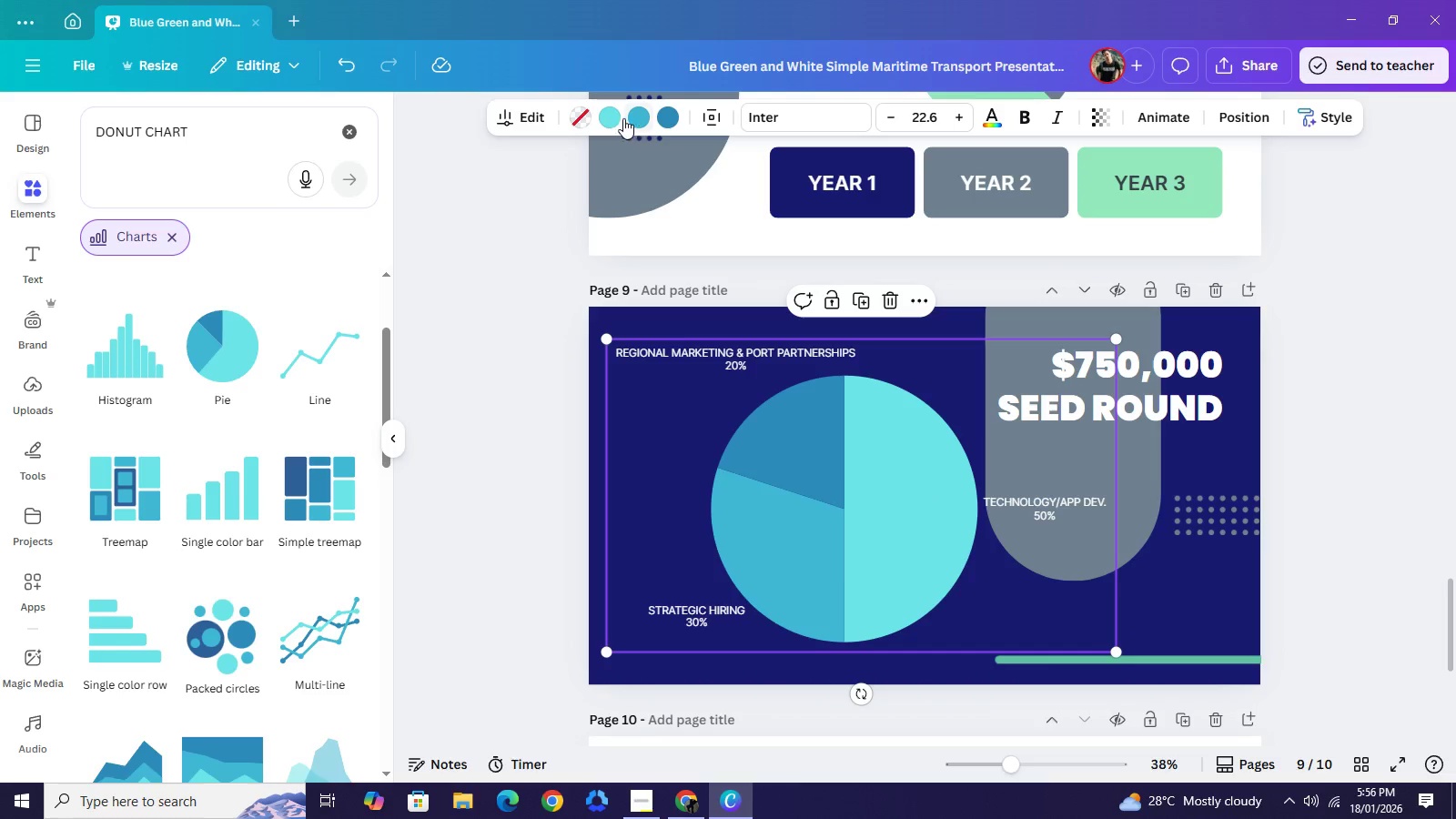 
left_click([615, 114])
 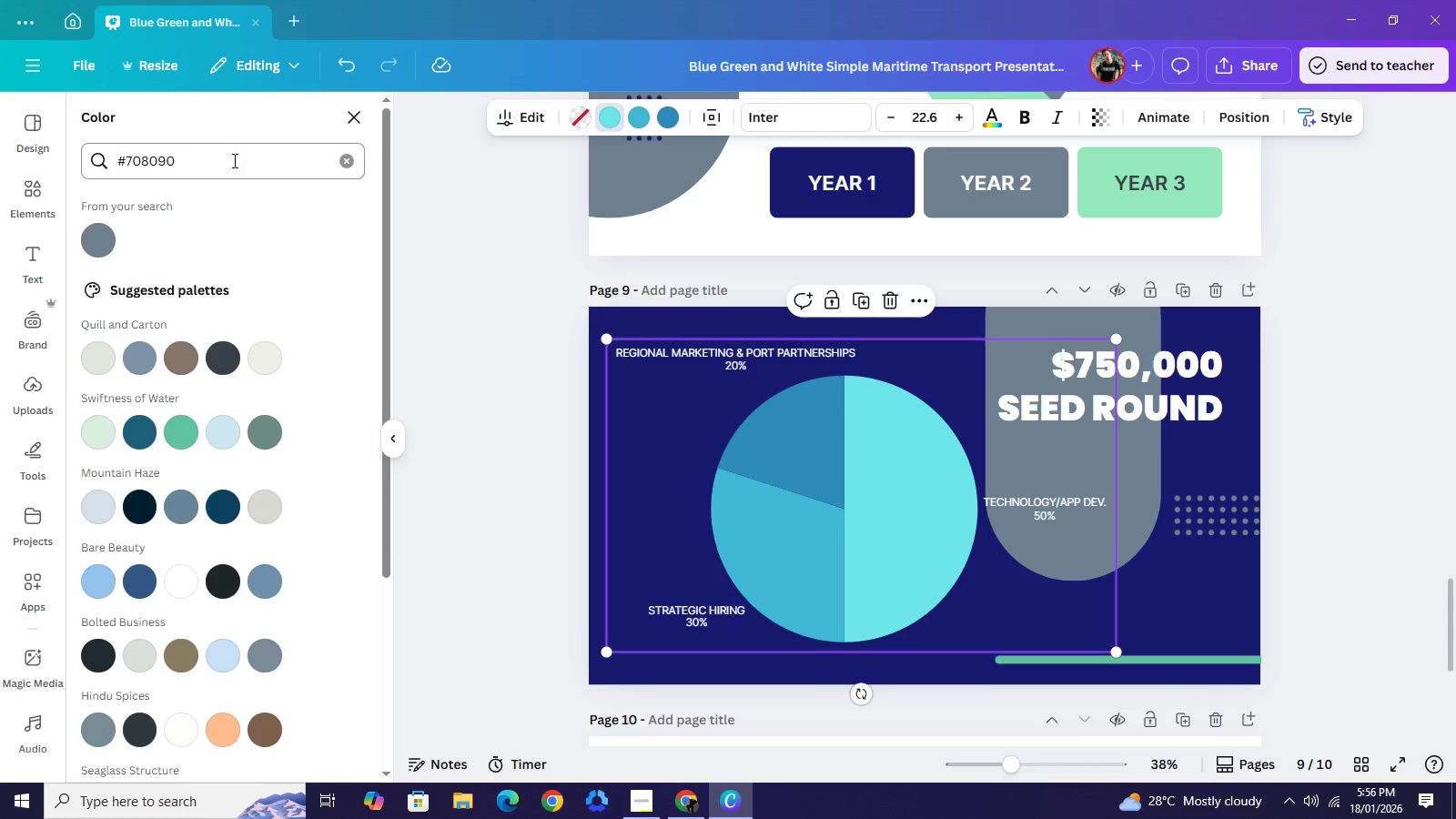 
left_click([233, 160])
 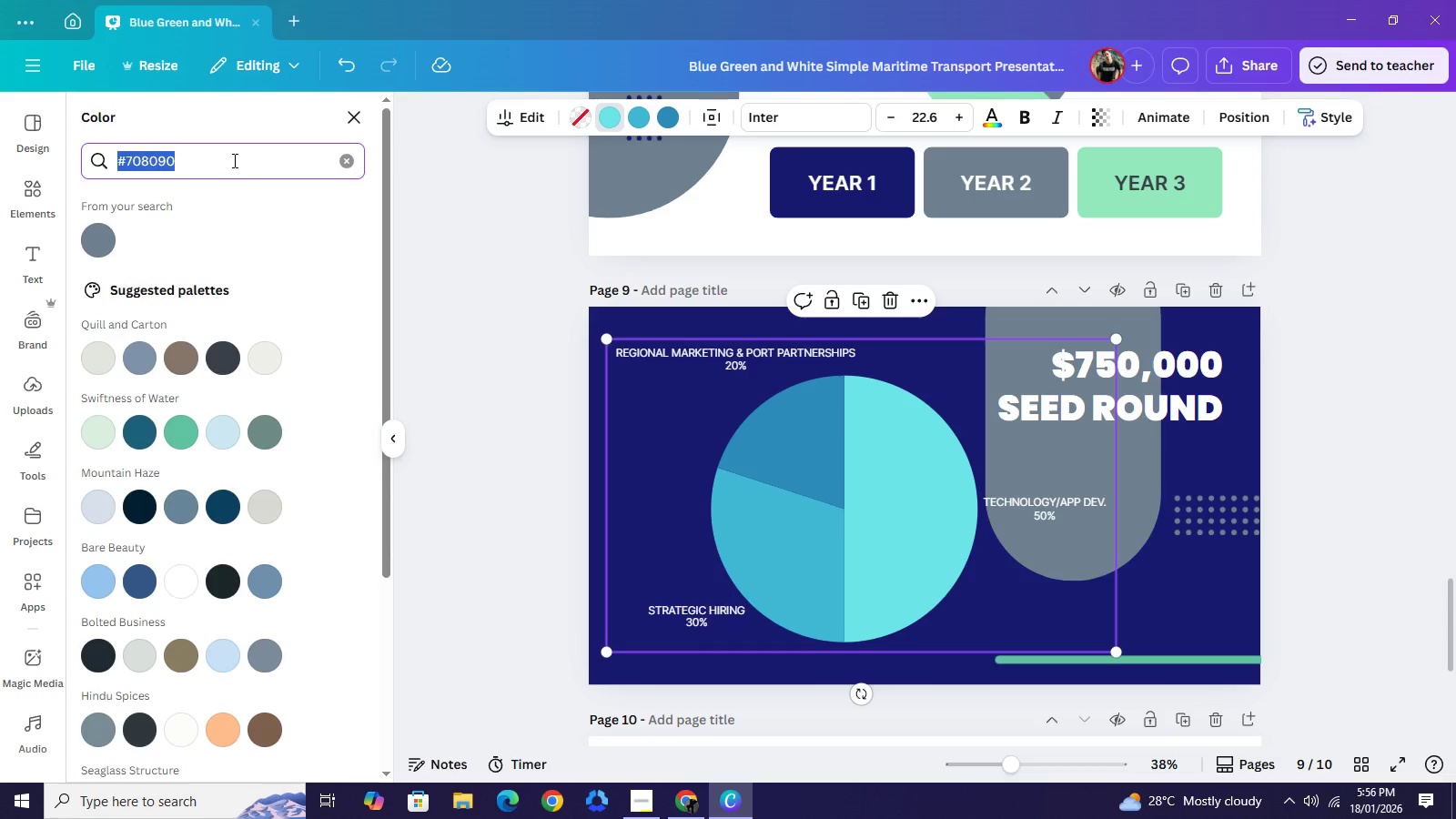 
key(Control+A)
 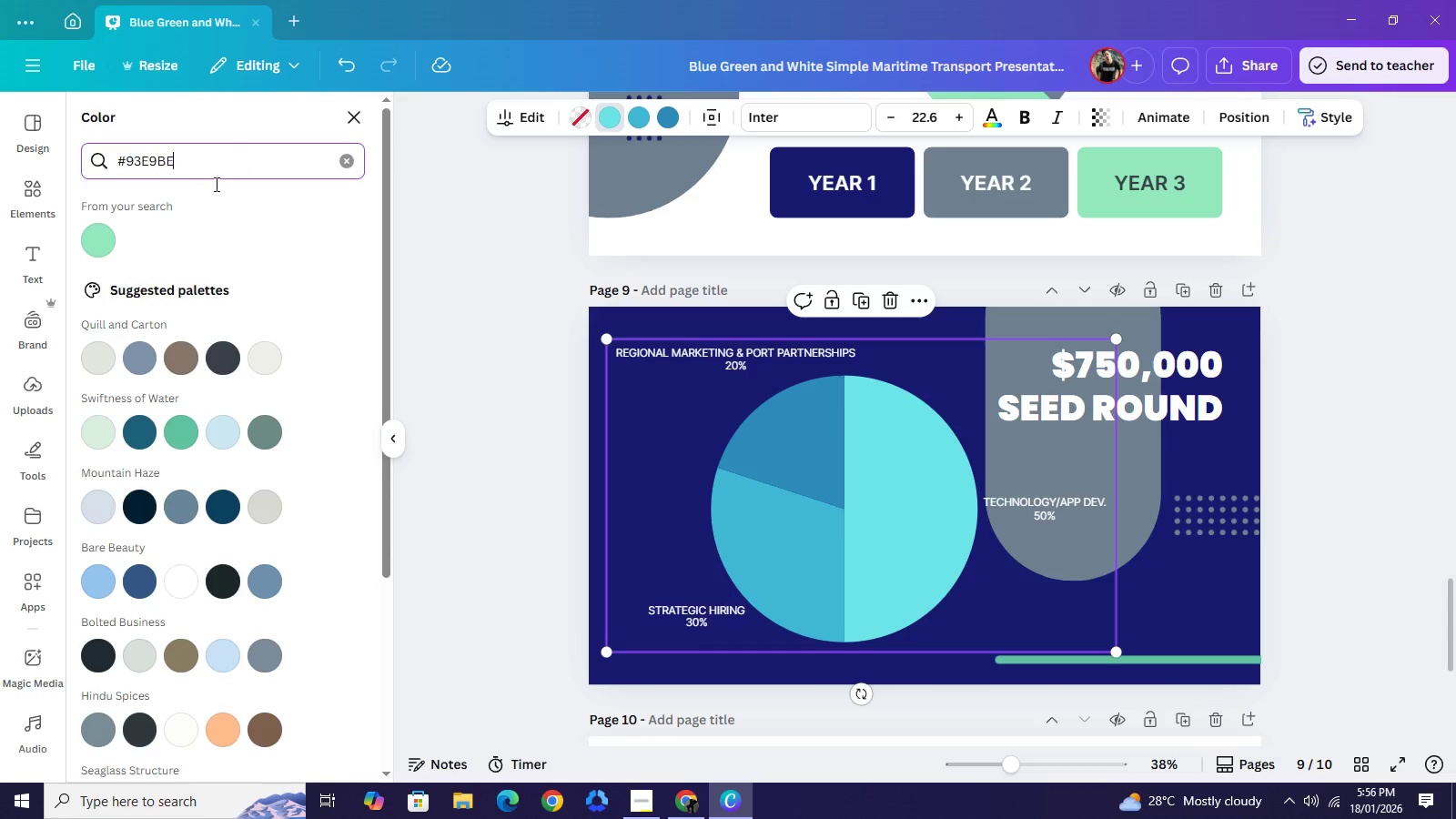 
key(Control+V)
 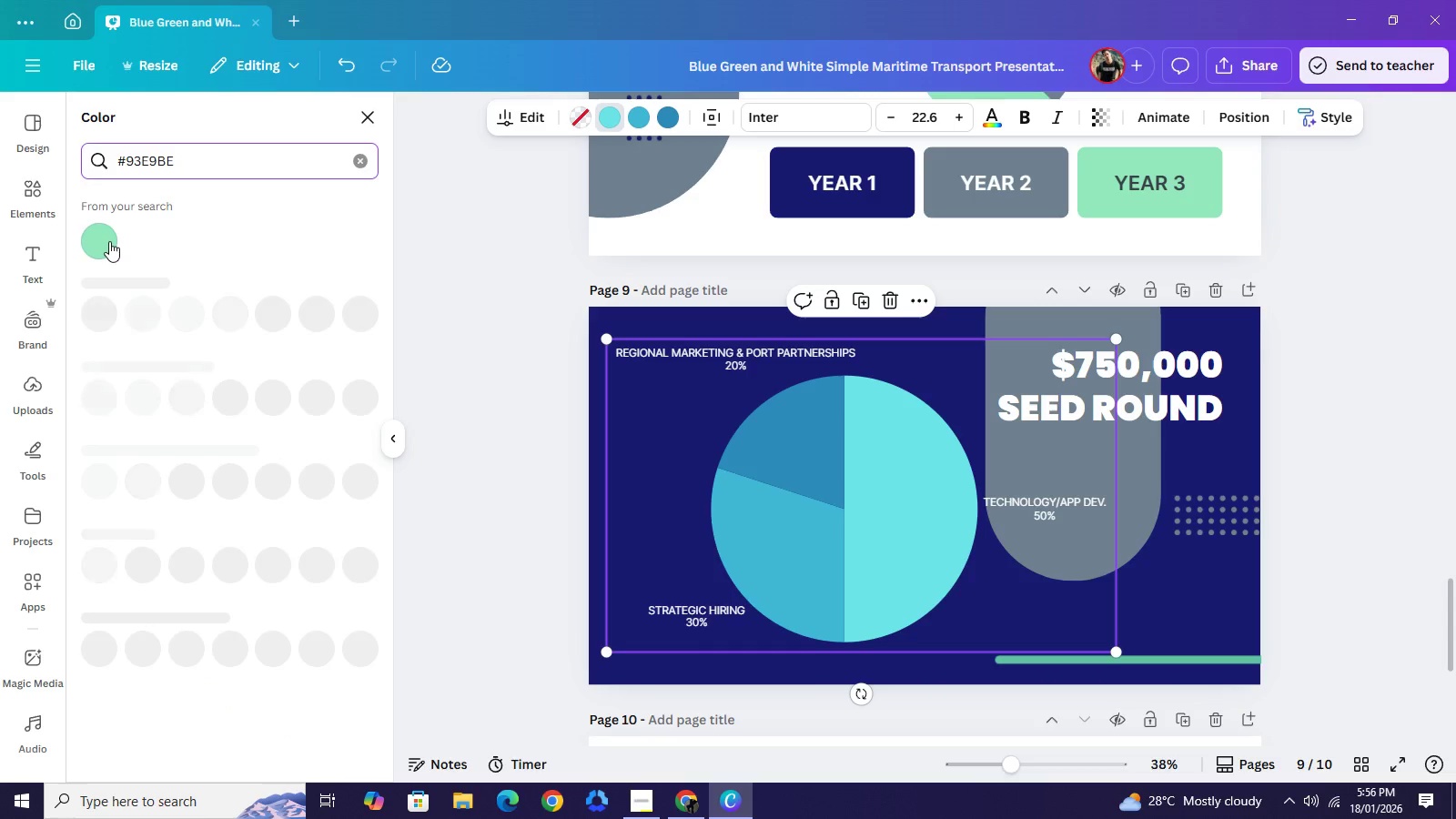 
left_click([109, 241])
 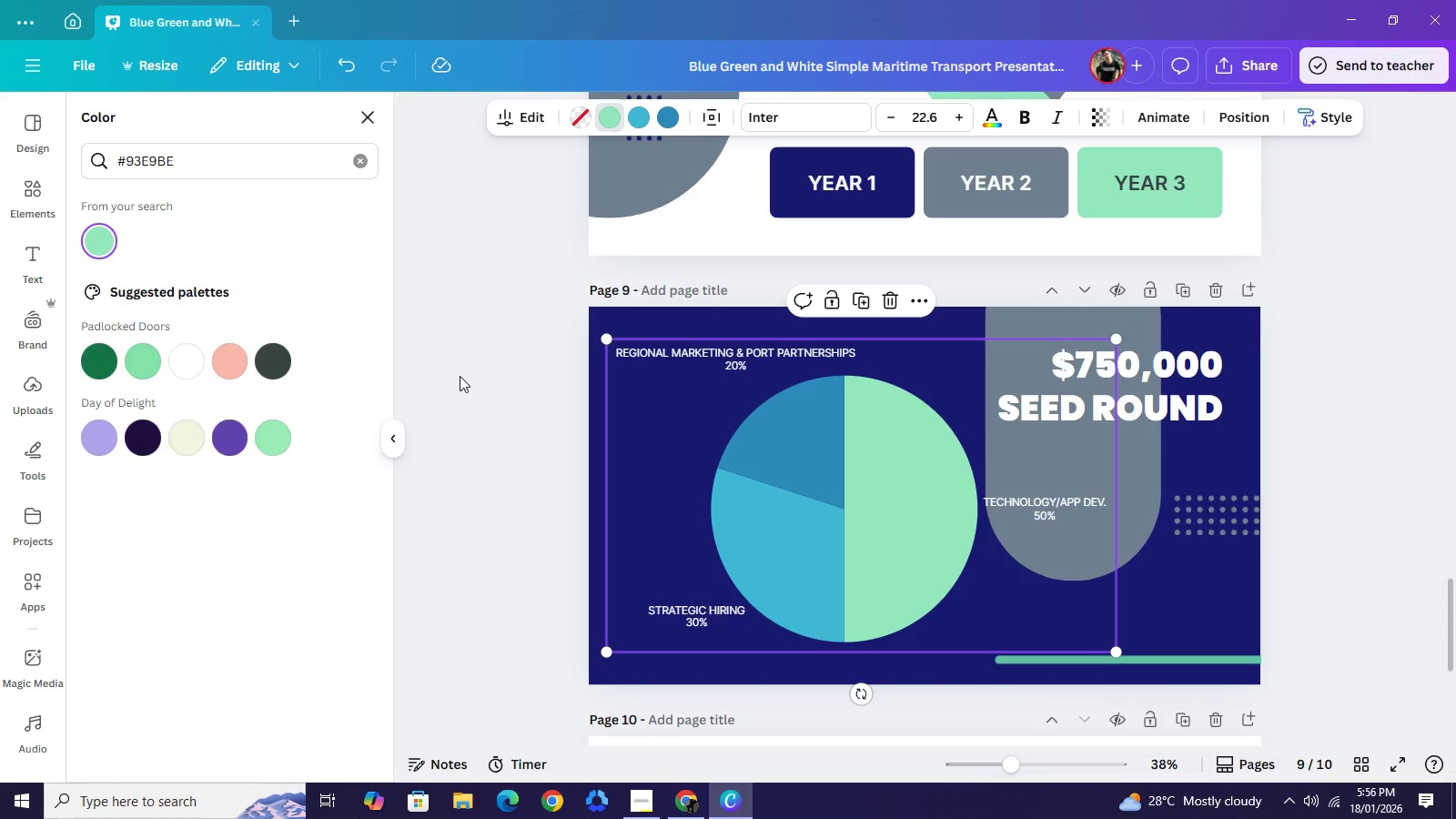 
left_click([460, 376])
 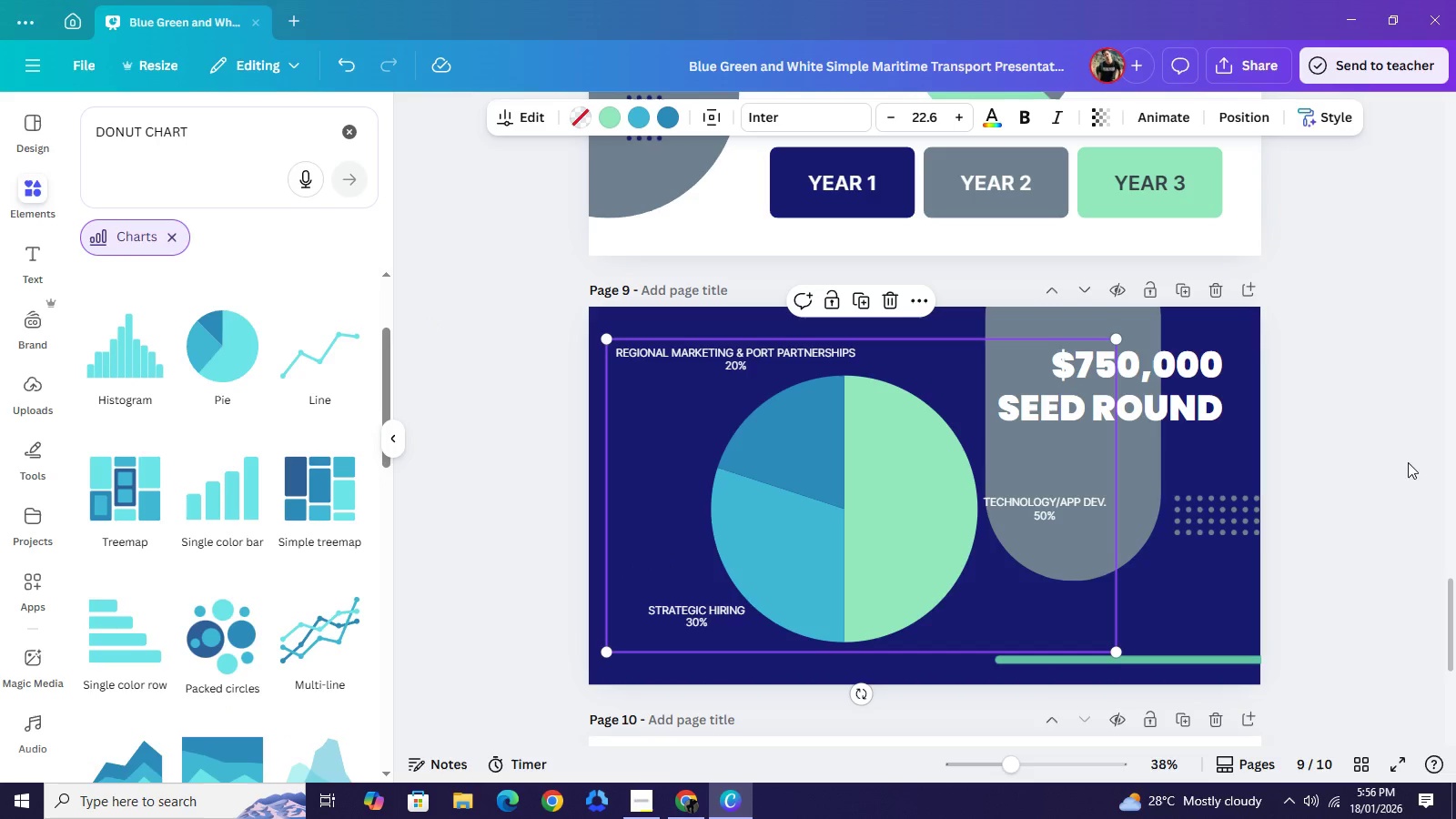 
left_click([1378, 440])
 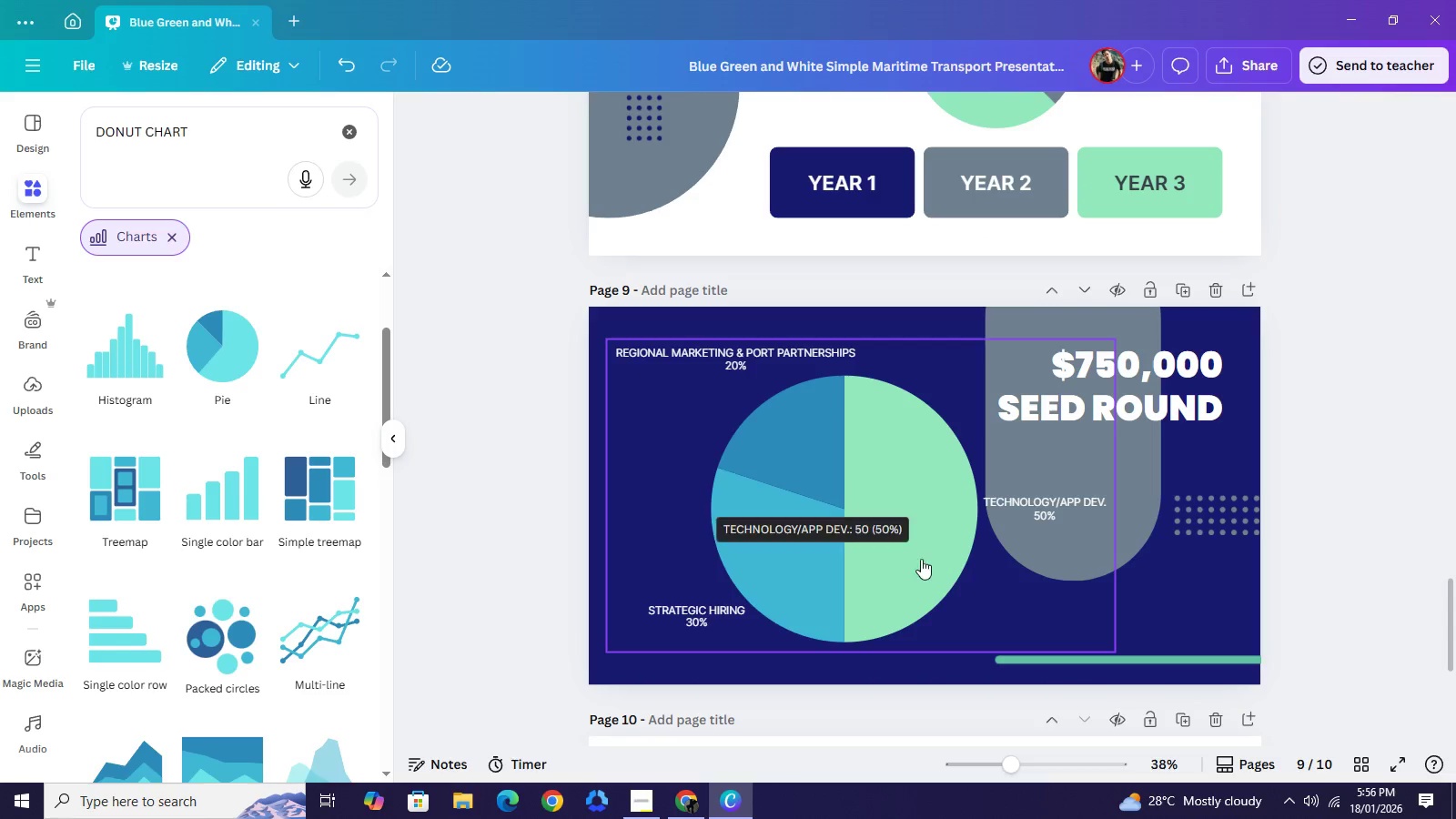 
wait(7.86)
 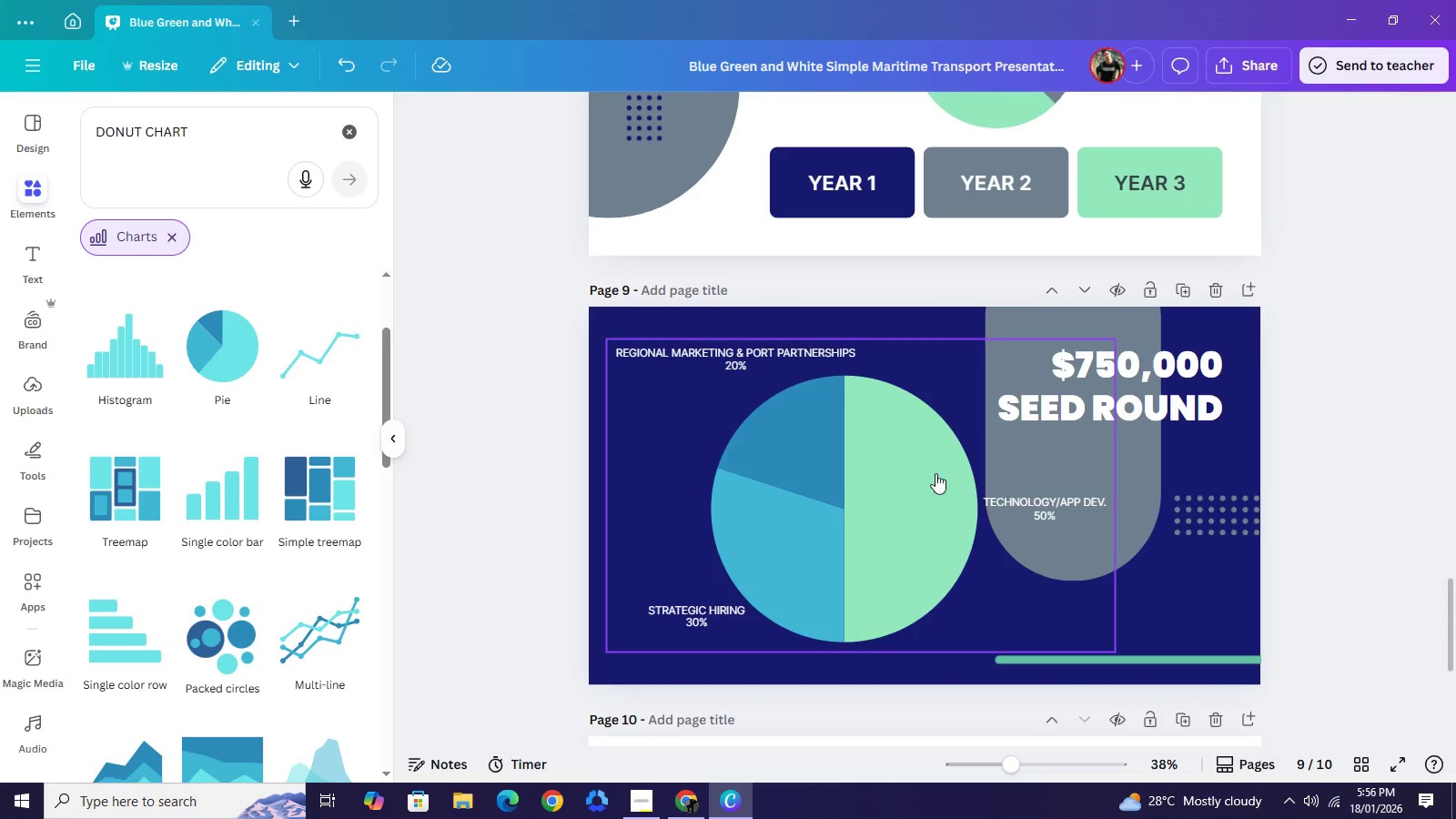 
left_click([1390, 395])
 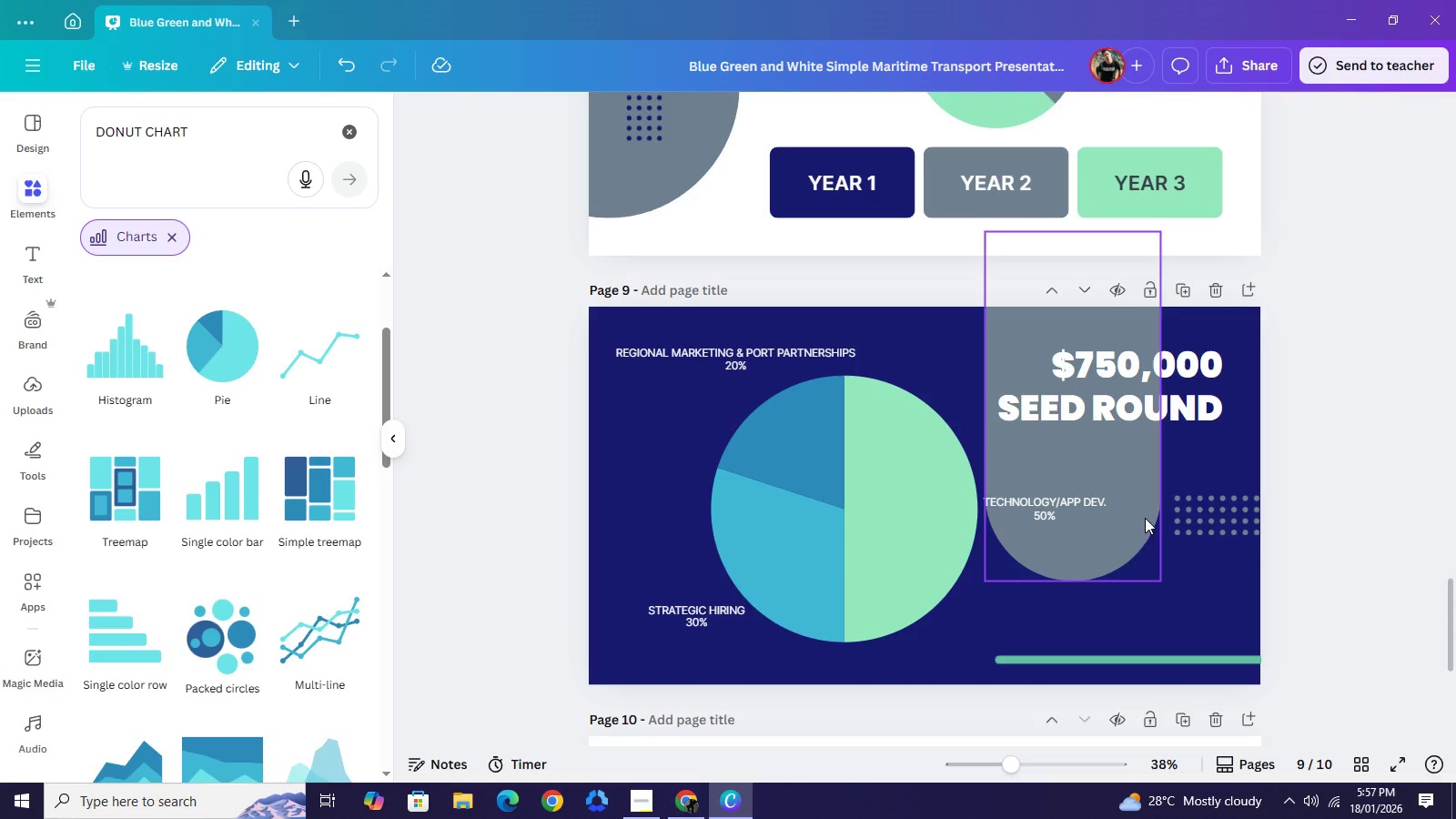 
left_click_drag(start_coordinate=[1145, 518], to_coordinate=[1145, 507])
 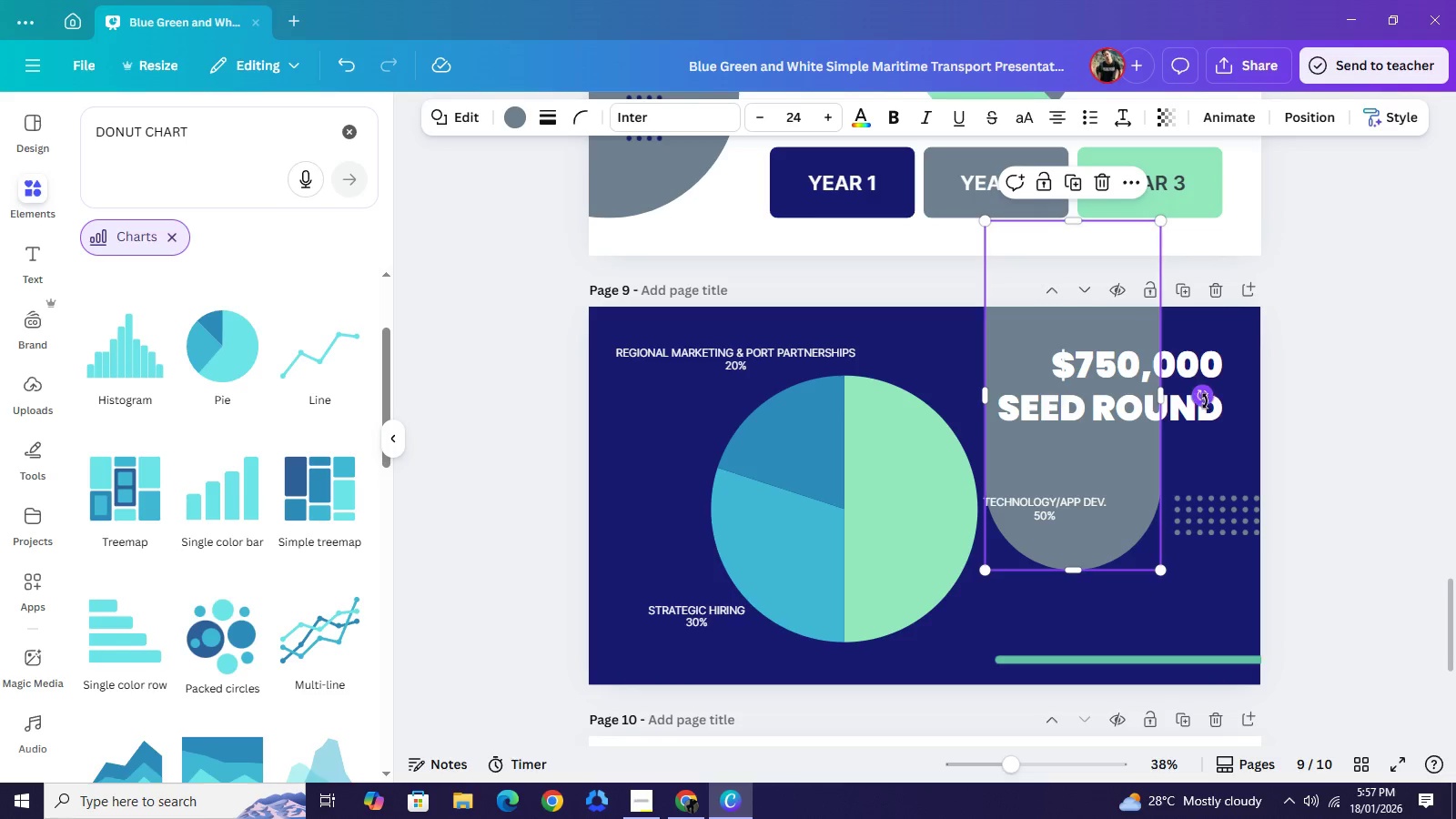 
left_click_drag(start_coordinate=[1205, 401], to_coordinate=[1068, 597])
 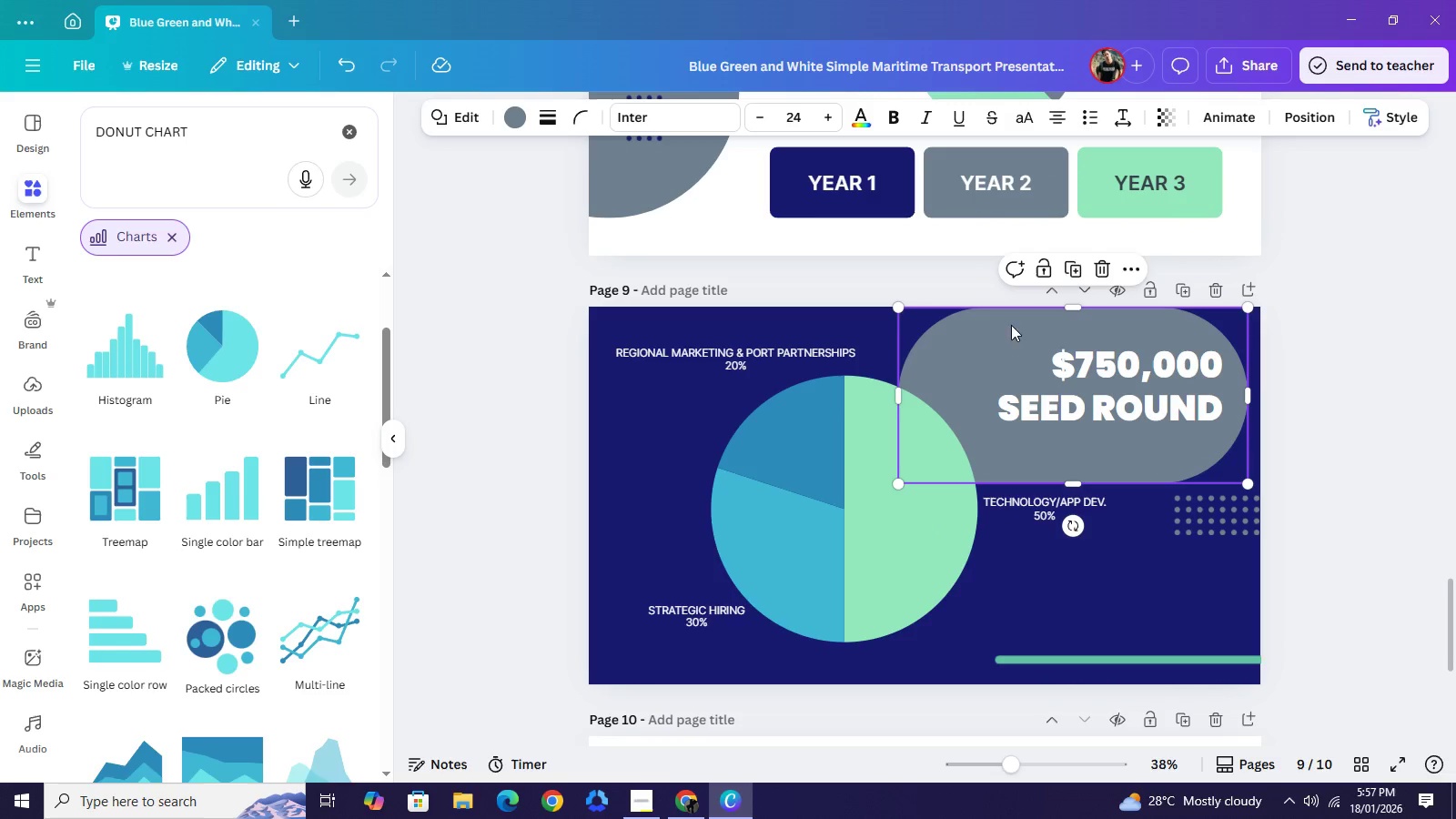 
left_click_drag(start_coordinate=[1009, 325], to_coordinate=[1141, 317])
 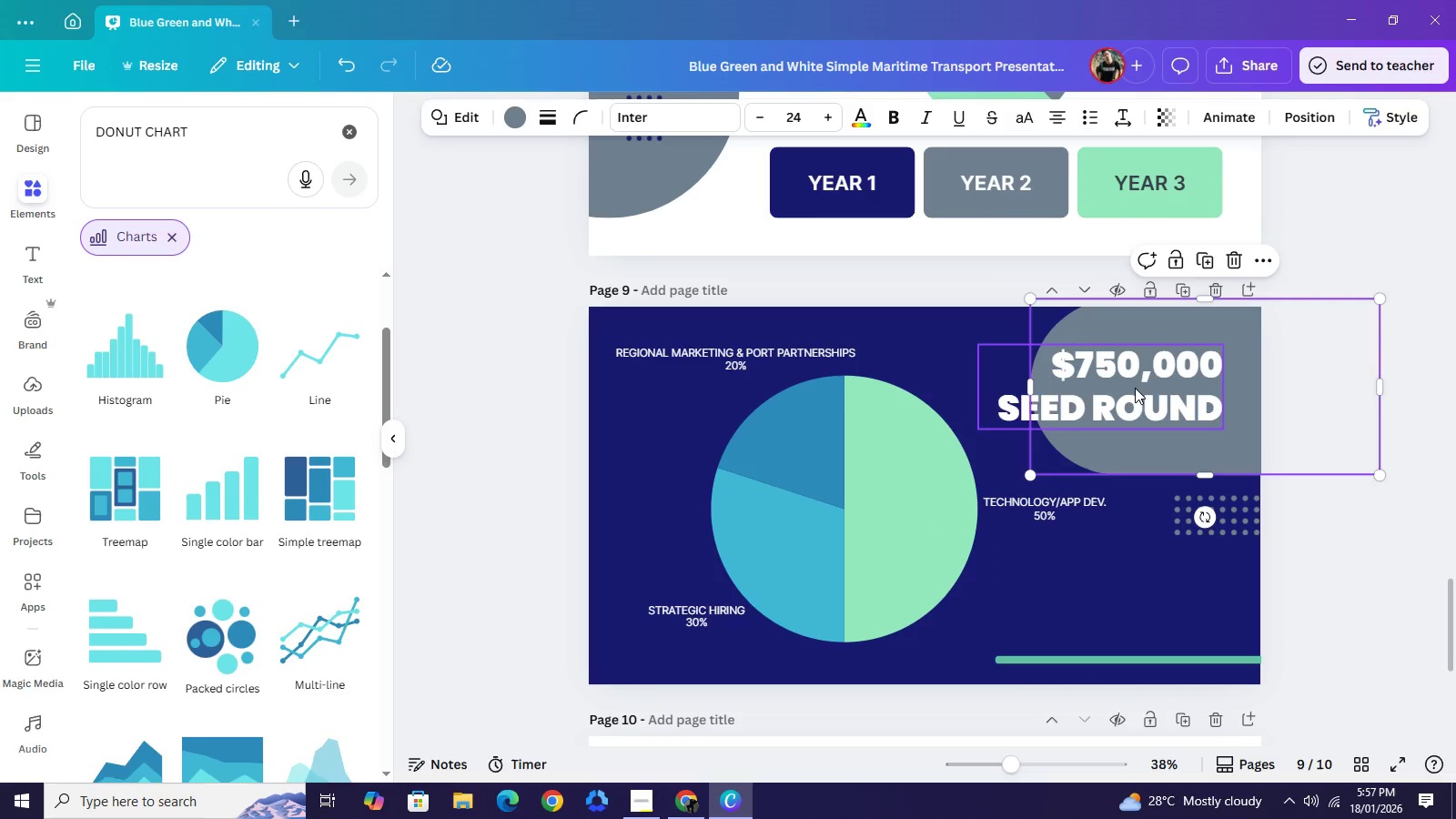 
left_click_drag(start_coordinate=[1140, 389], to_coordinate=[1175, 386])
 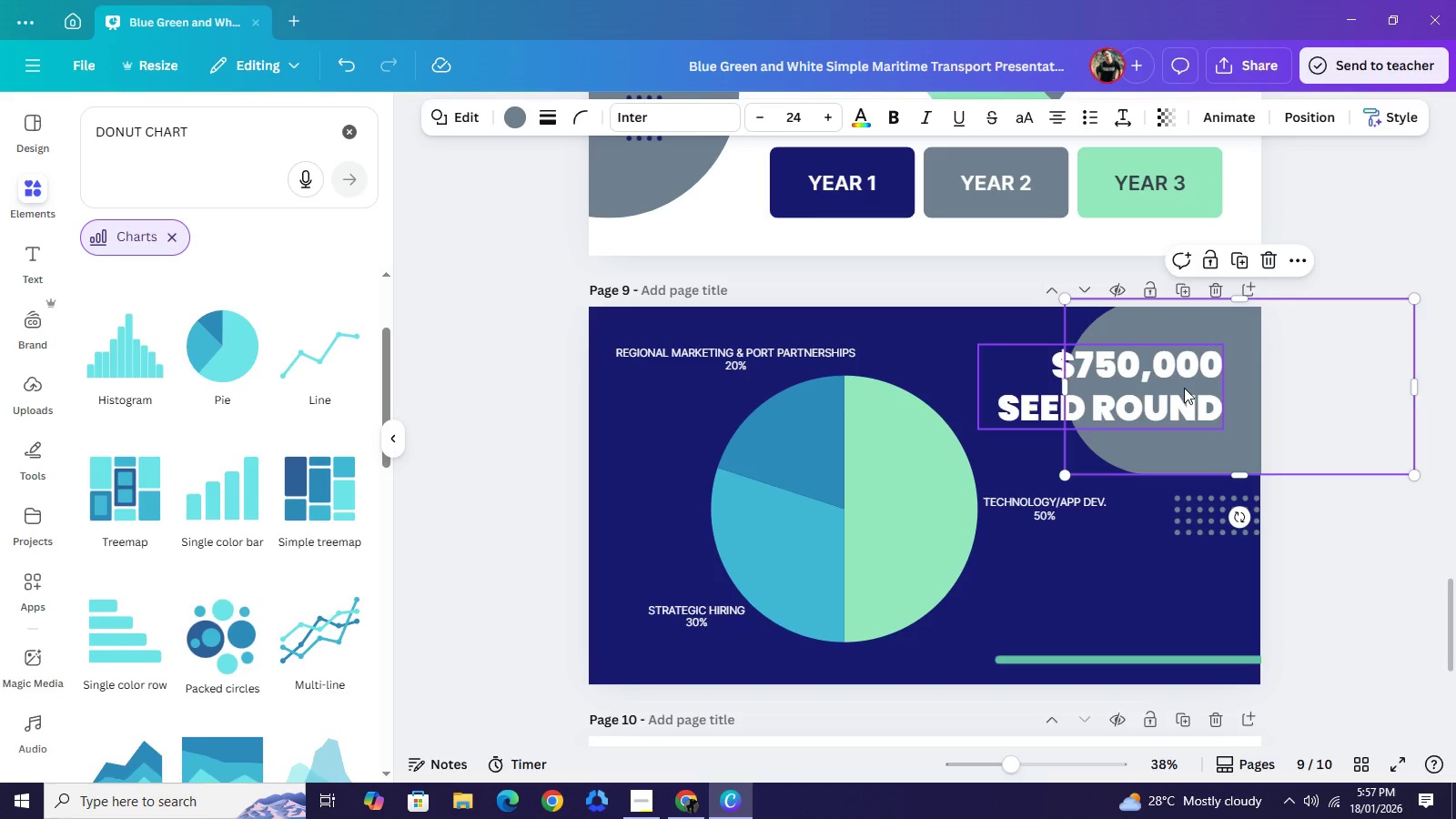 
left_click([1184, 388])
 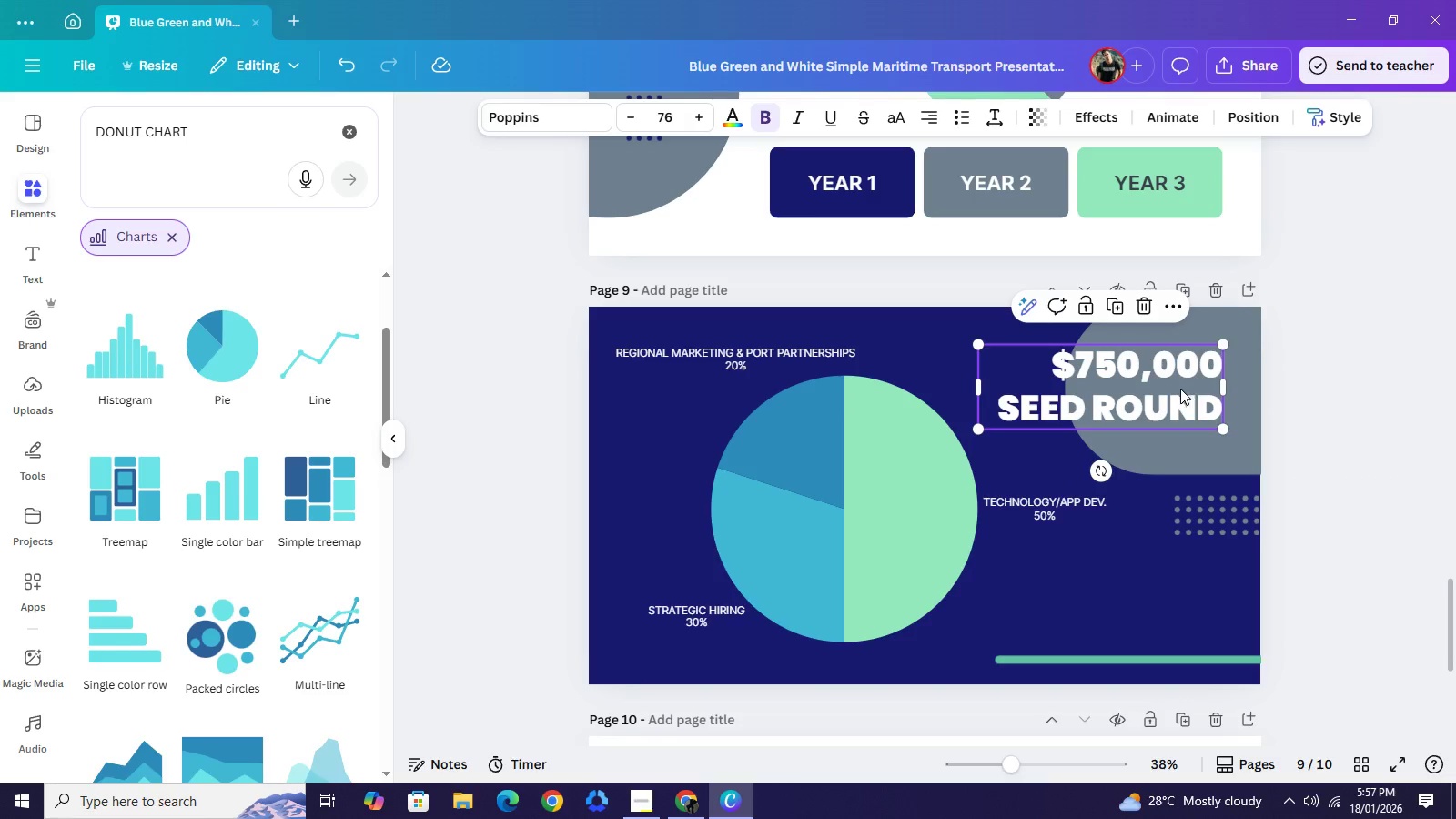 
left_click_drag(start_coordinate=[1185, 388], to_coordinate=[1171, 389])
 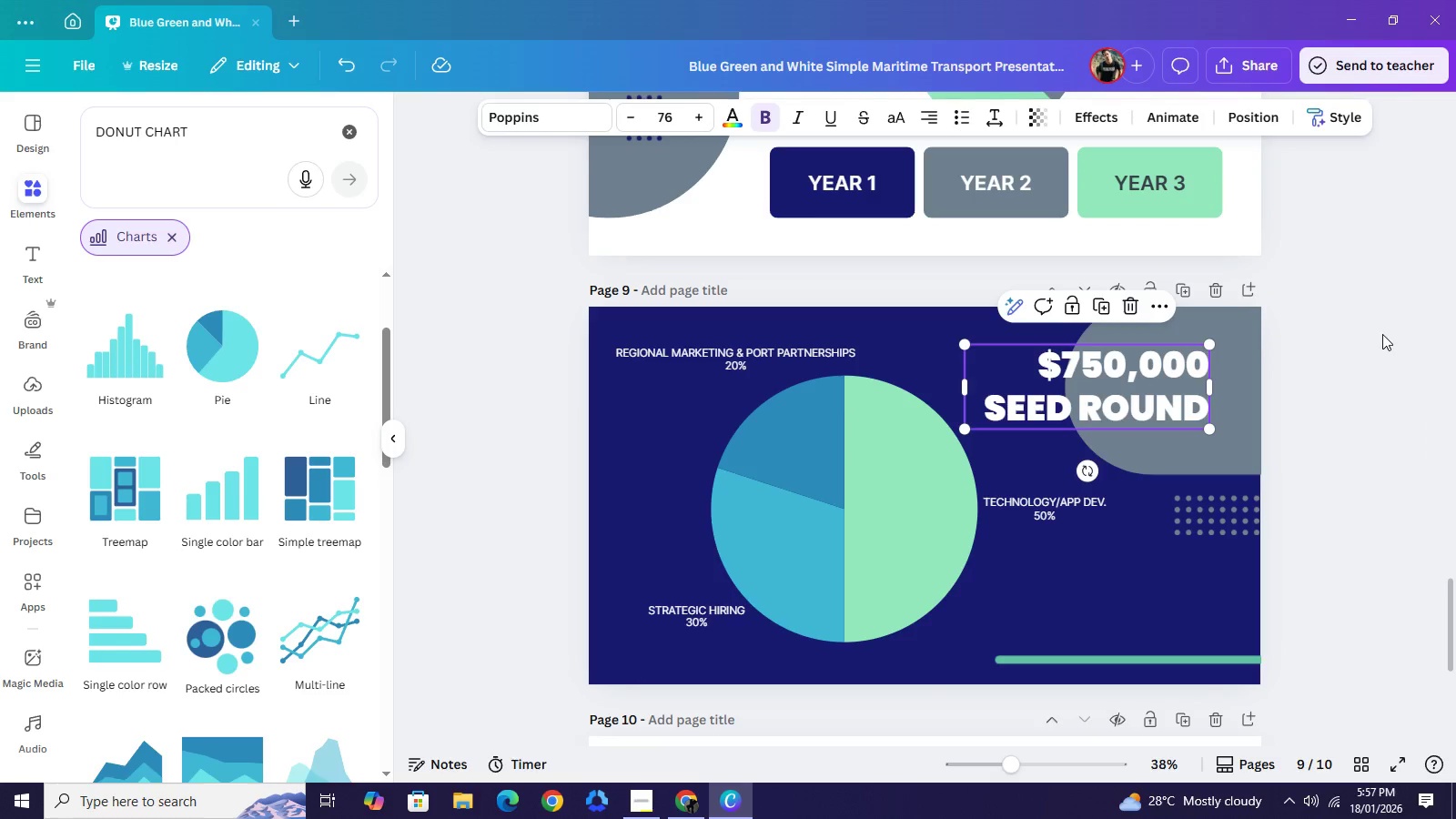 
left_click([1382, 334])
 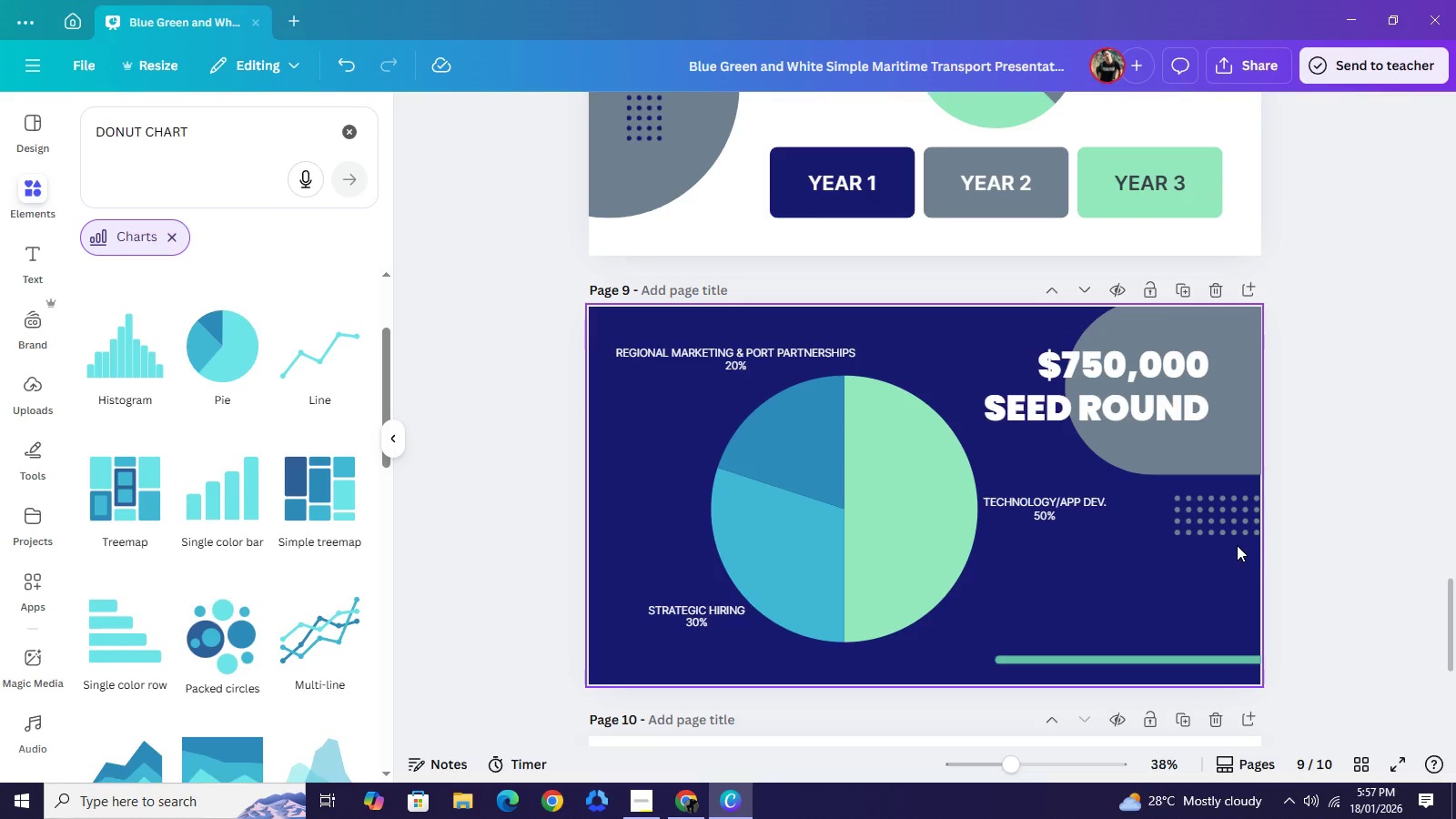 
wait(9.83)
 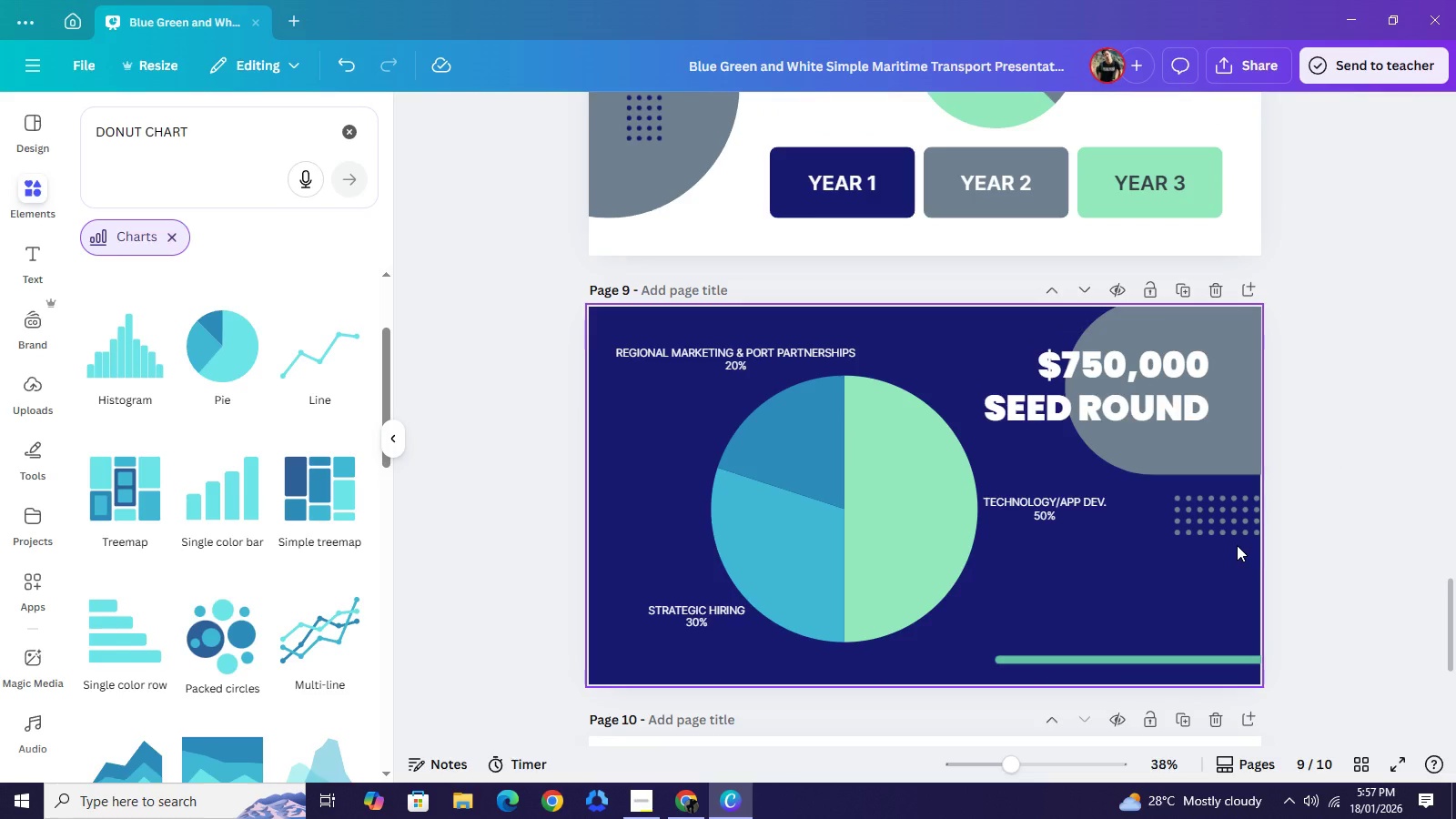 
left_click_drag(start_coordinate=[977, 534], to_coordinate=[988, 543])
 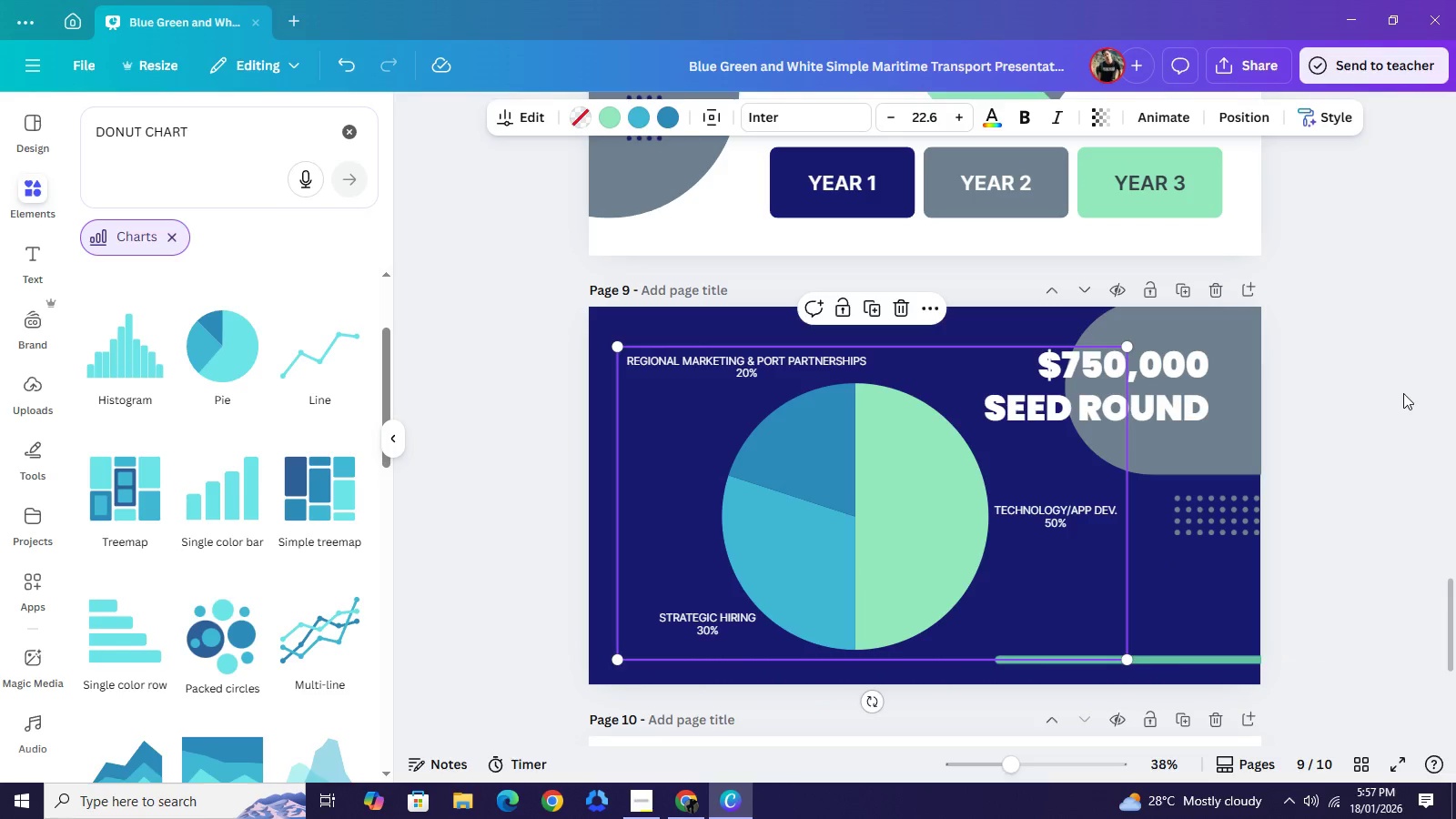 
left_click([1403, 393])
 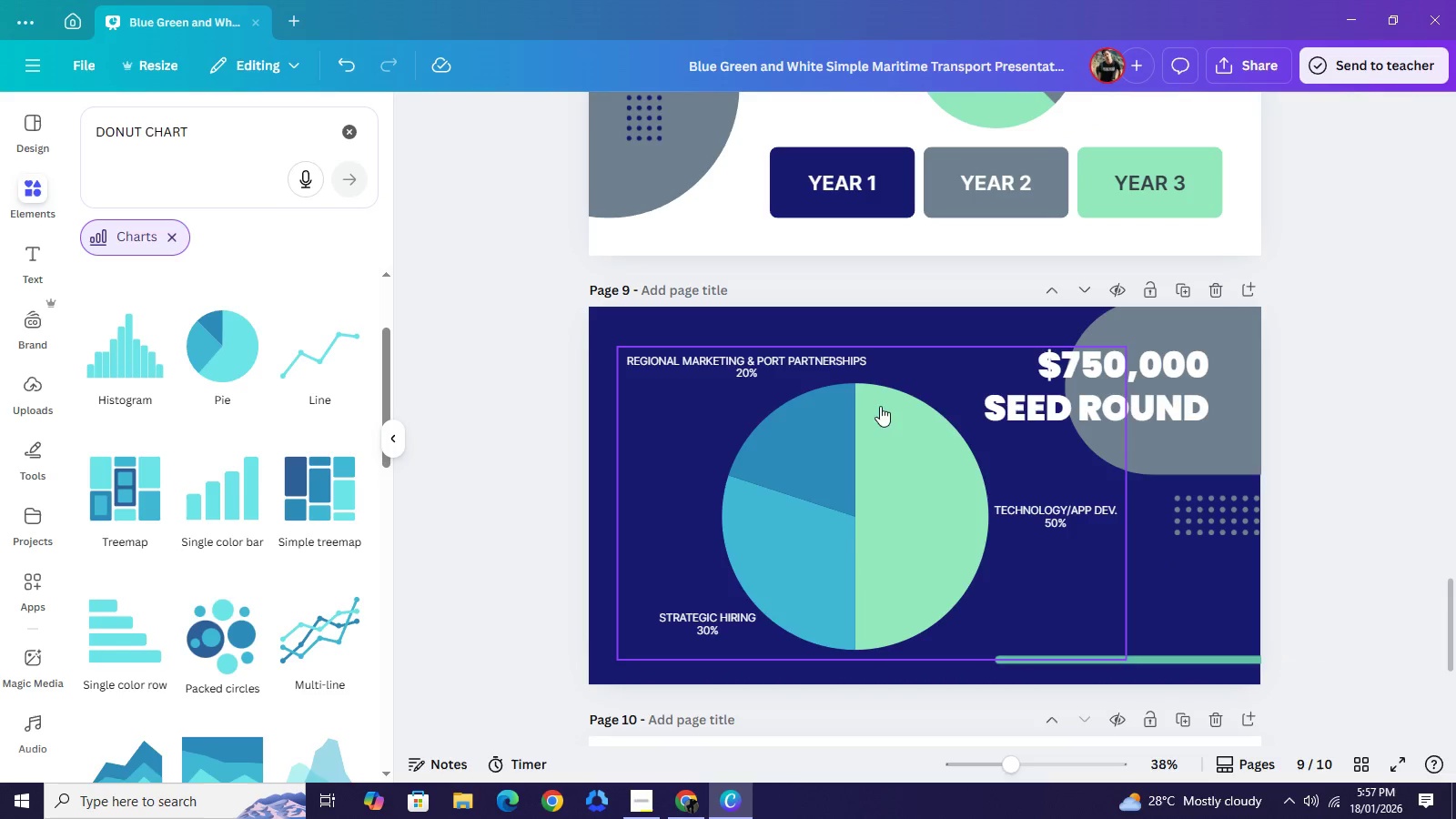 
wait(6.3)
 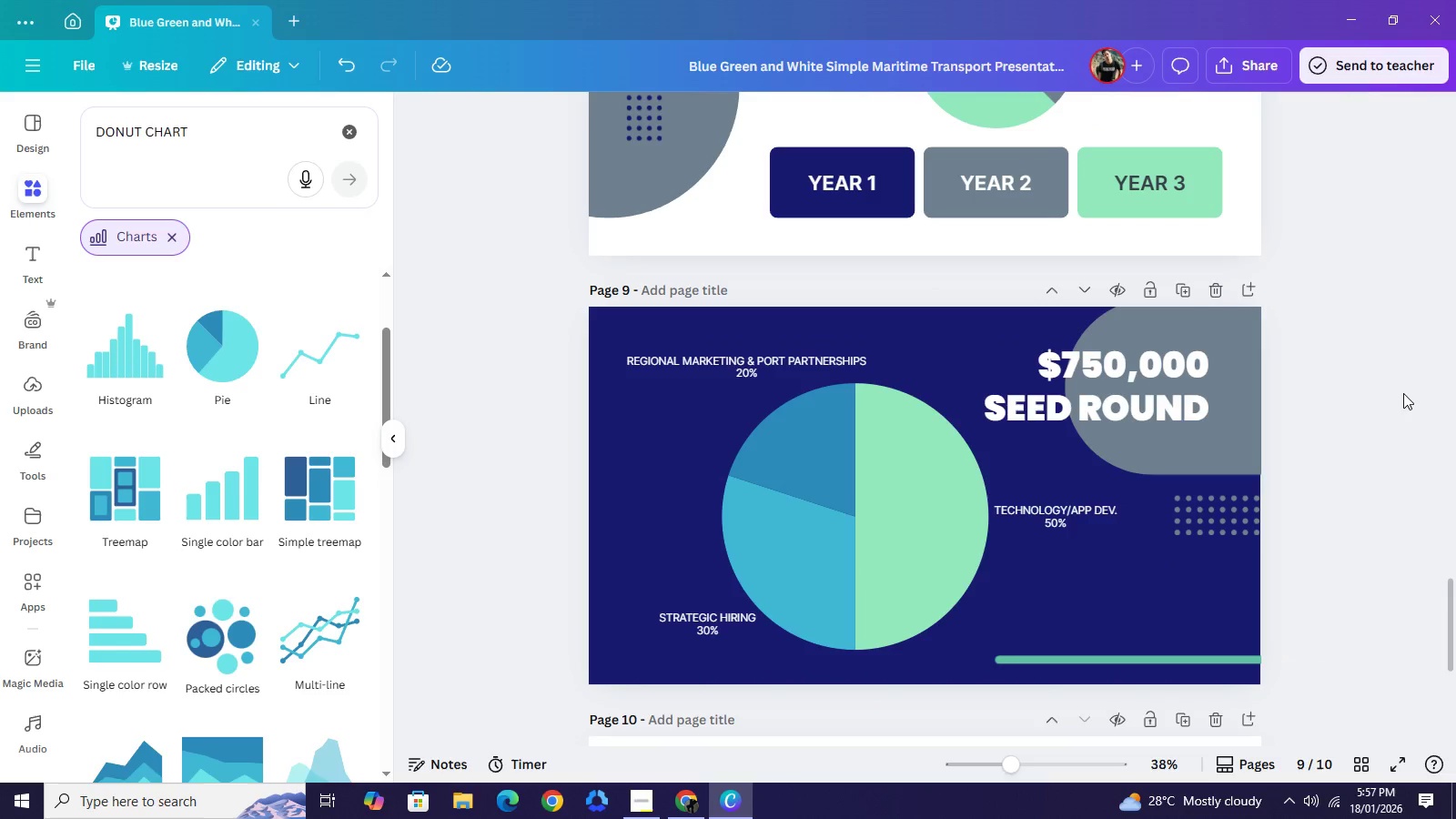 
left_click([1152, 363])
 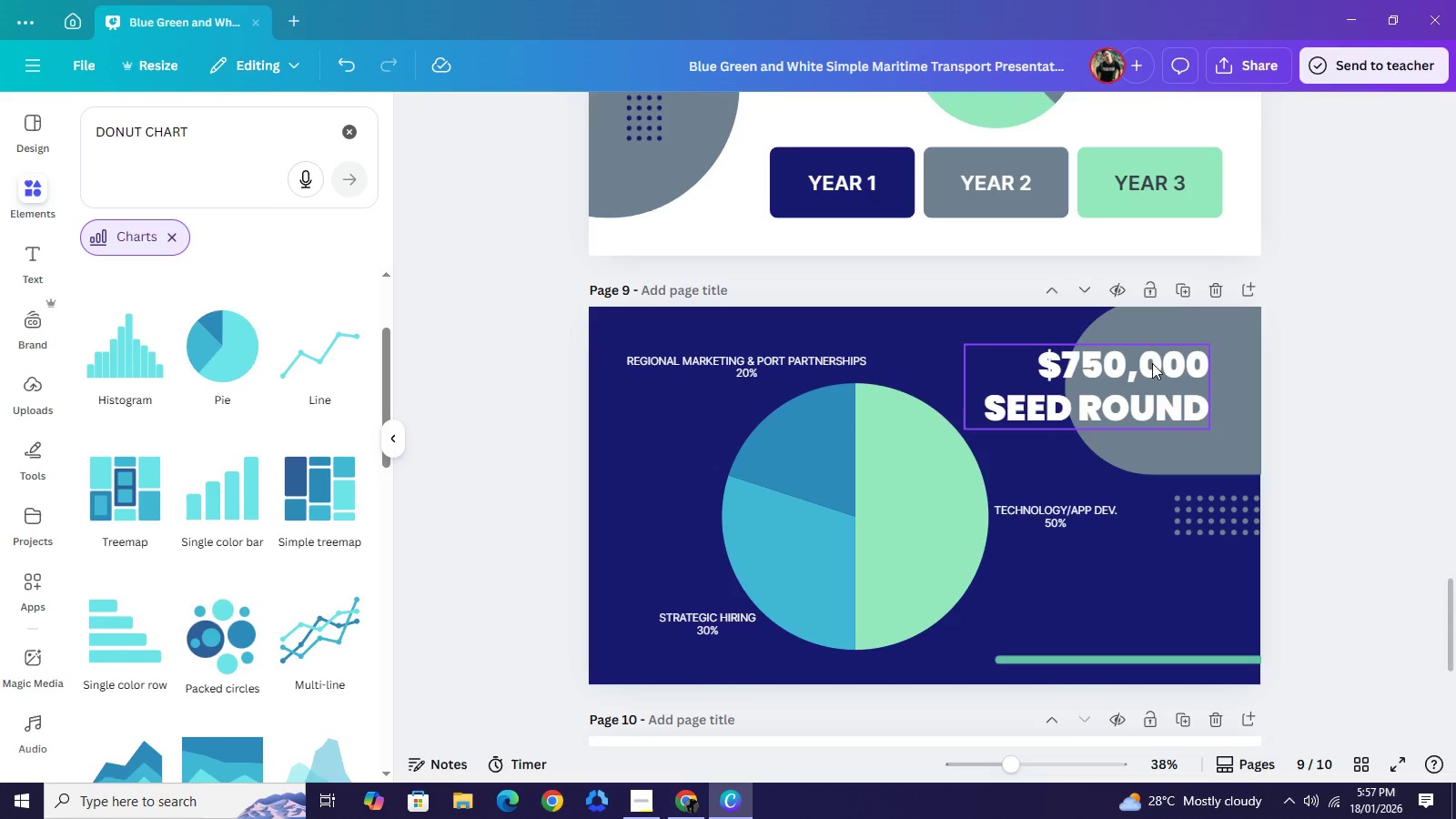 
key(Control+C)
 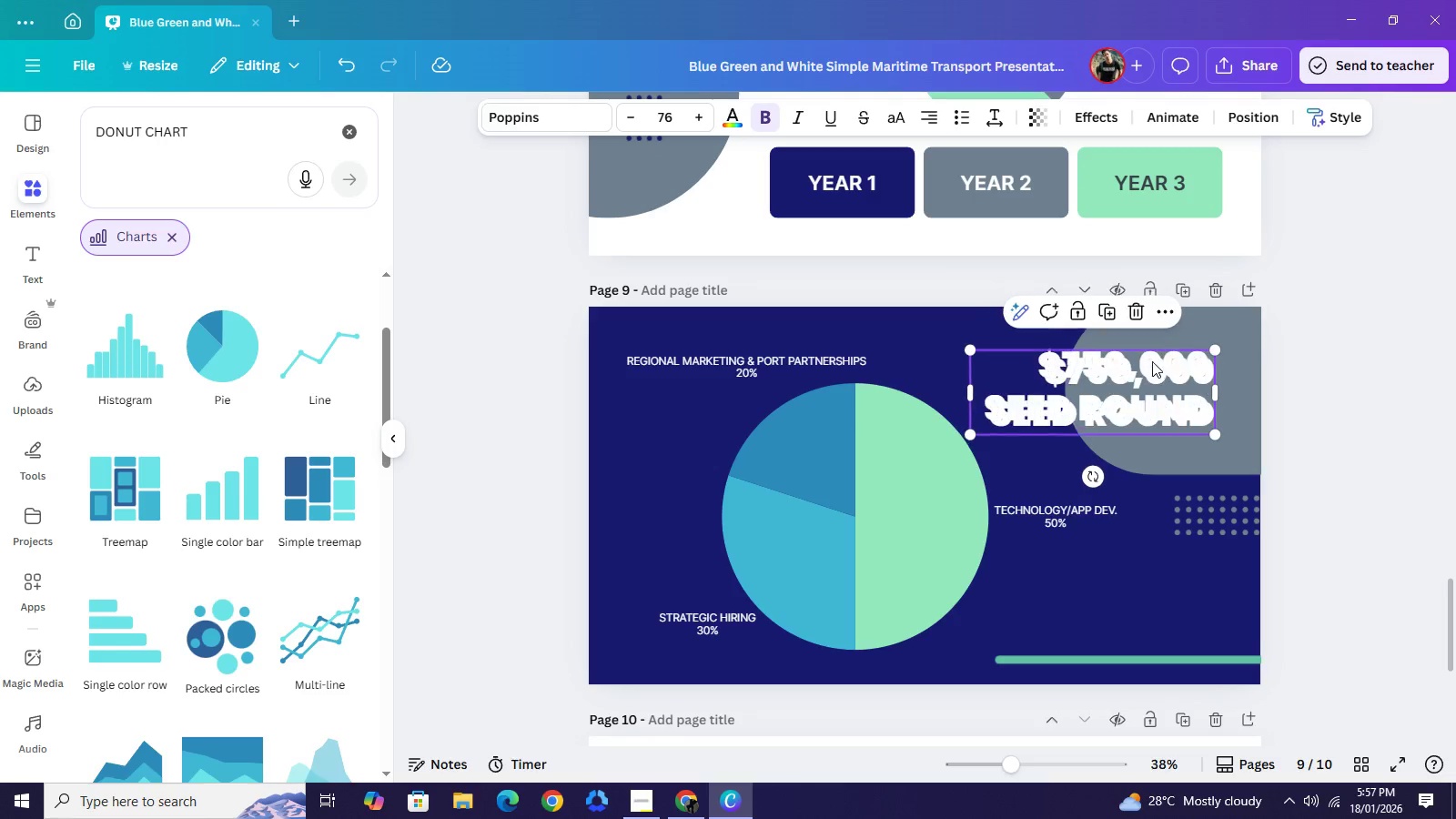 
key(Control+V)
 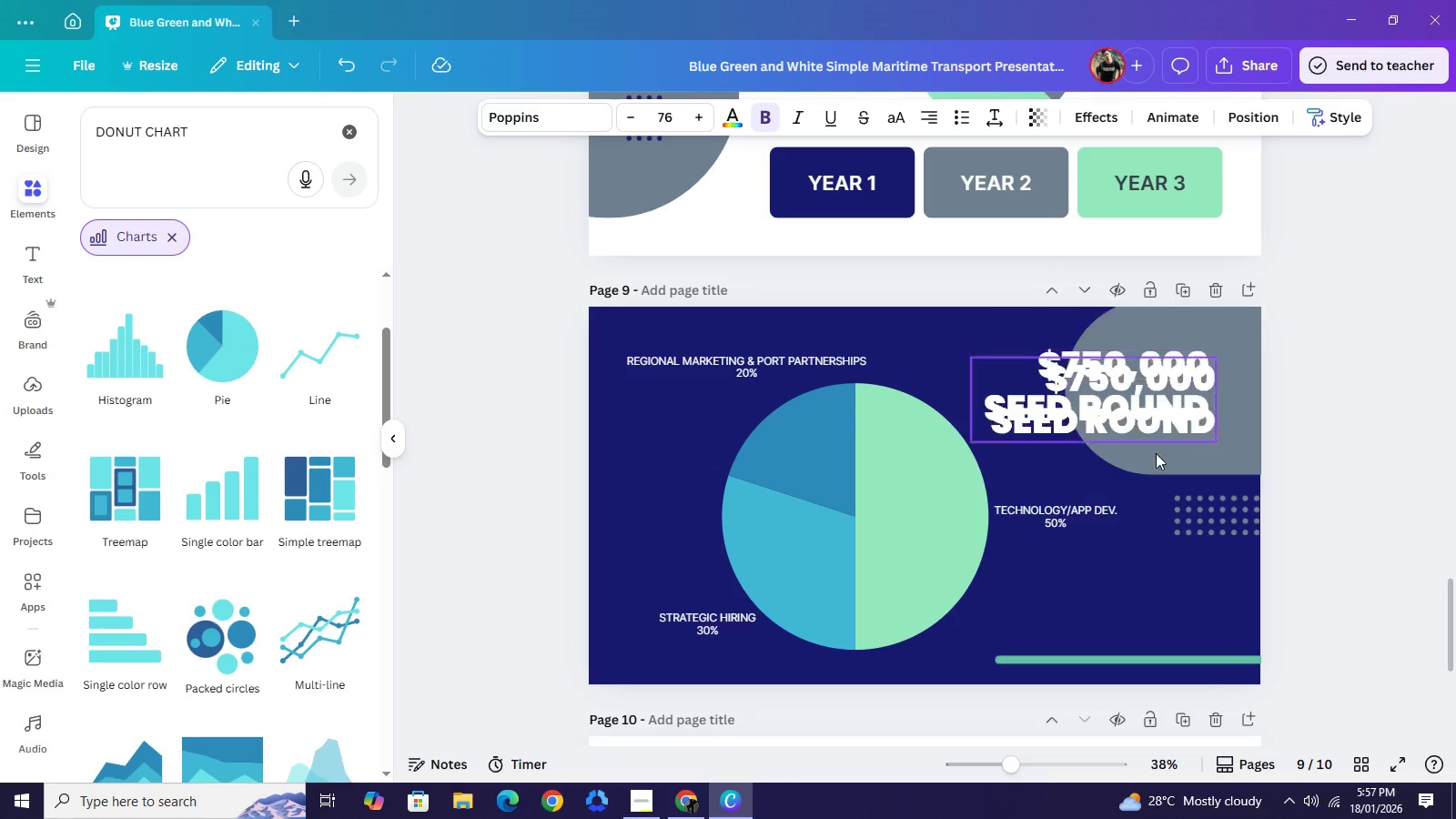 
left_click_drag(start_coordinate=[1152, 366], to_coordinate=[1158, 577])
 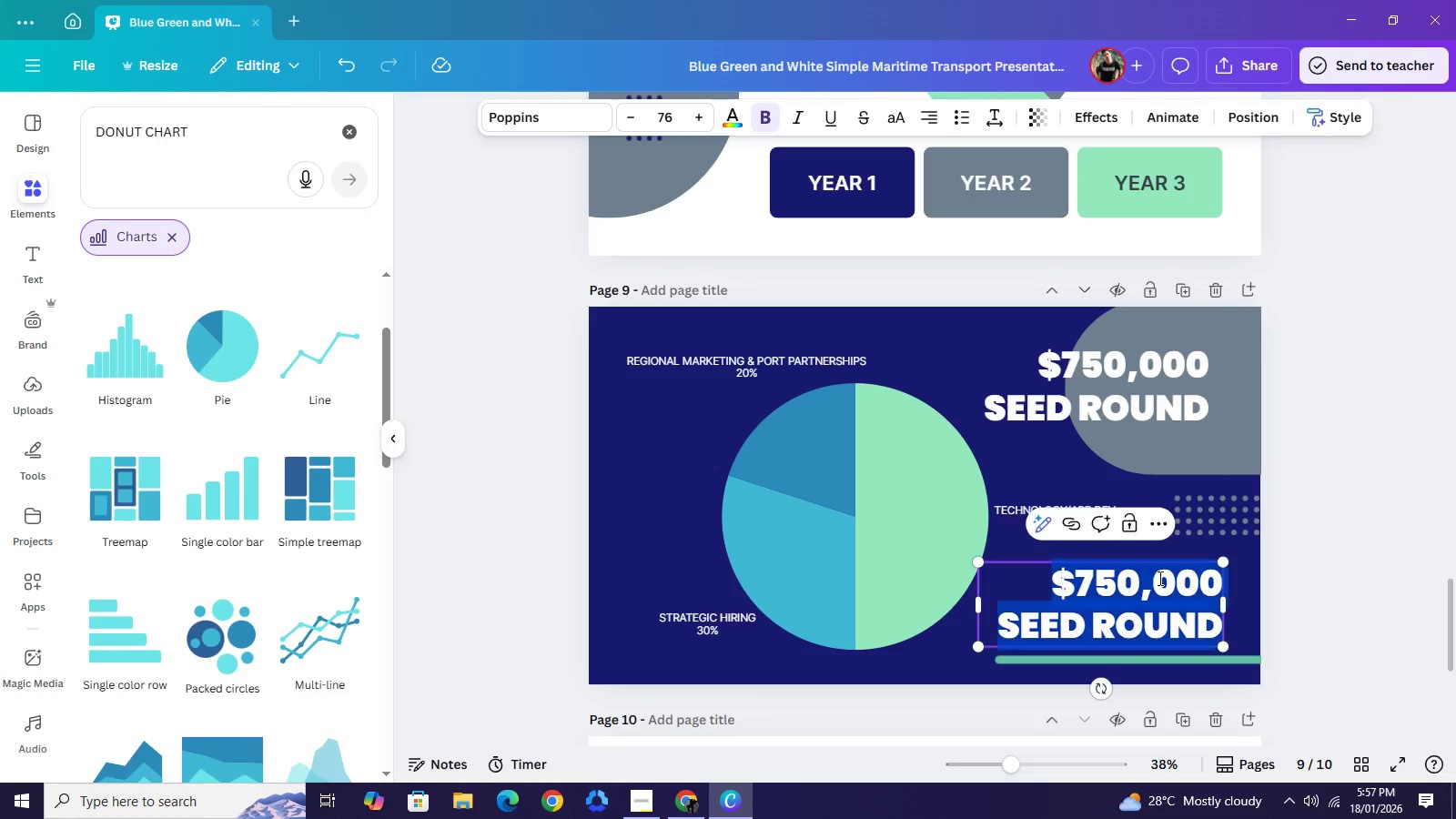 
double_click([1158, 578])
 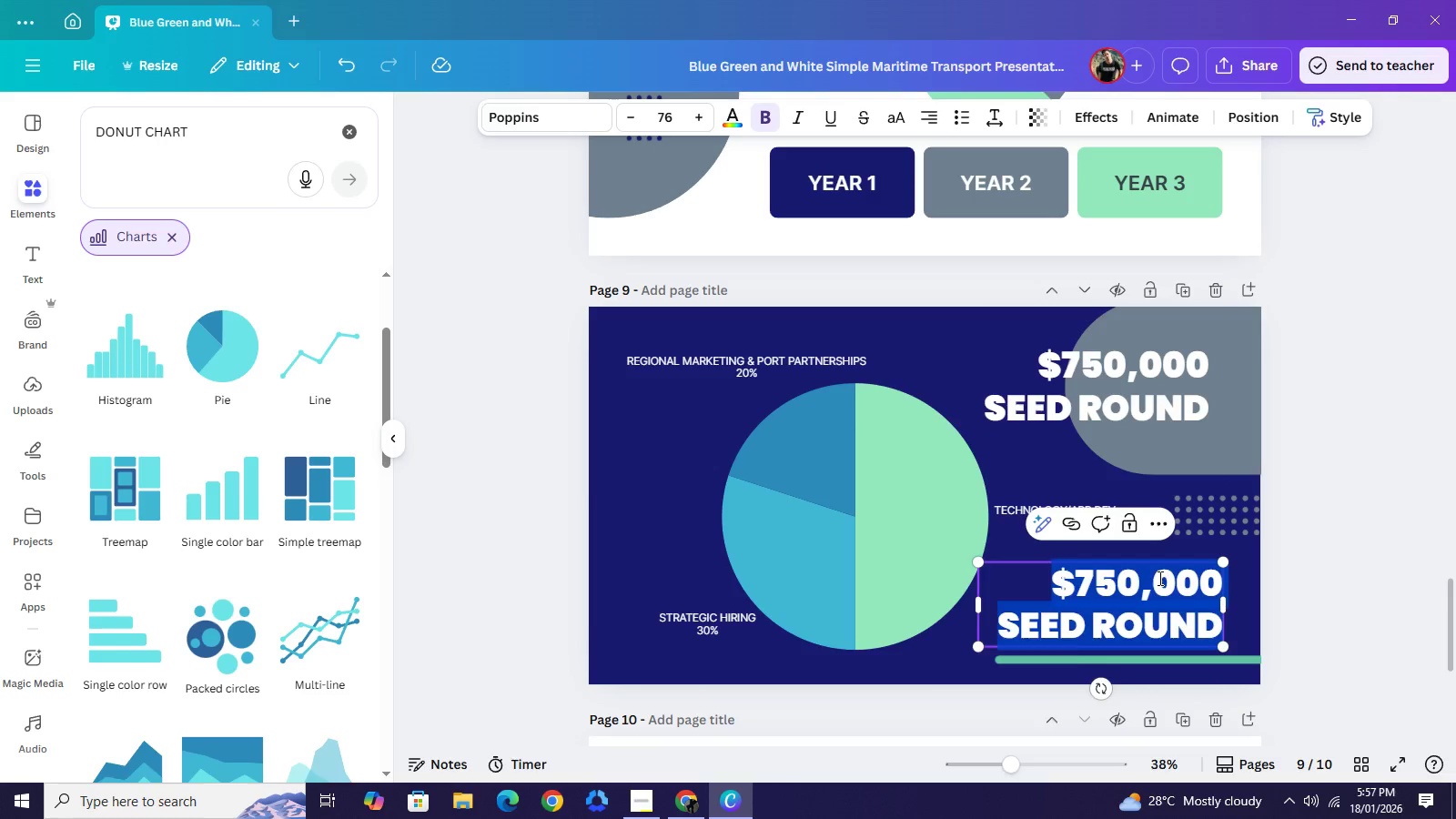 
type(THE ASK)
 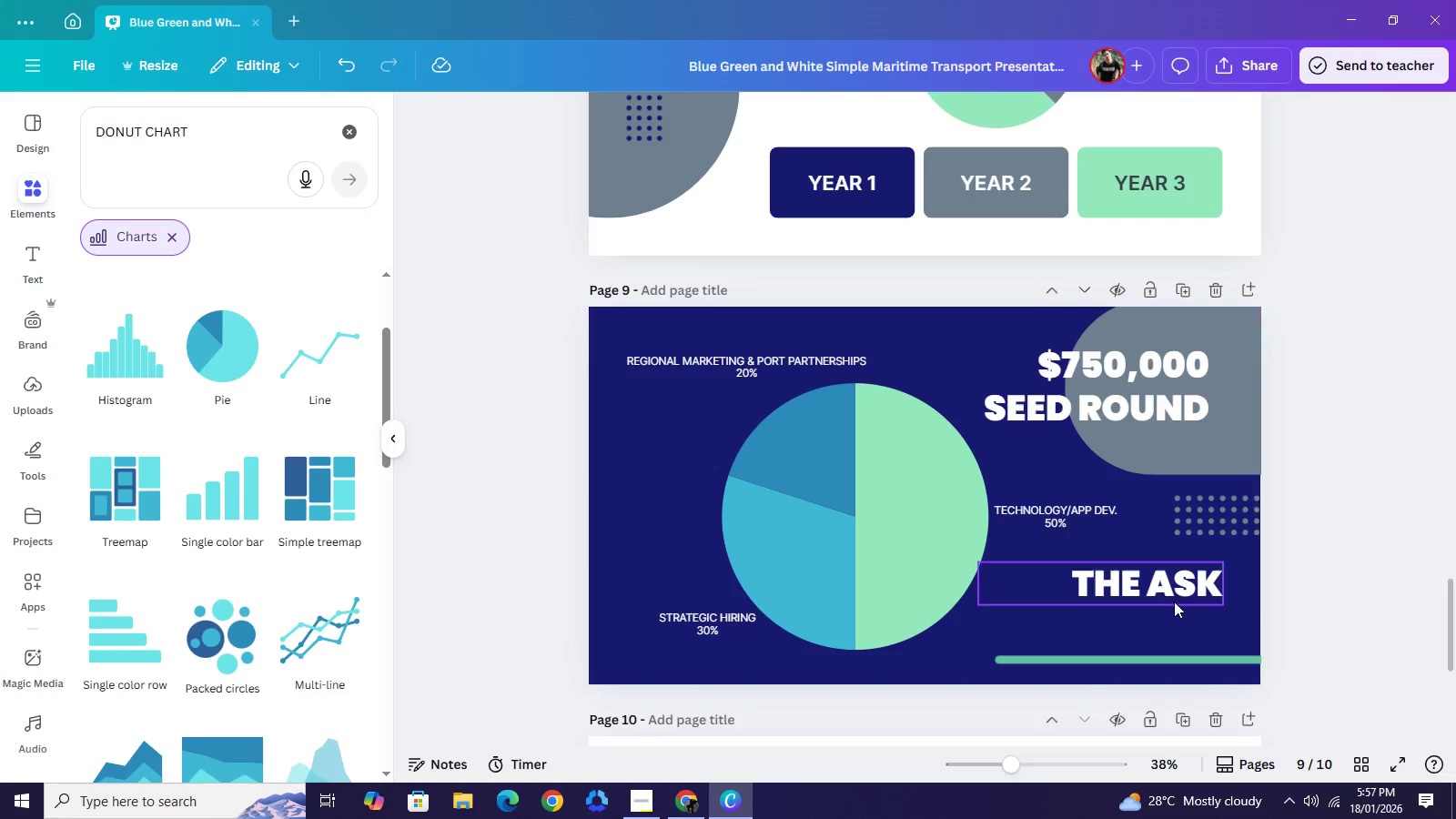 
left_click_drag(start_coordinate=[1178, 591], to_coordinate=[1178, 626])
 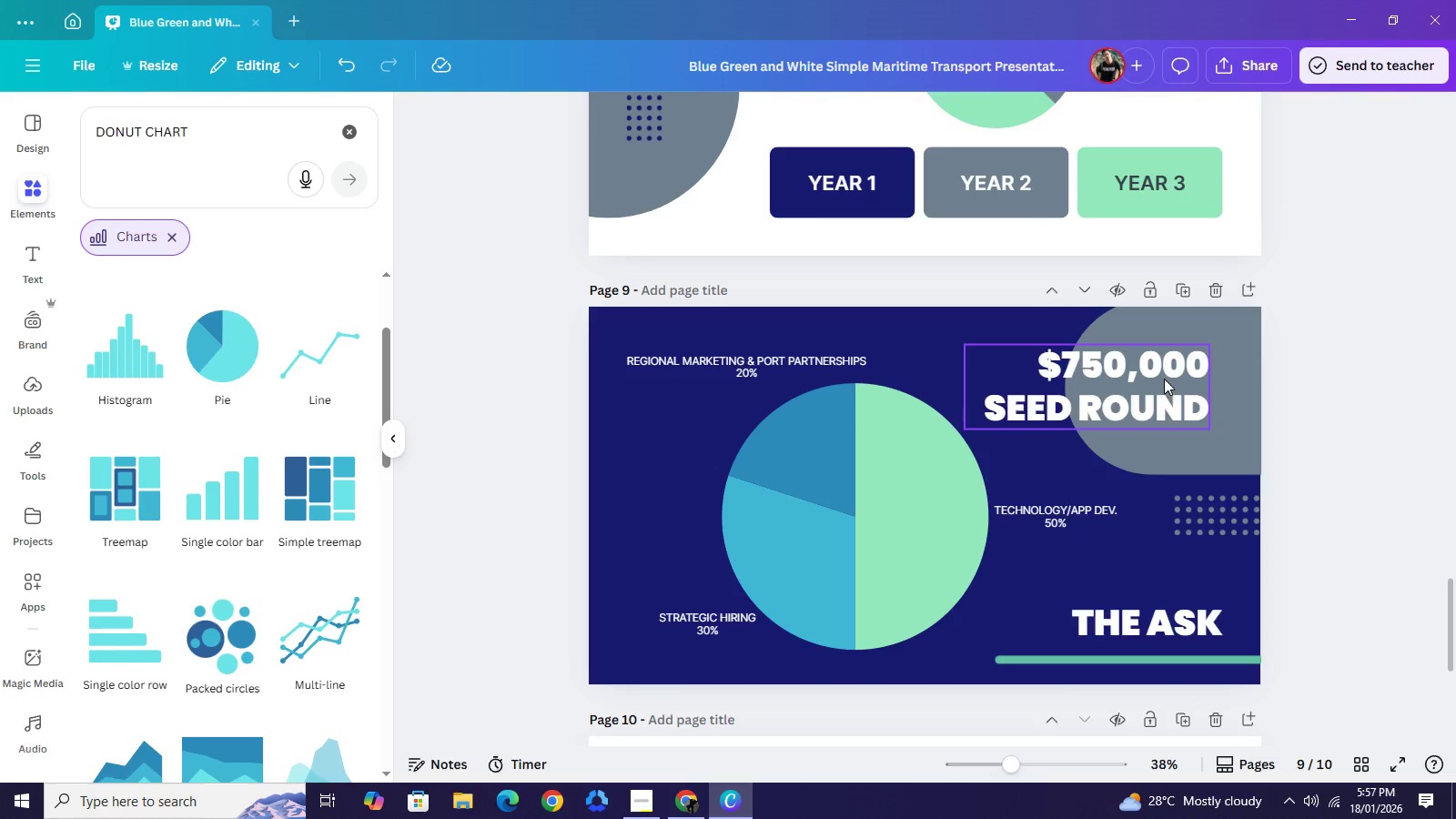 
left_click_drag(start_coordinate=[1164, 379], to_coordinate=[1176, 376])
 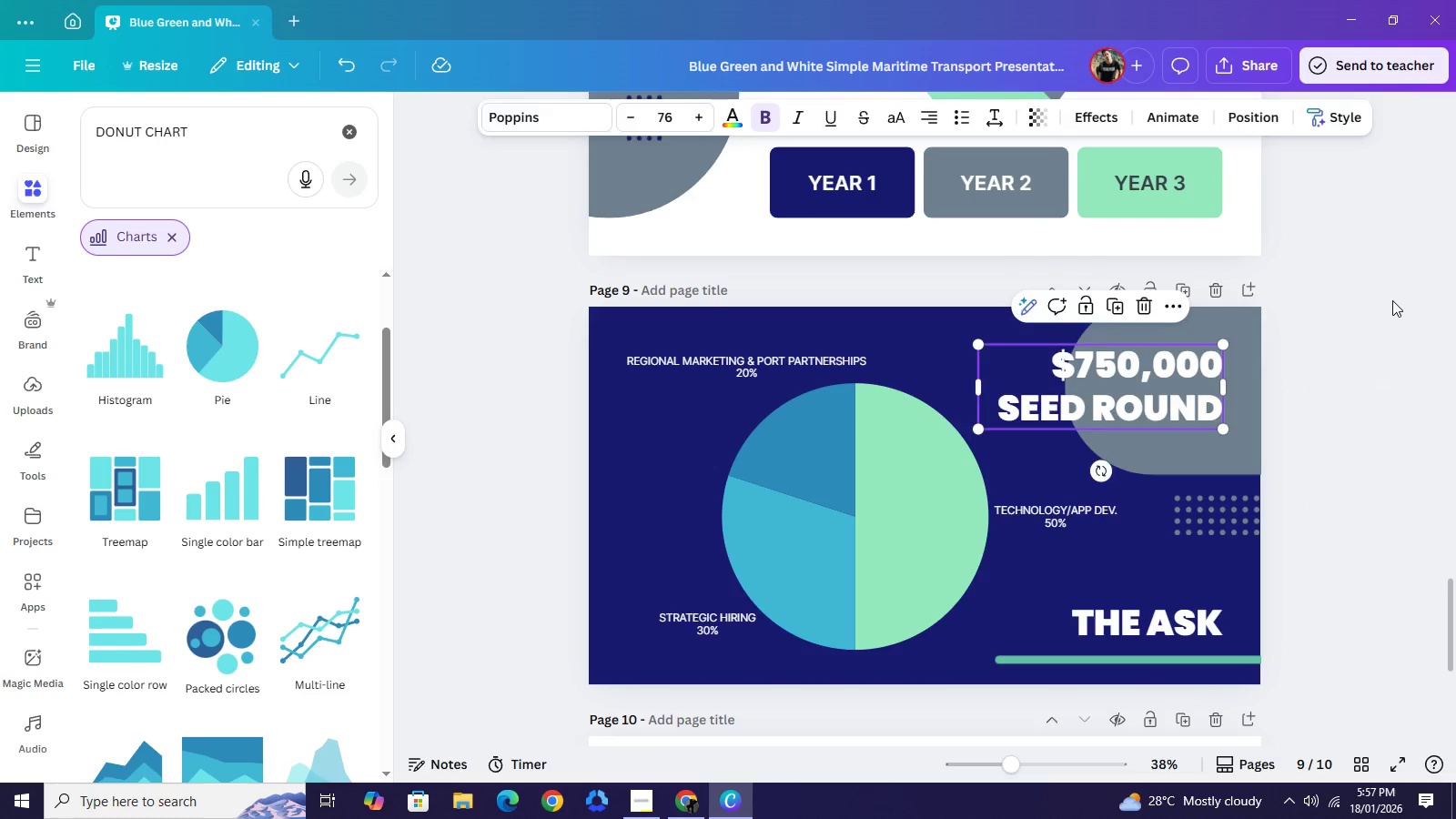 
left_click([1392, 300])
 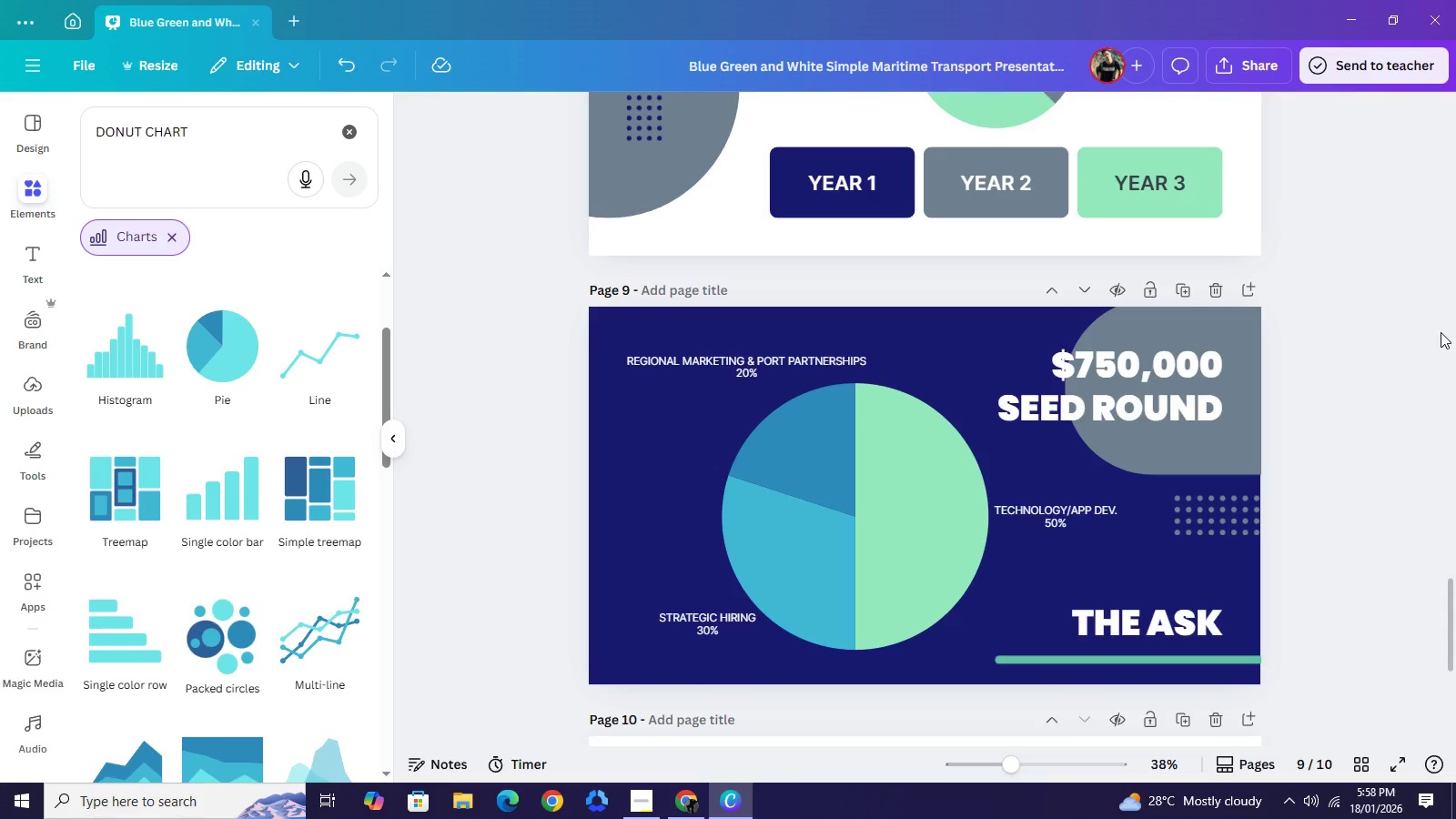 
wait(58.17)
 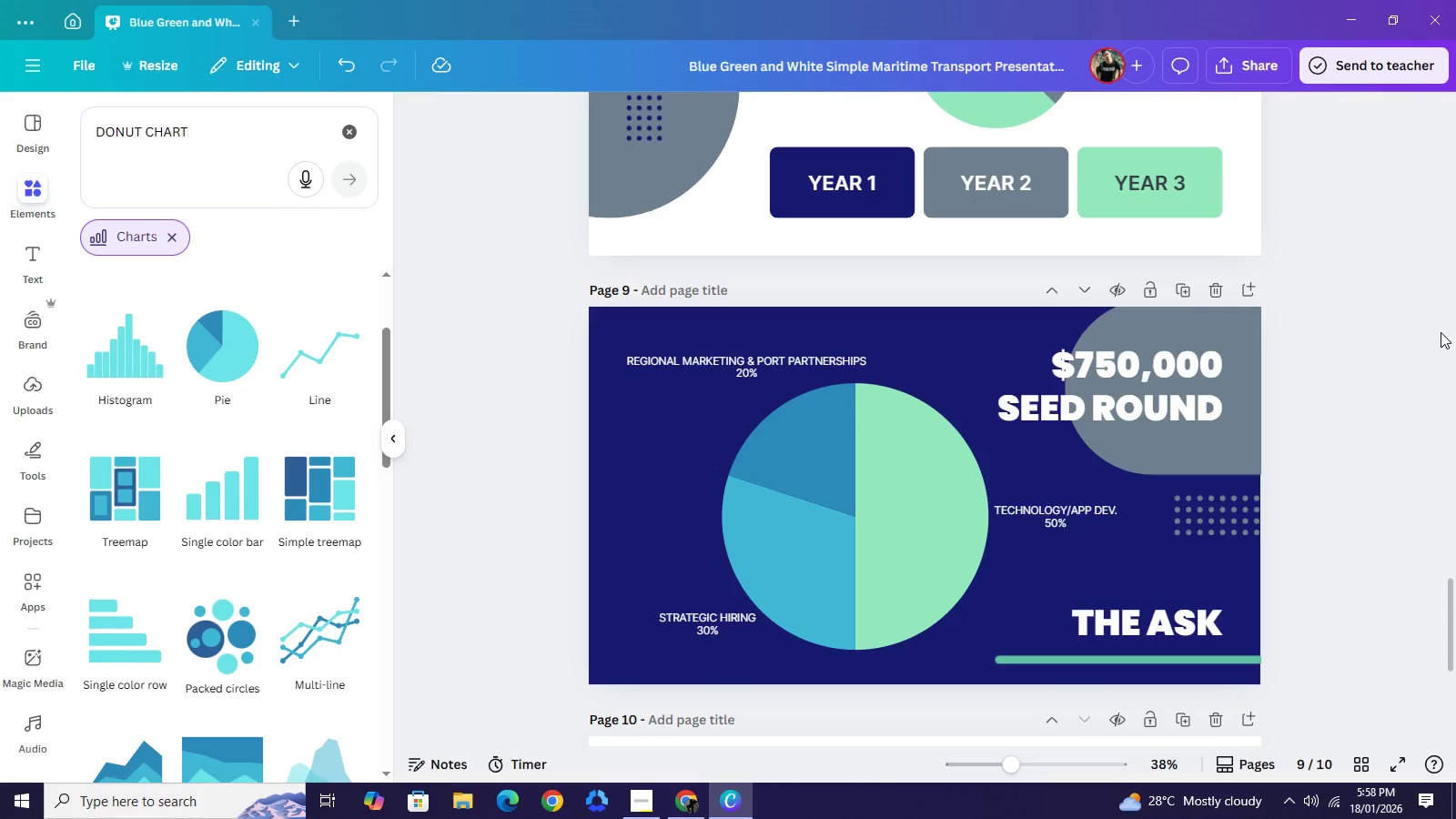 
scroll: coordinate [1316, 399], scroll_direction: up, amount: 1.0
 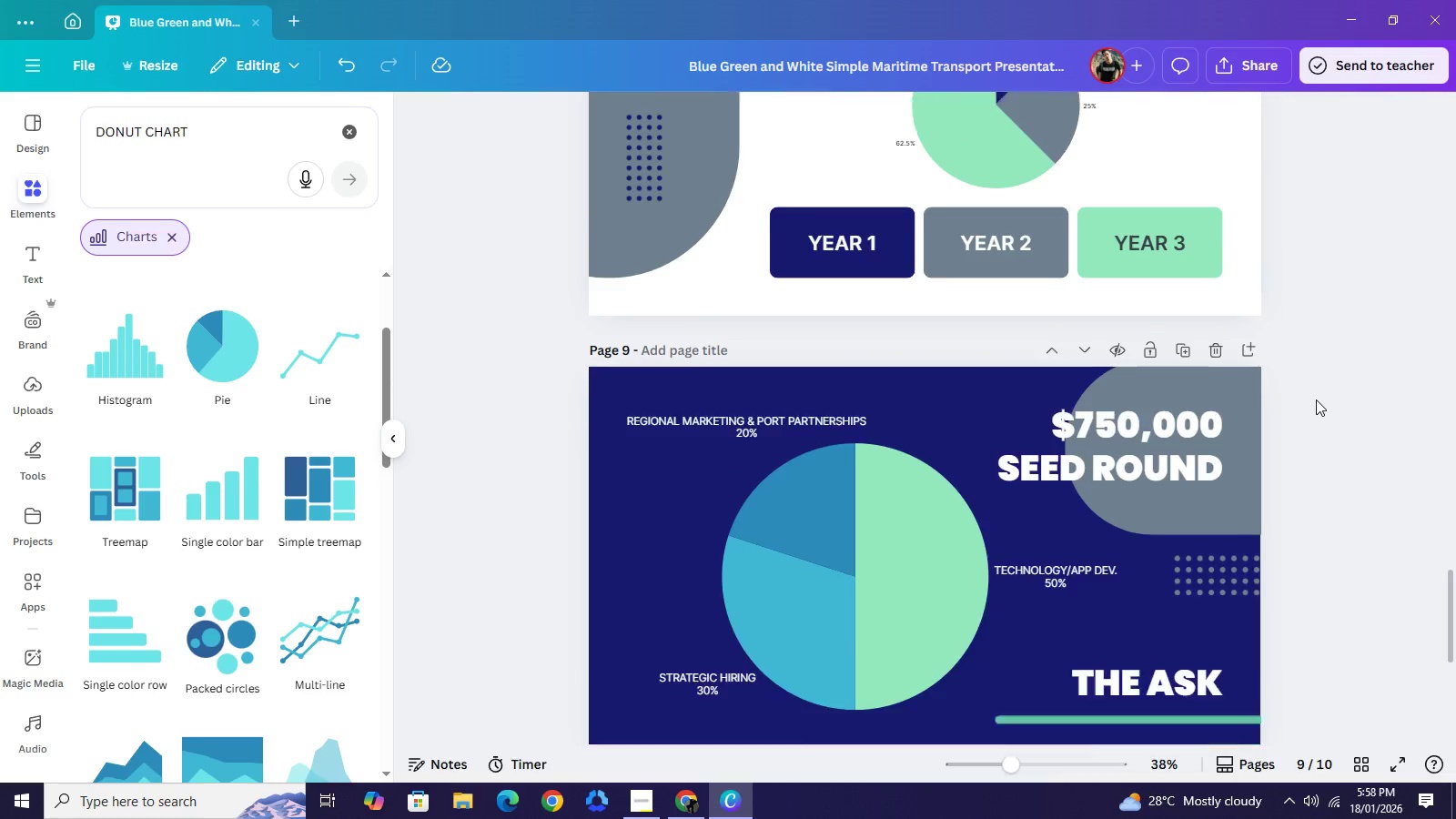 
scroll: coordinate [1315, 399], scroll_direction: down, amount: 6.0
 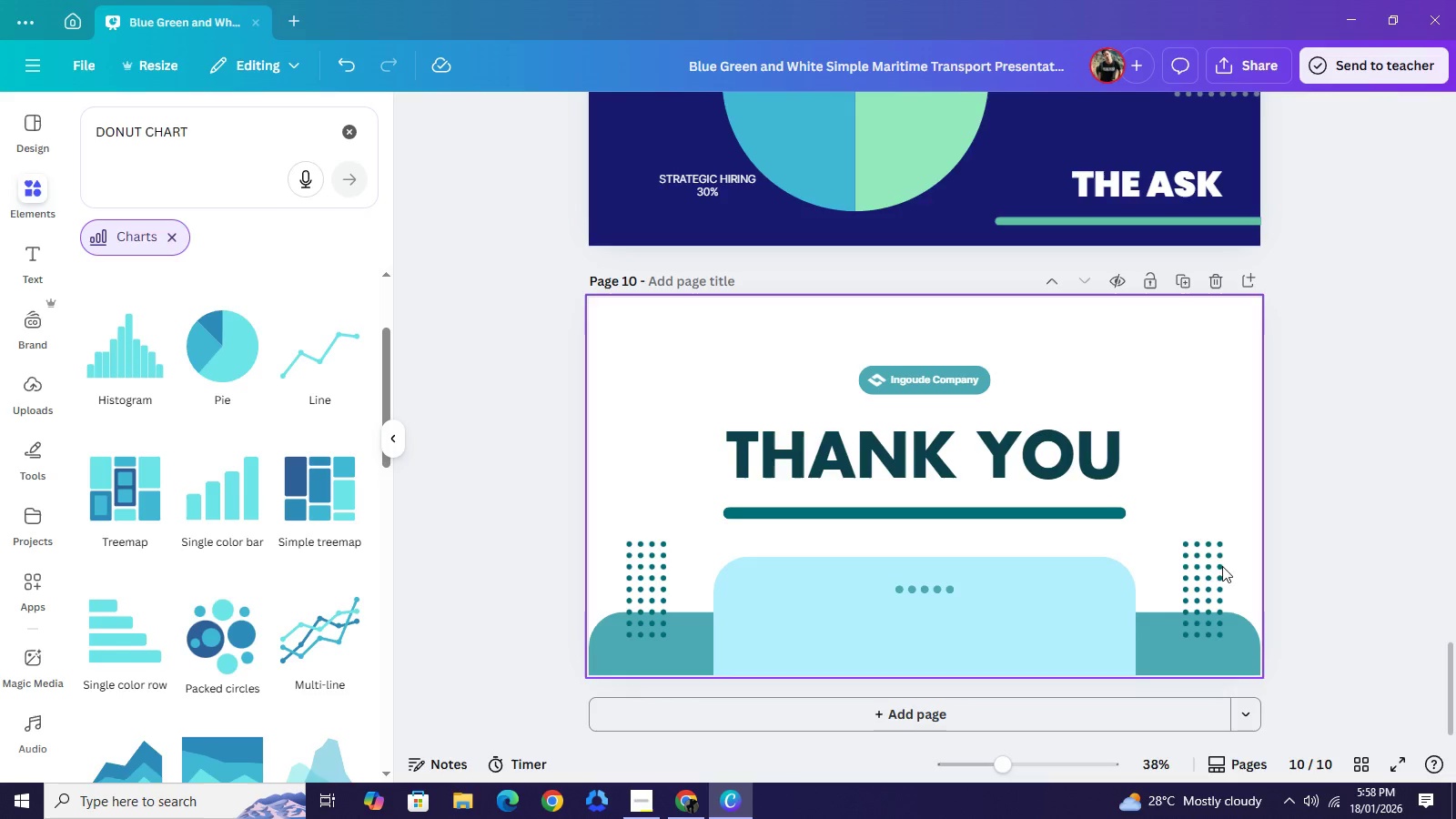 
left_click([1212, 574])
 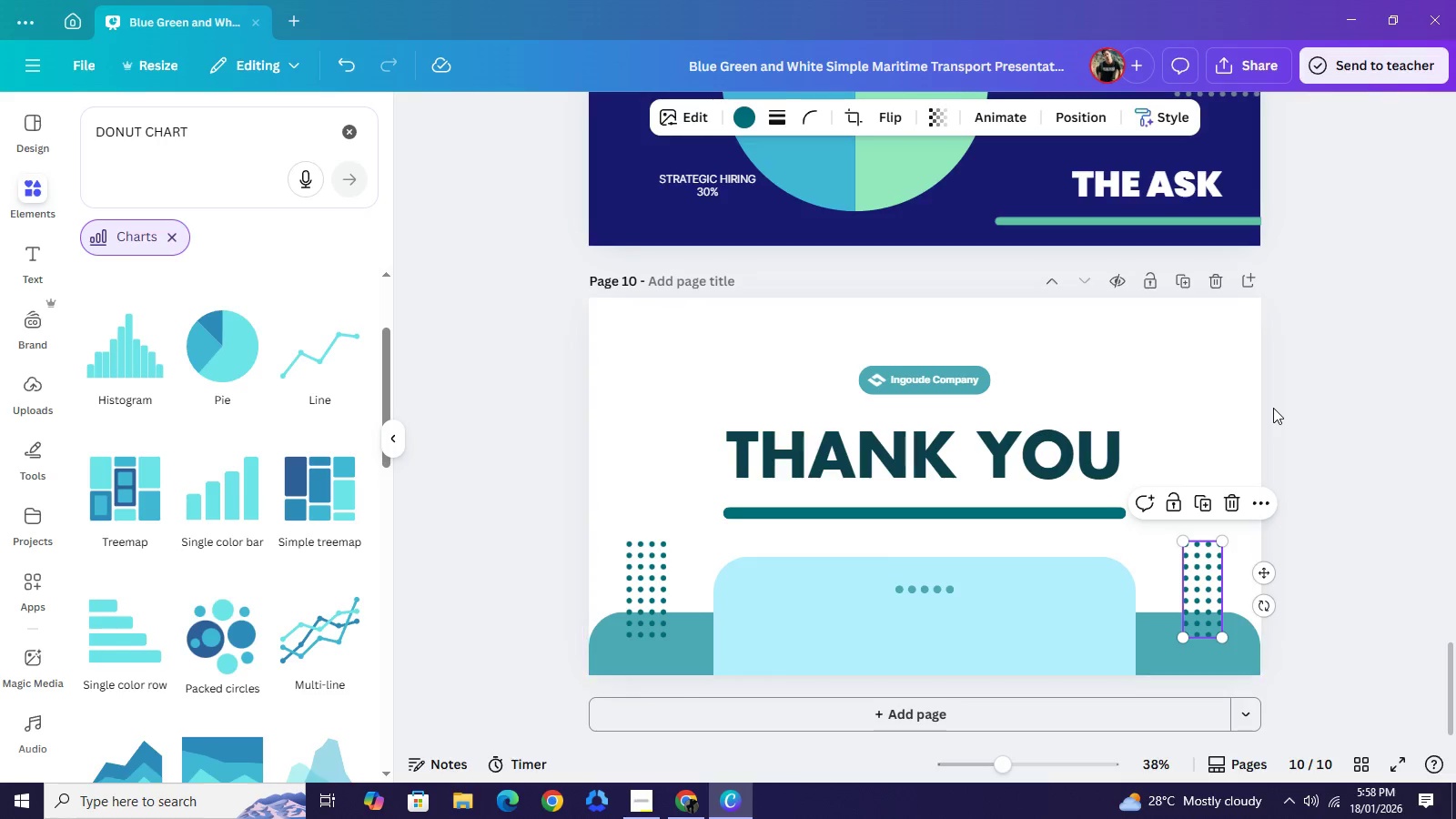 
left_click([1273, 408])
 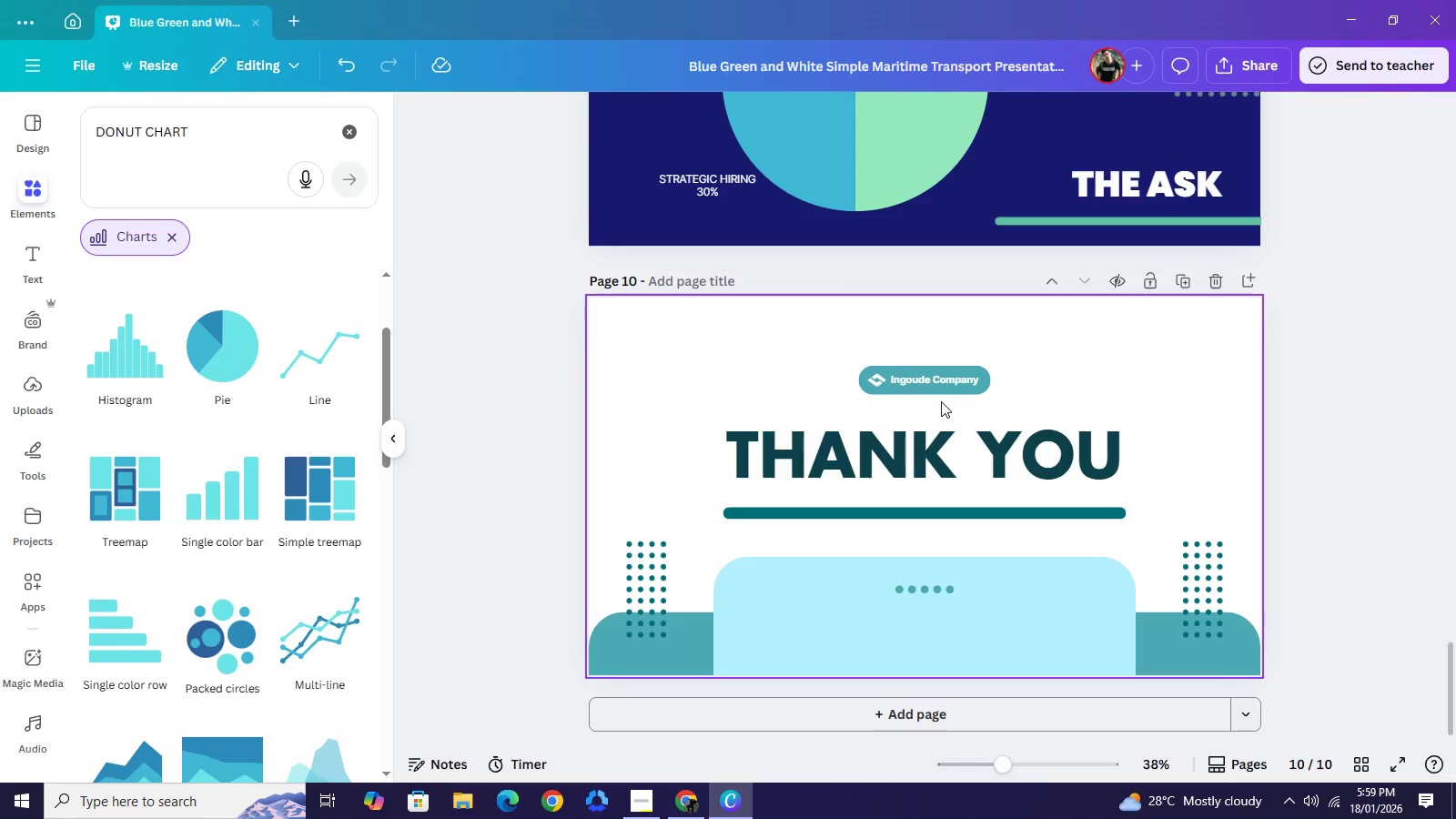 
left_click([942, 384])
 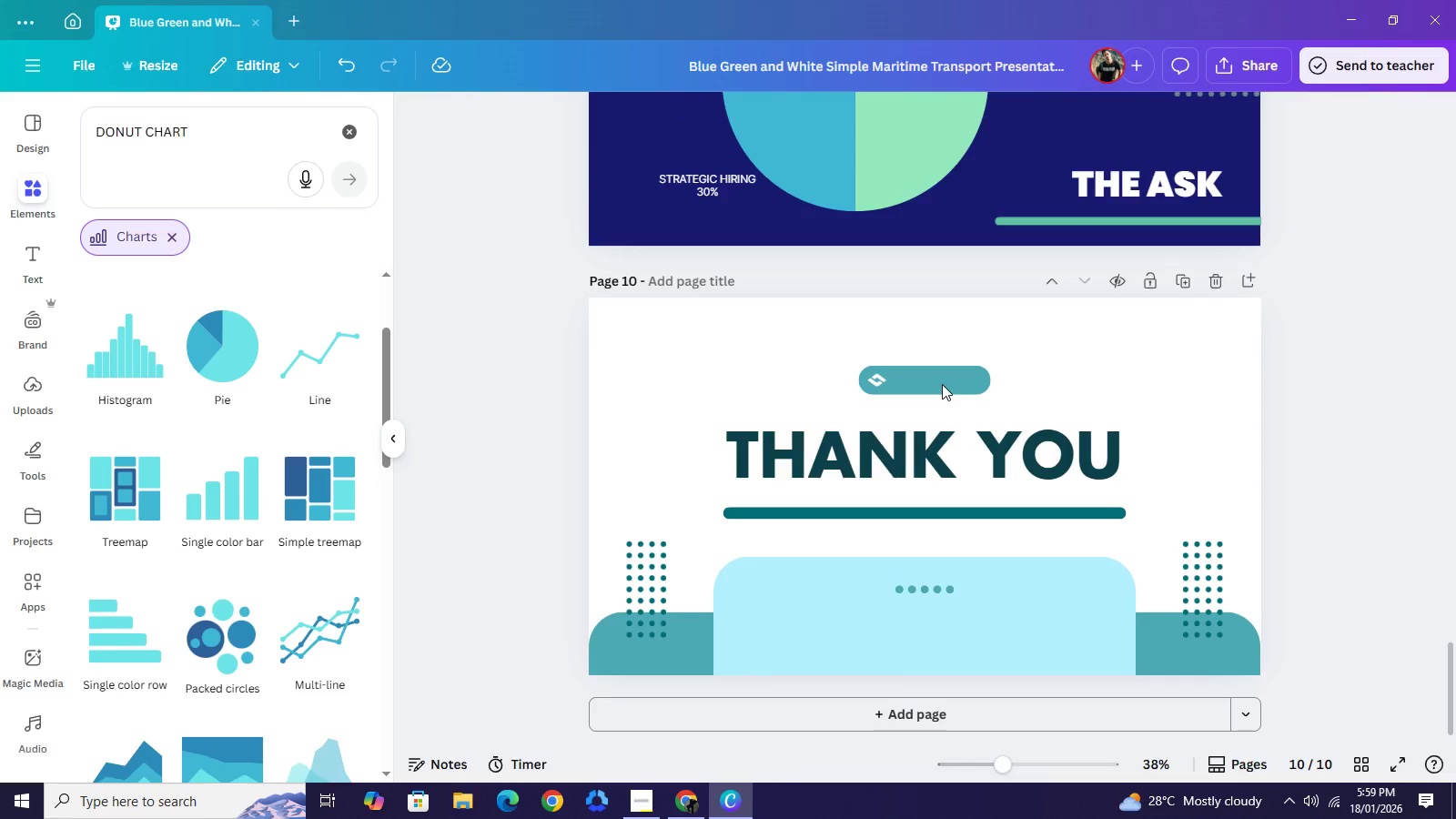 
key(Backspace)
 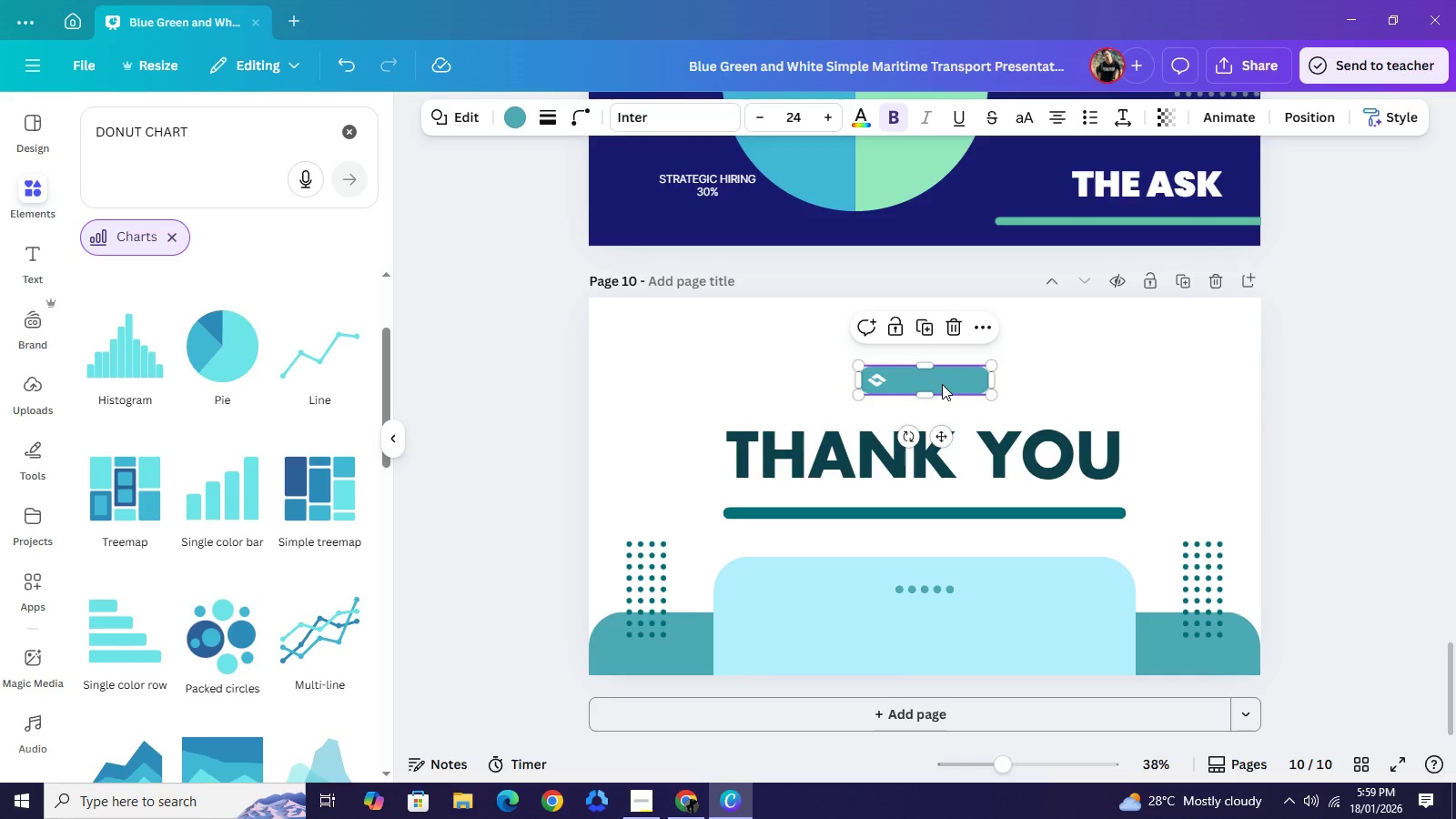 
left_click([942, 384])
 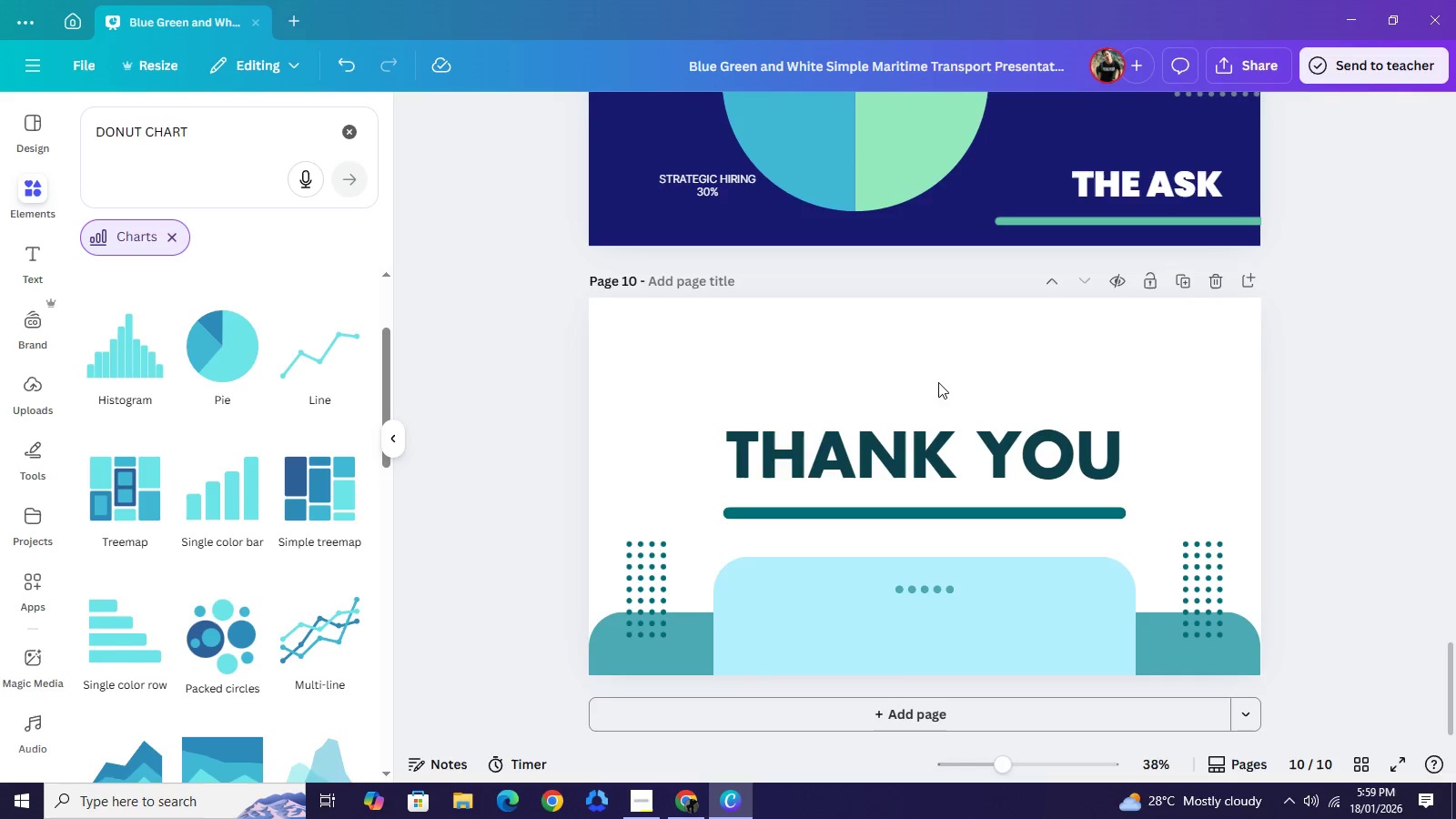 
key(Backspace)
 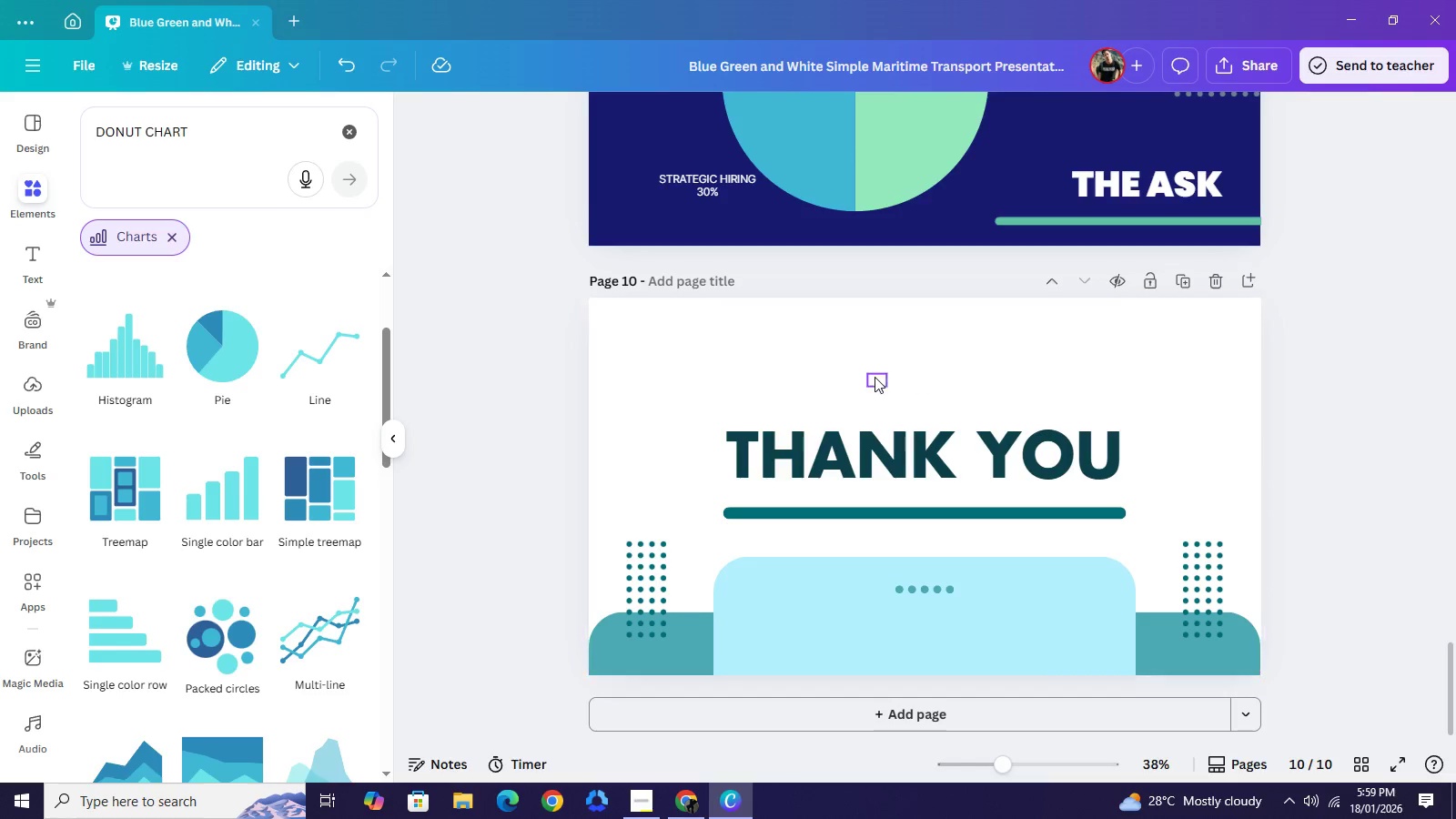 
left_click([875, 378])
 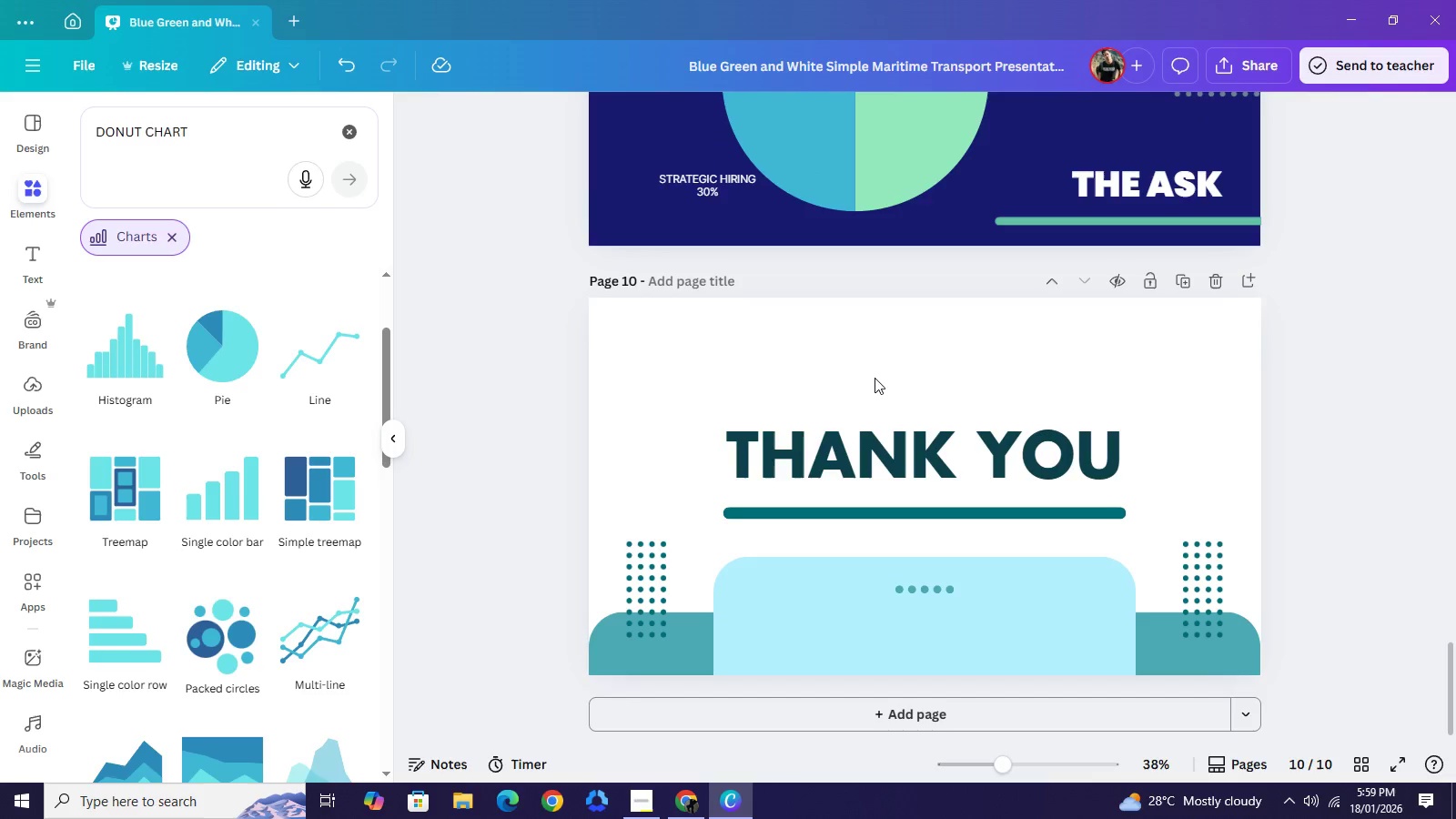 
key(Backspace)
 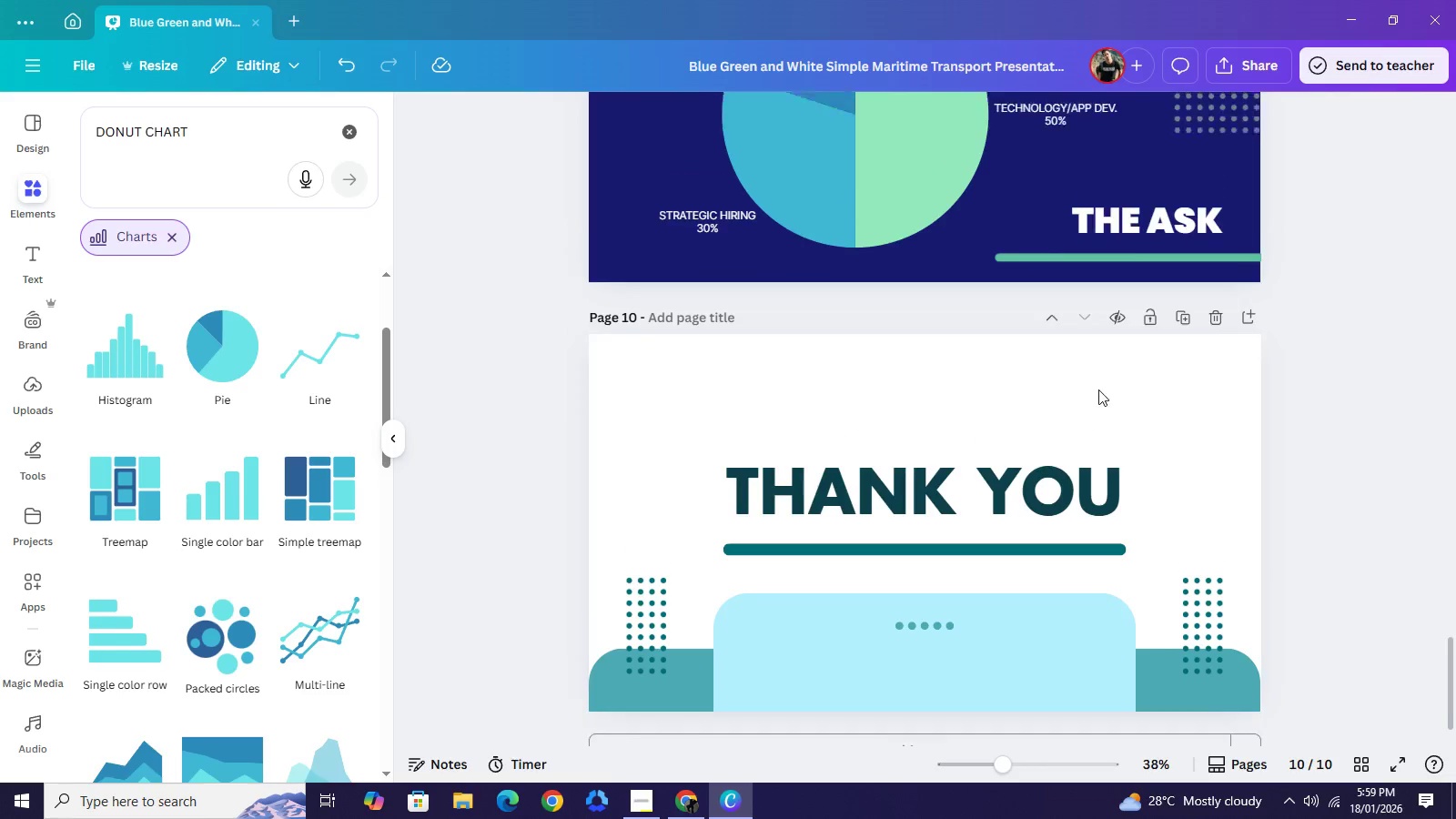 
scroll: coordinate [1098, 389], scroll_direction: up, amount: 38.0
 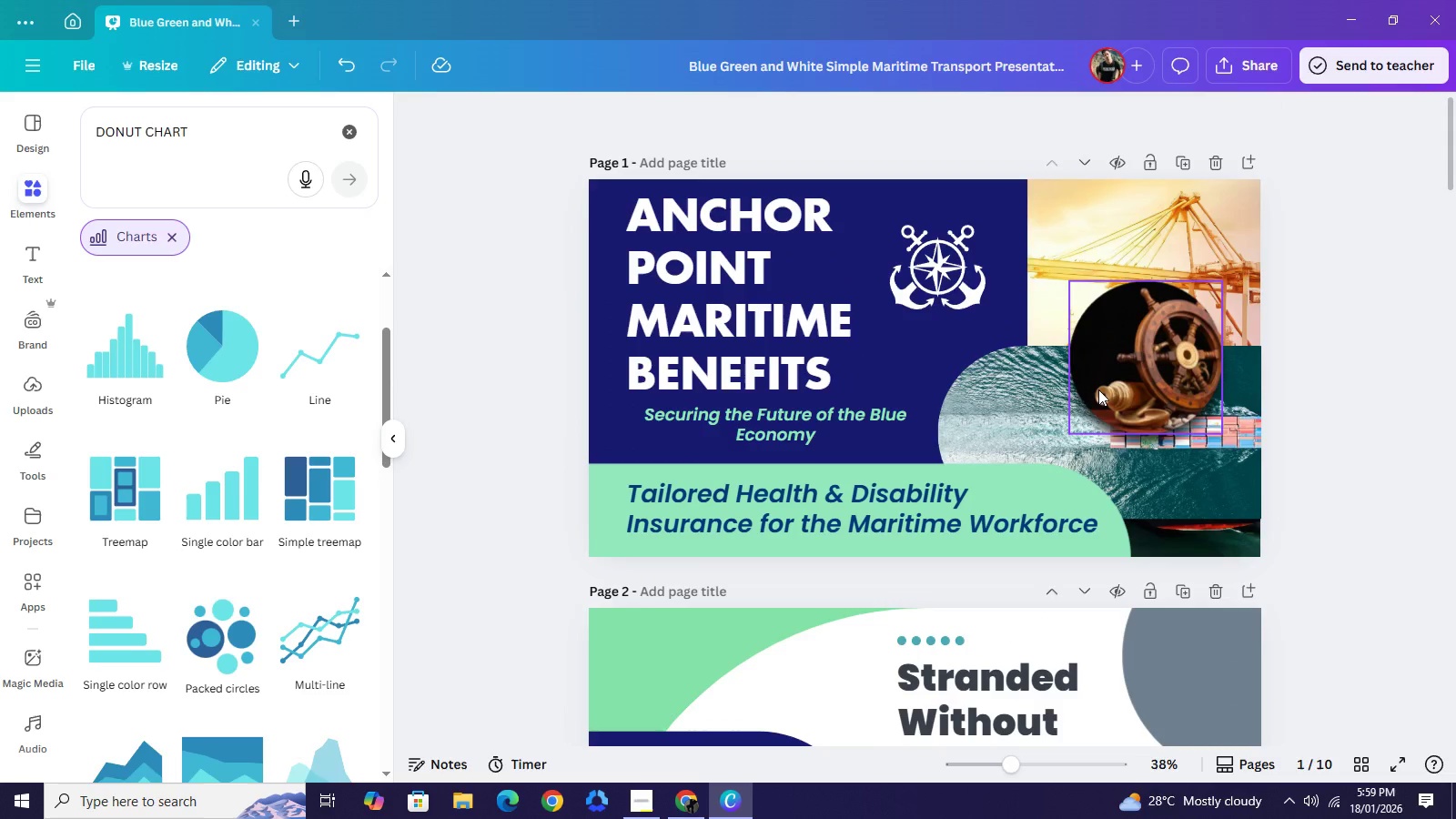 
wait(13.92)
 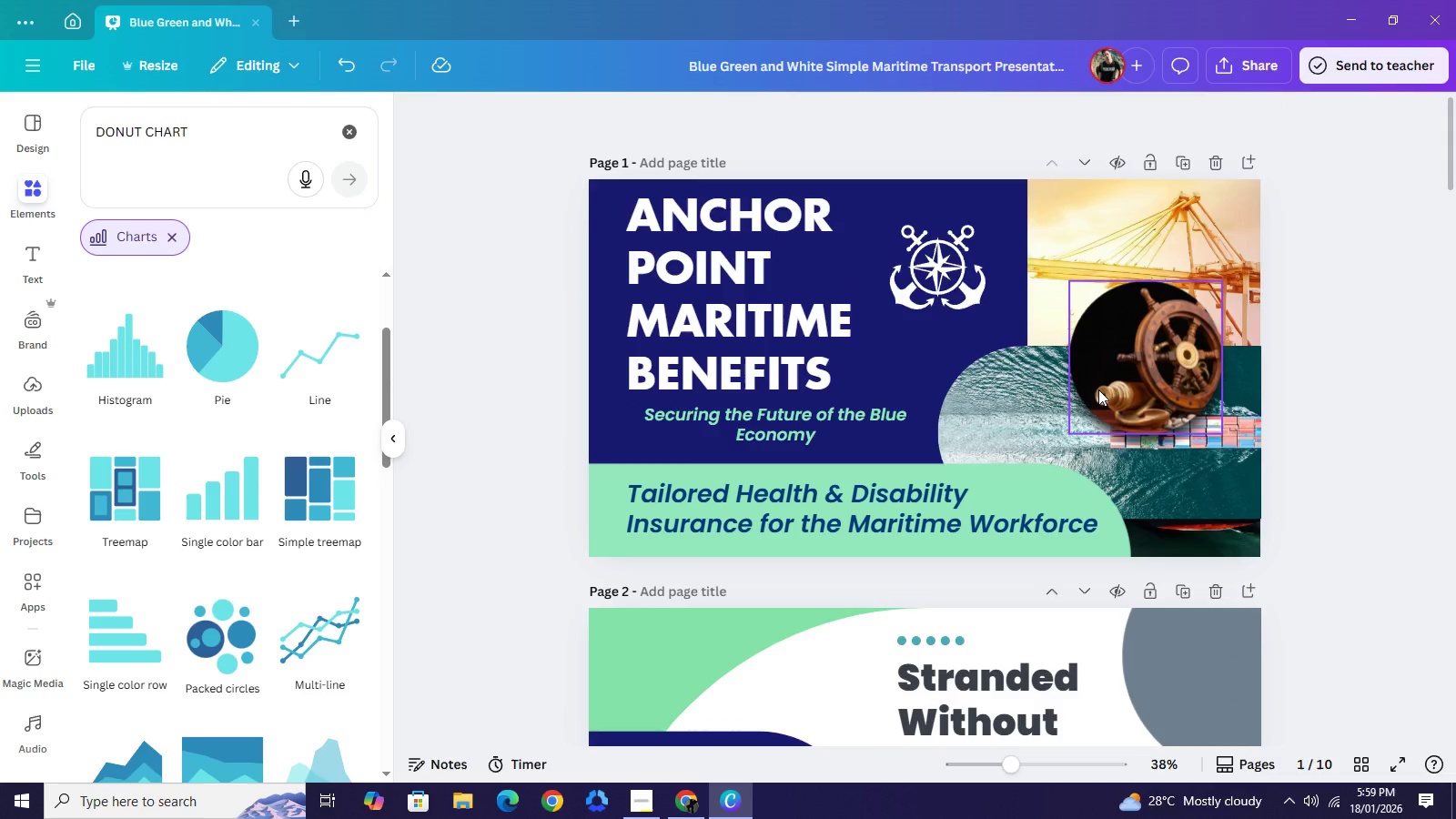 
left_click([971, 275])
 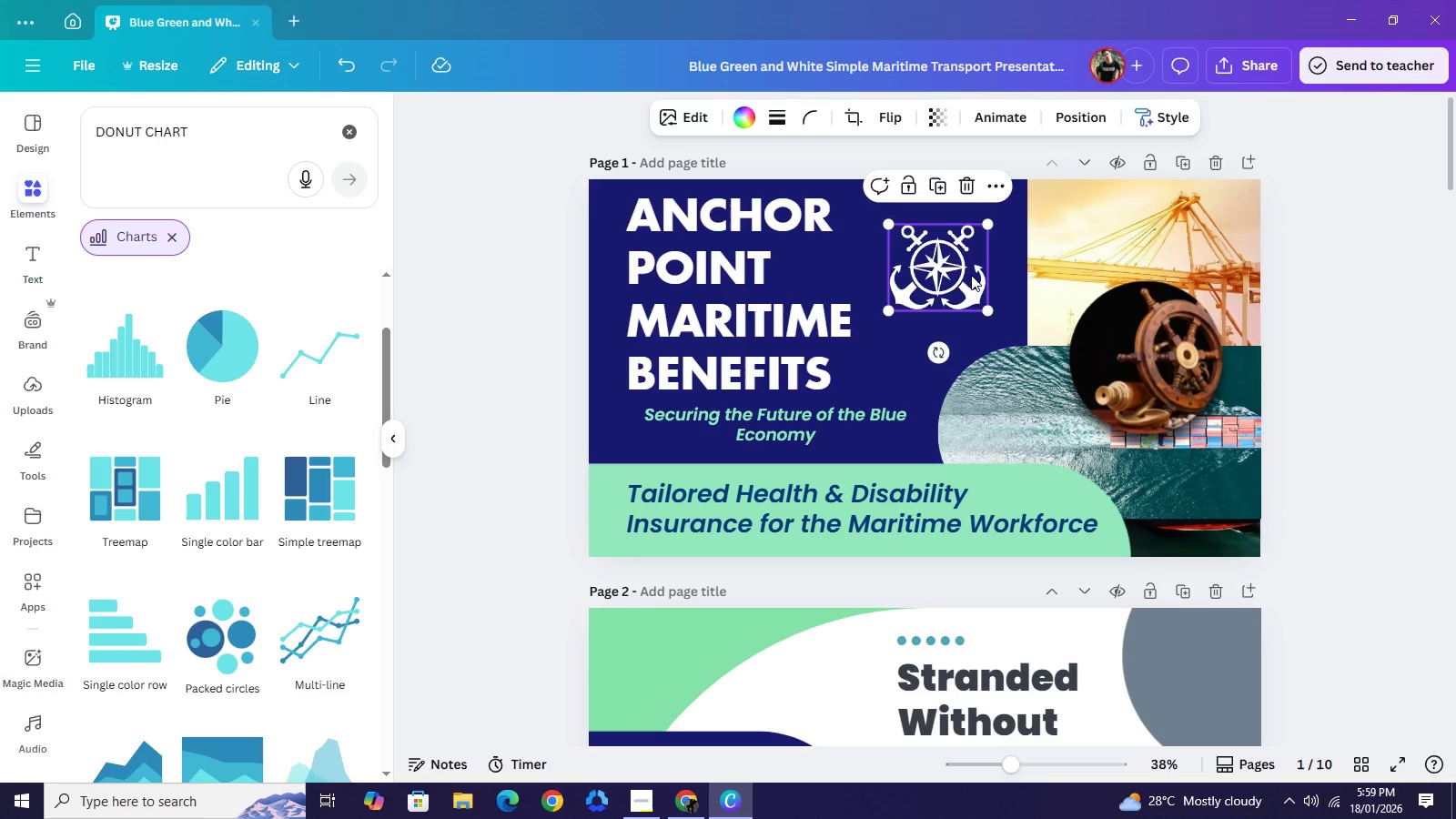 
key(Control+C)
 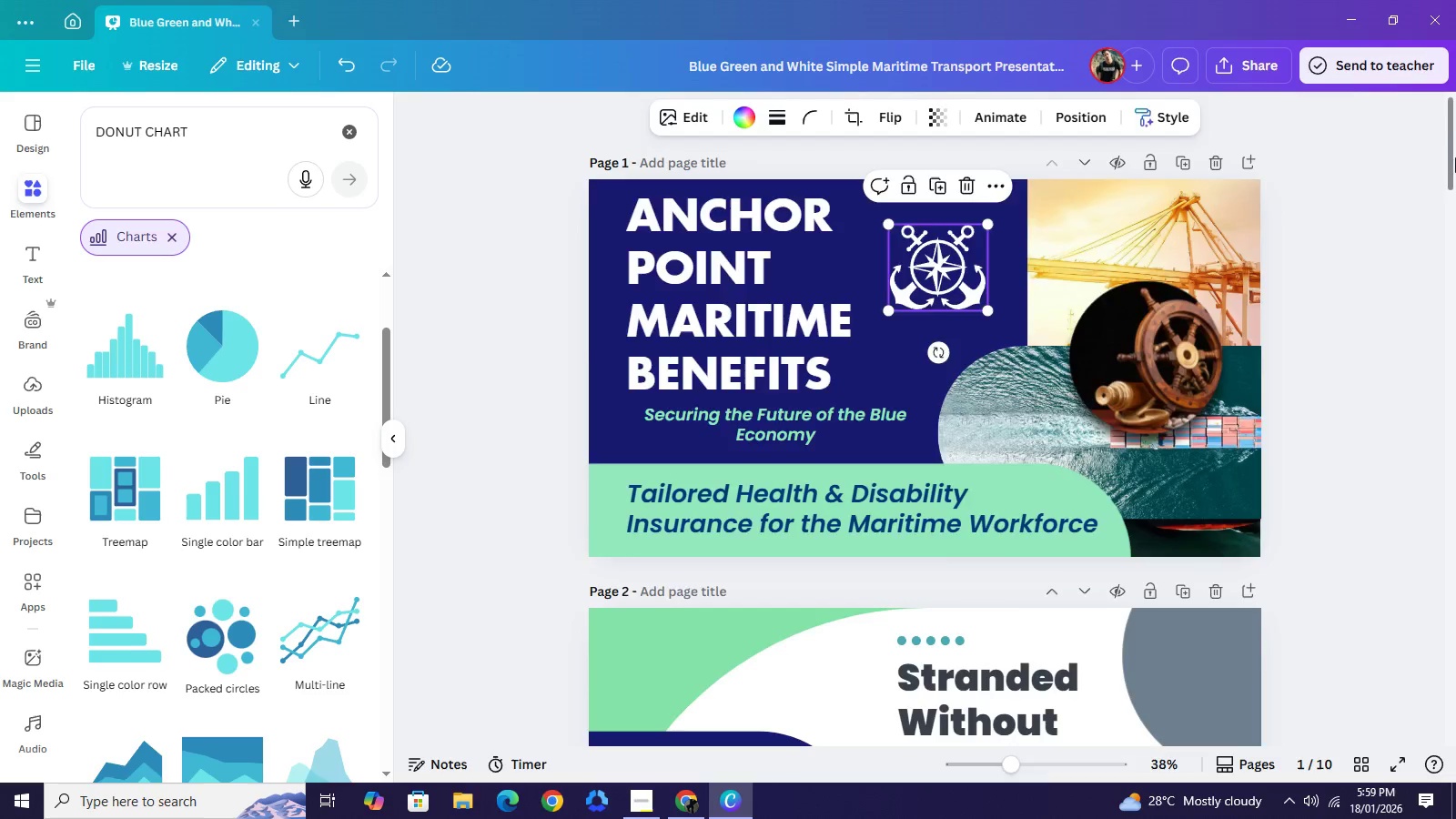 
left_click_drag(start_coordinate=[1455, 150], to_coordinate=[1433, 656])
 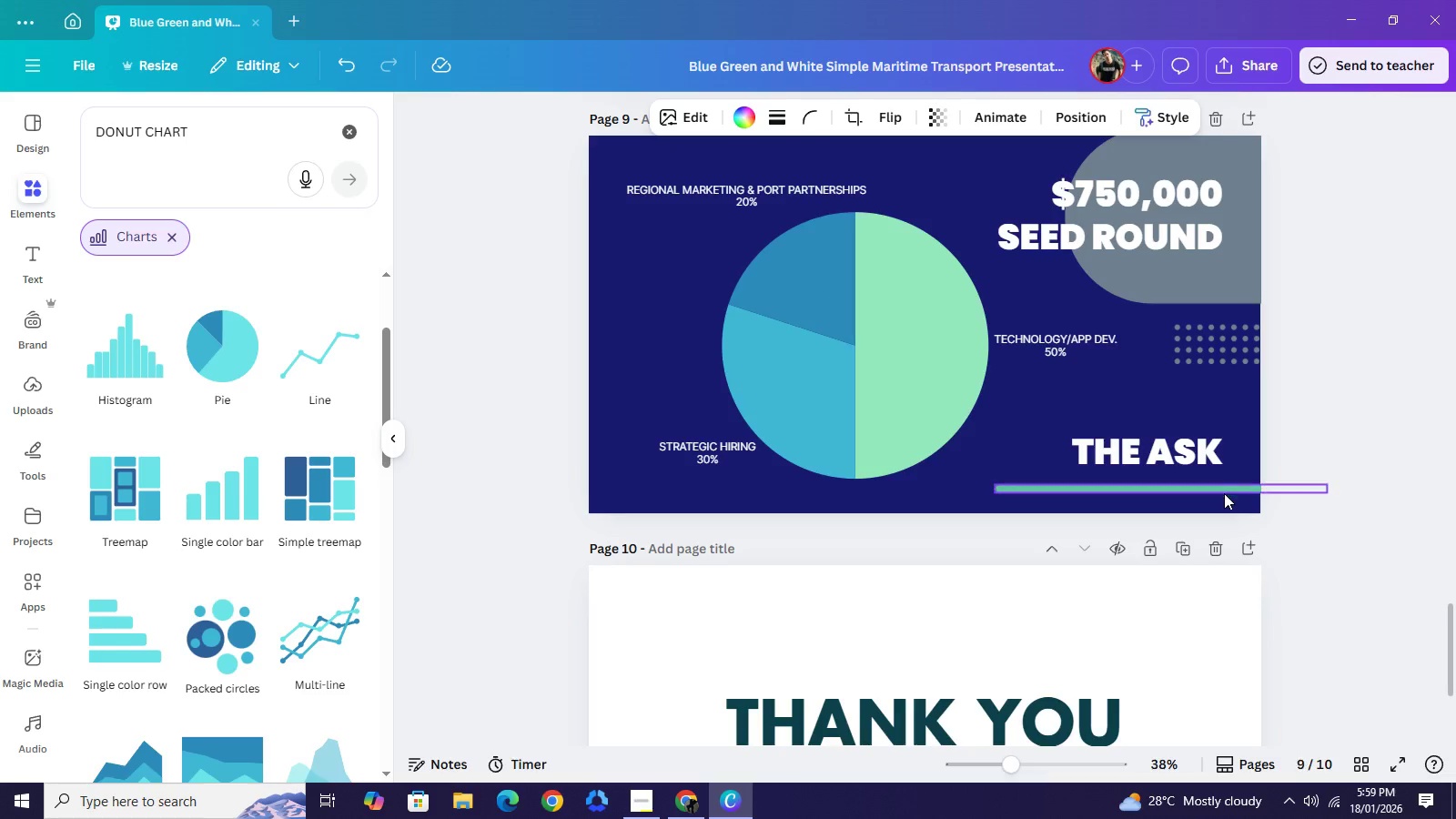 
scroll: coordinate [1225, 492], scroll_direction: down, amount: 3.0
 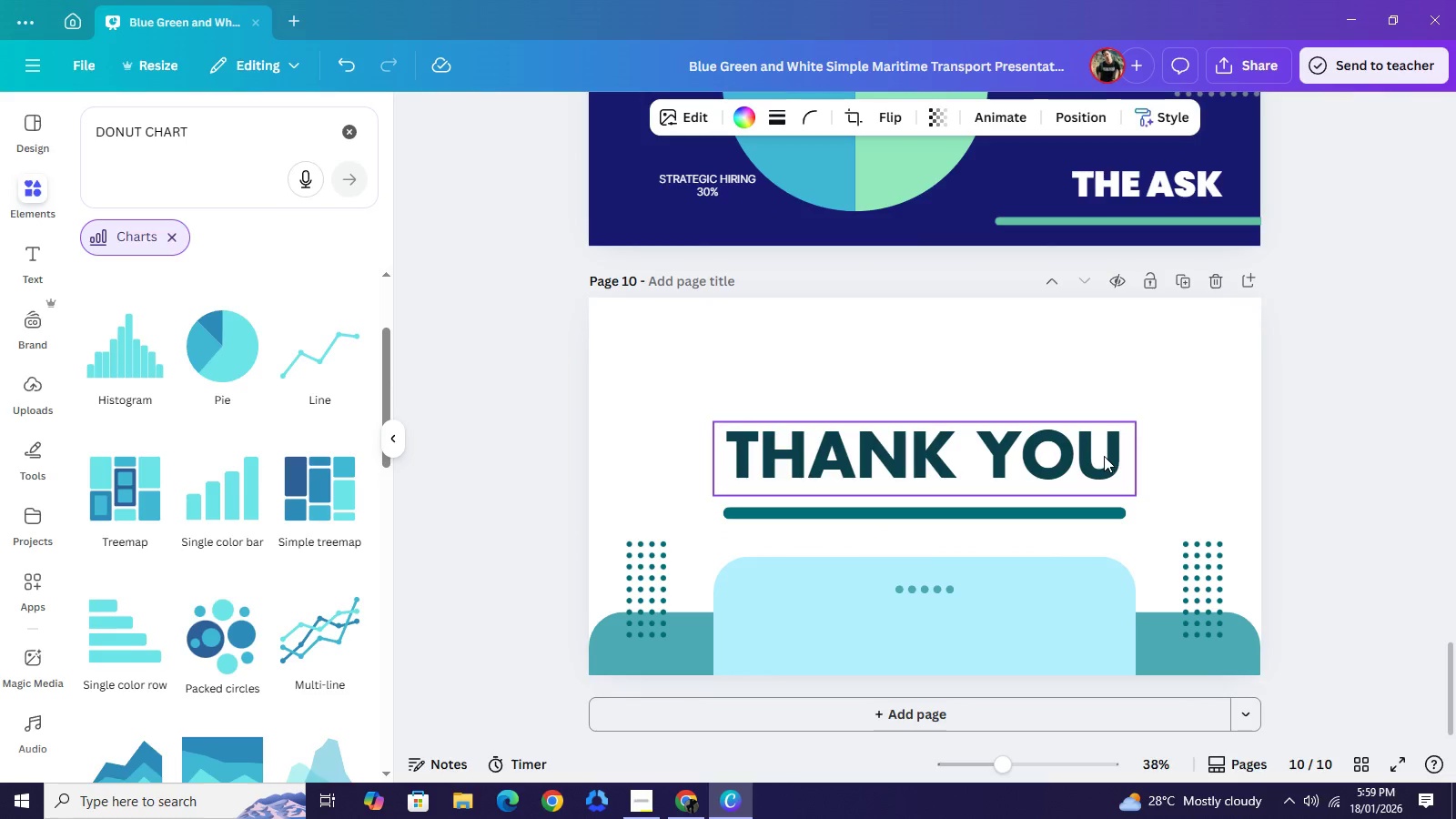 
key(Control+V)
 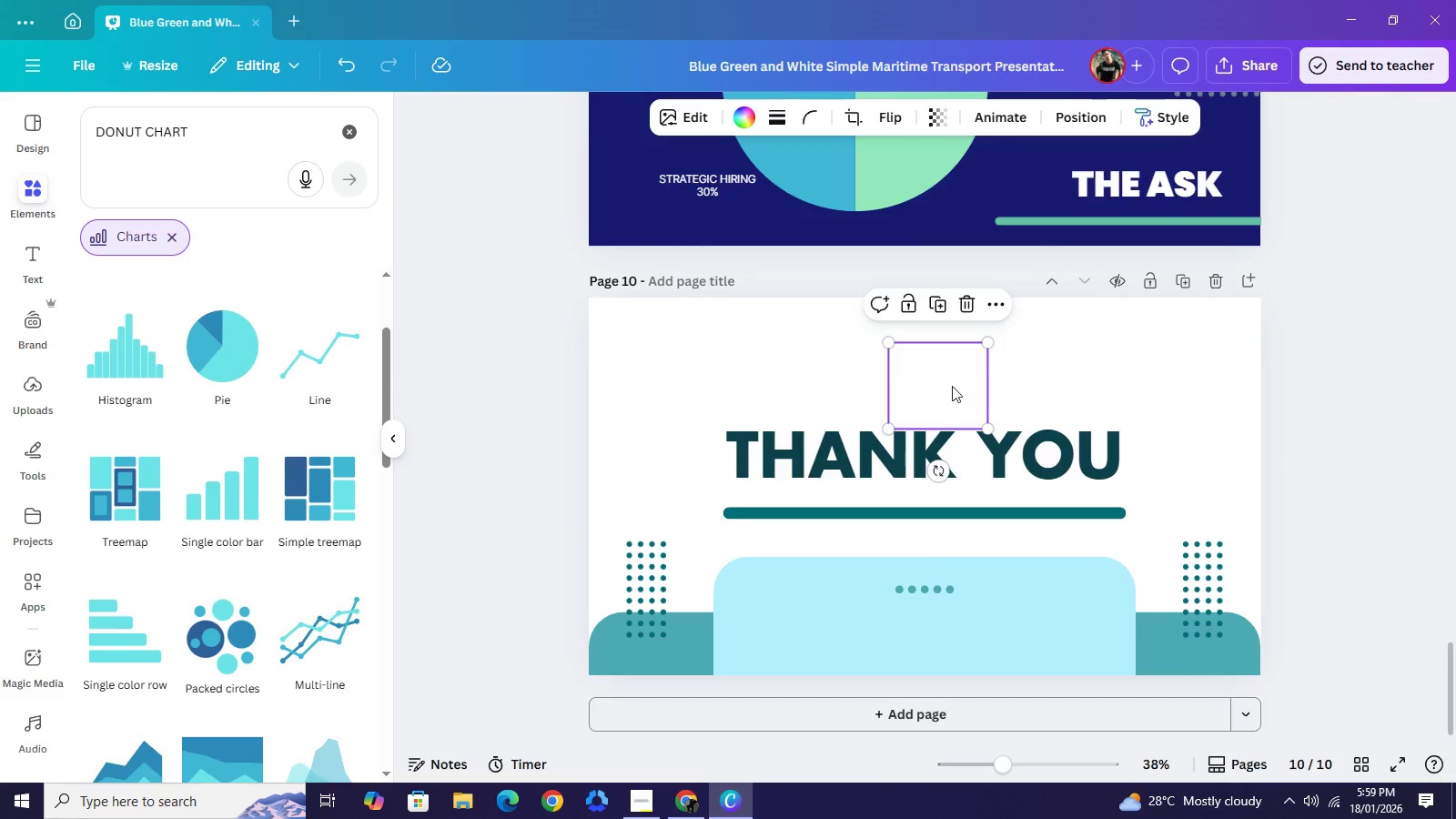 
left_click_drag(start_coordinate=[945, 383], to_coordinate=[931, 355])
 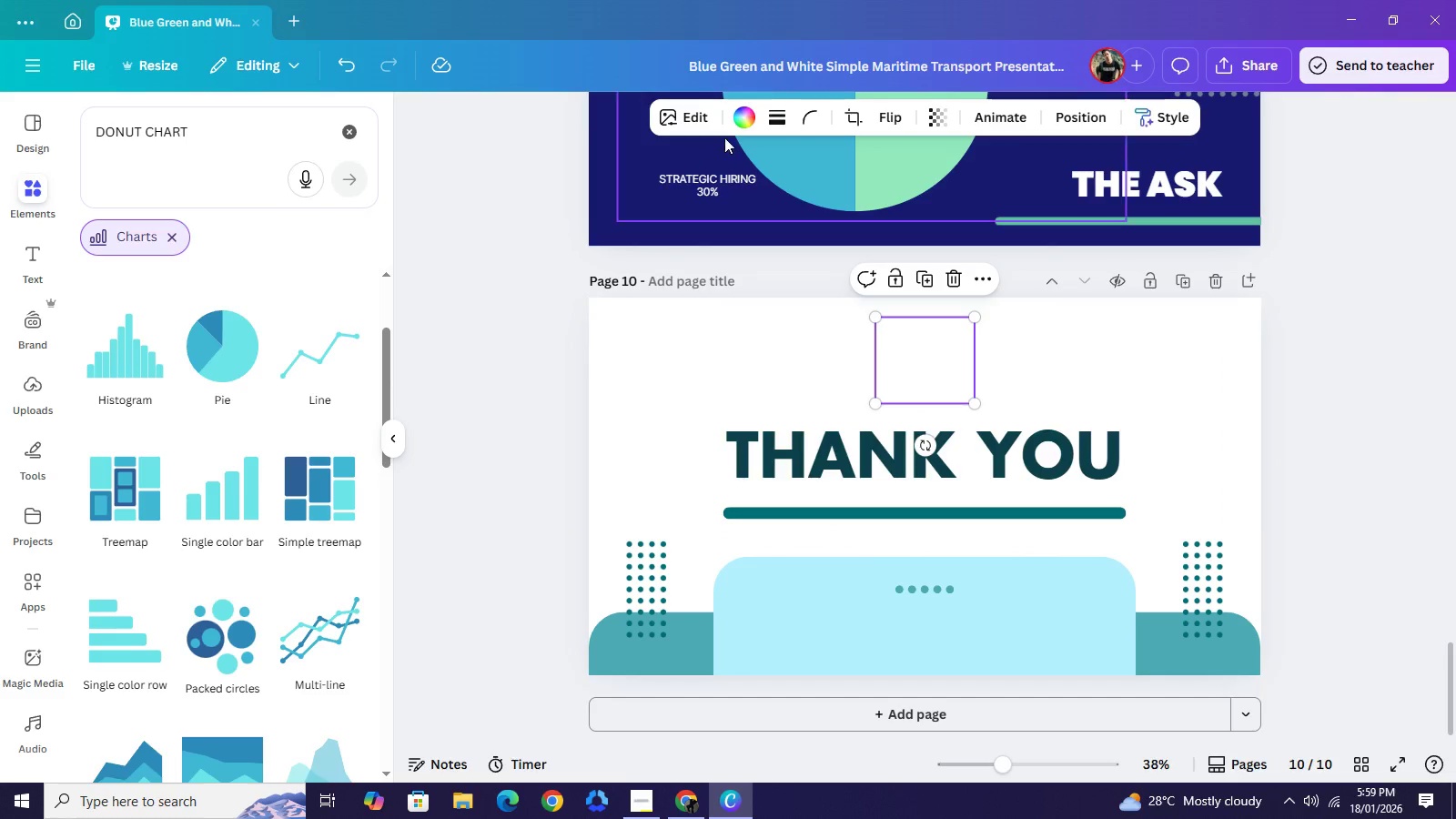 
left_click([740, 126])
 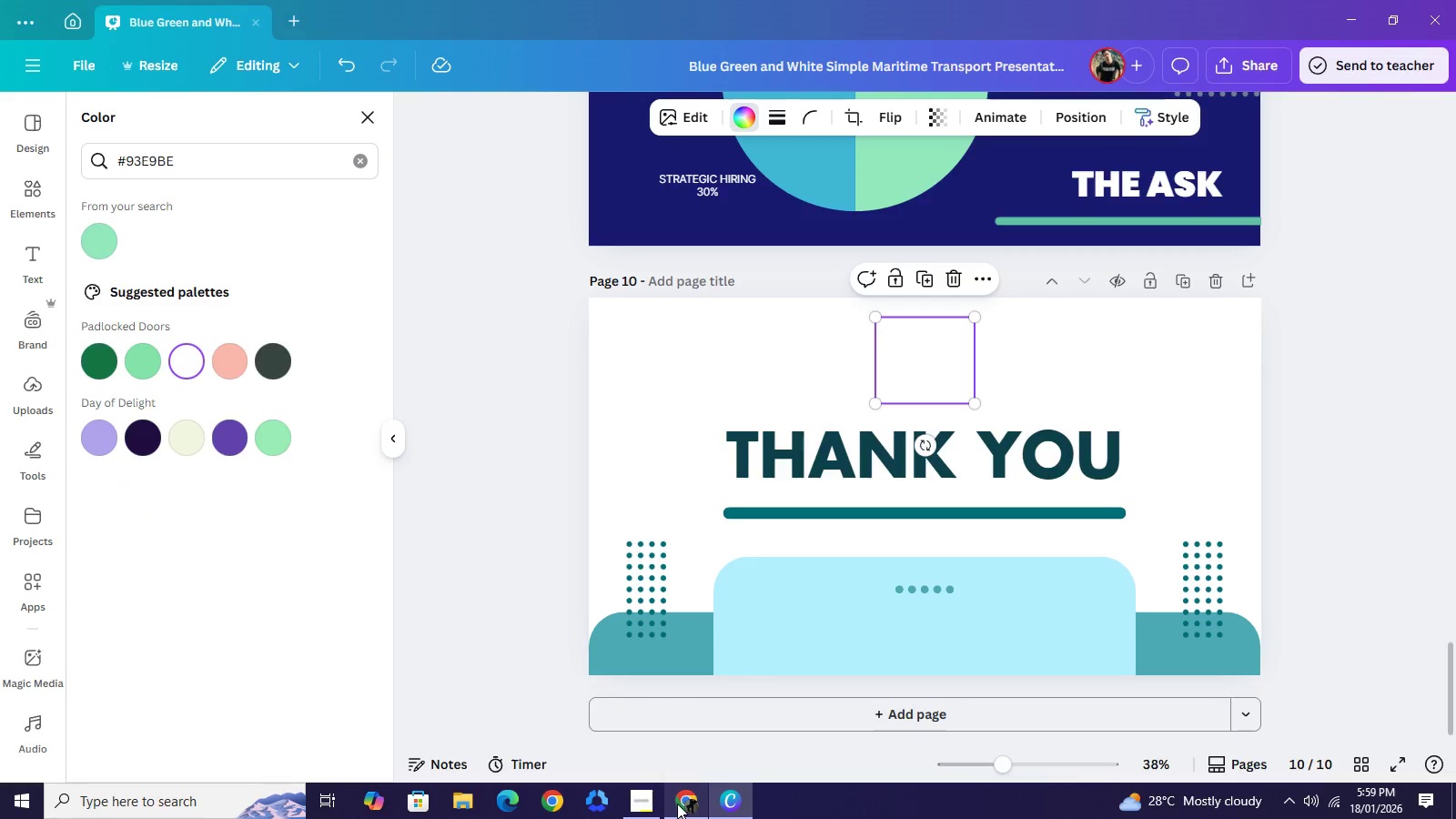 
left_click([682, 805])
 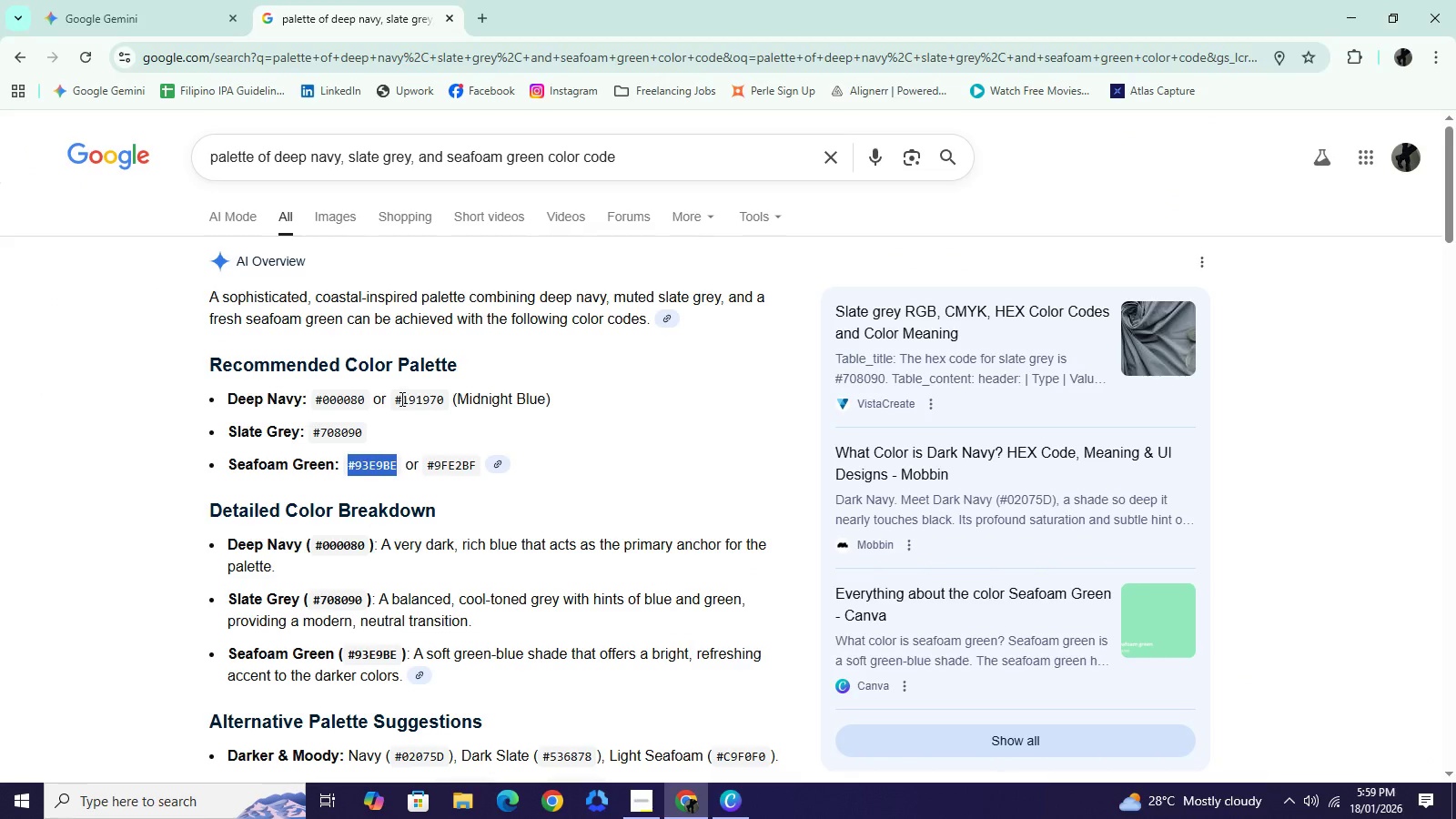 
left_click_drag(start_coordinate=[395, 398], to_coordinate=[442, 399])
 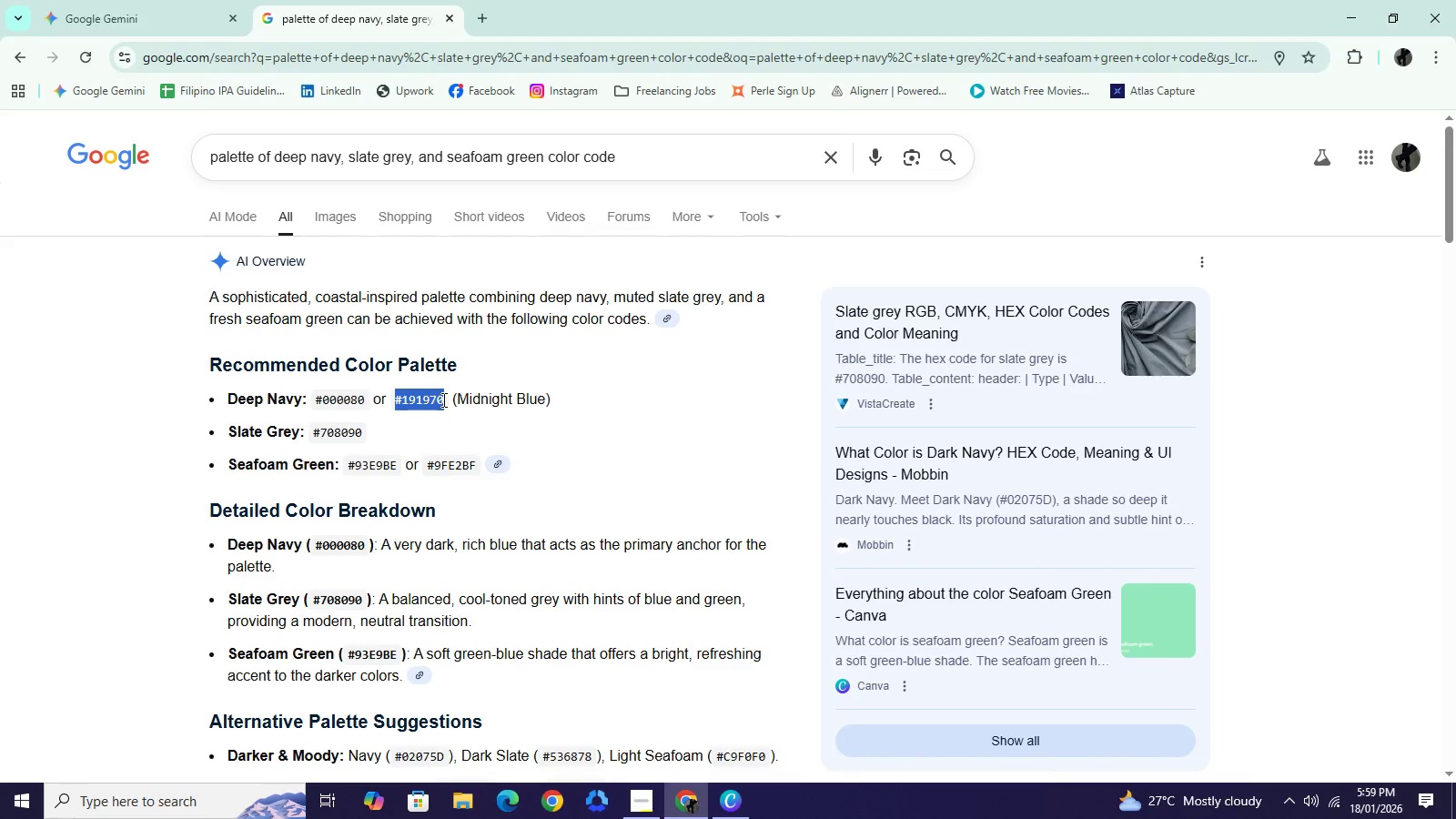 
key(Control+C)
 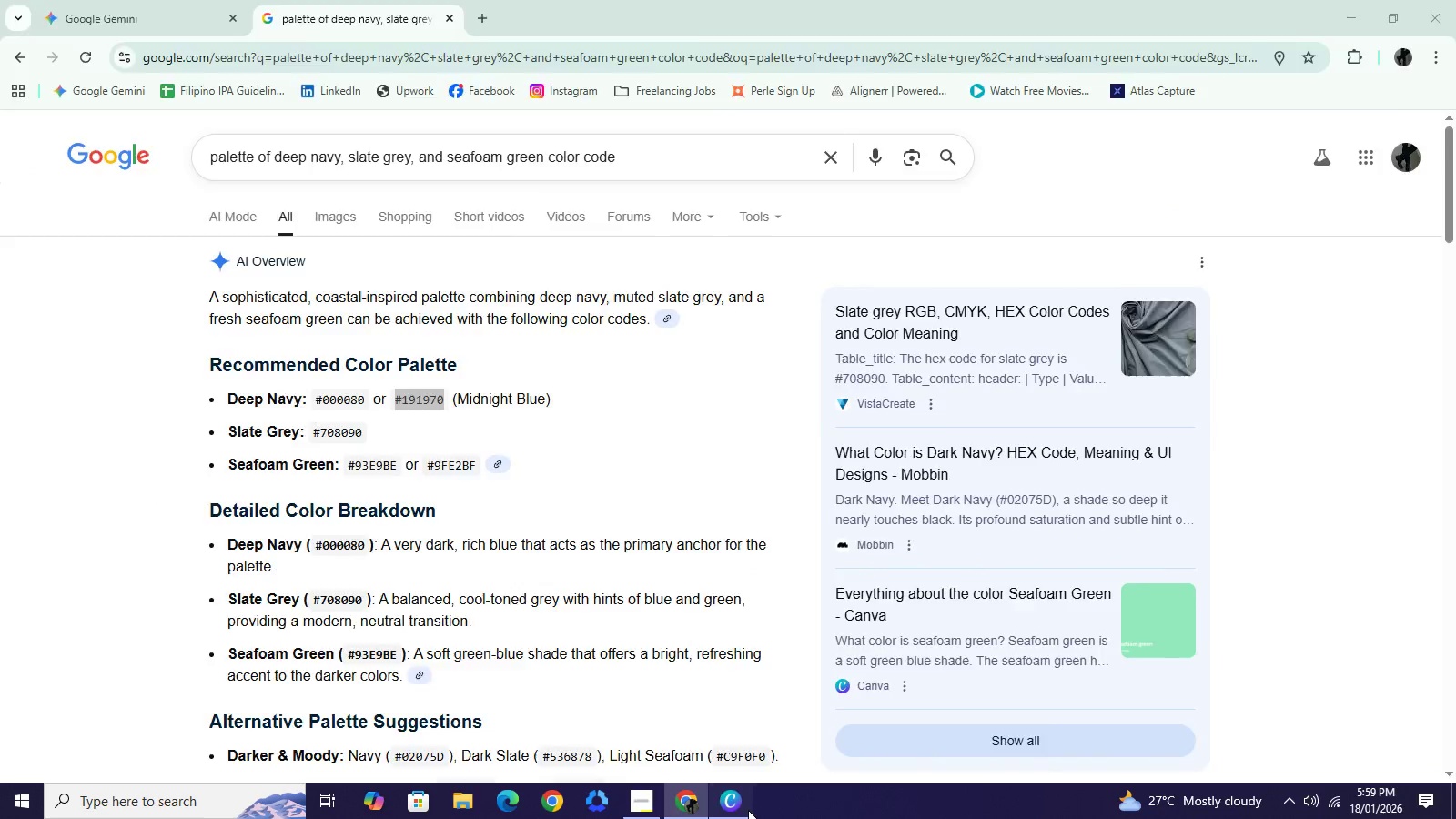 
left_click([748, 810])
 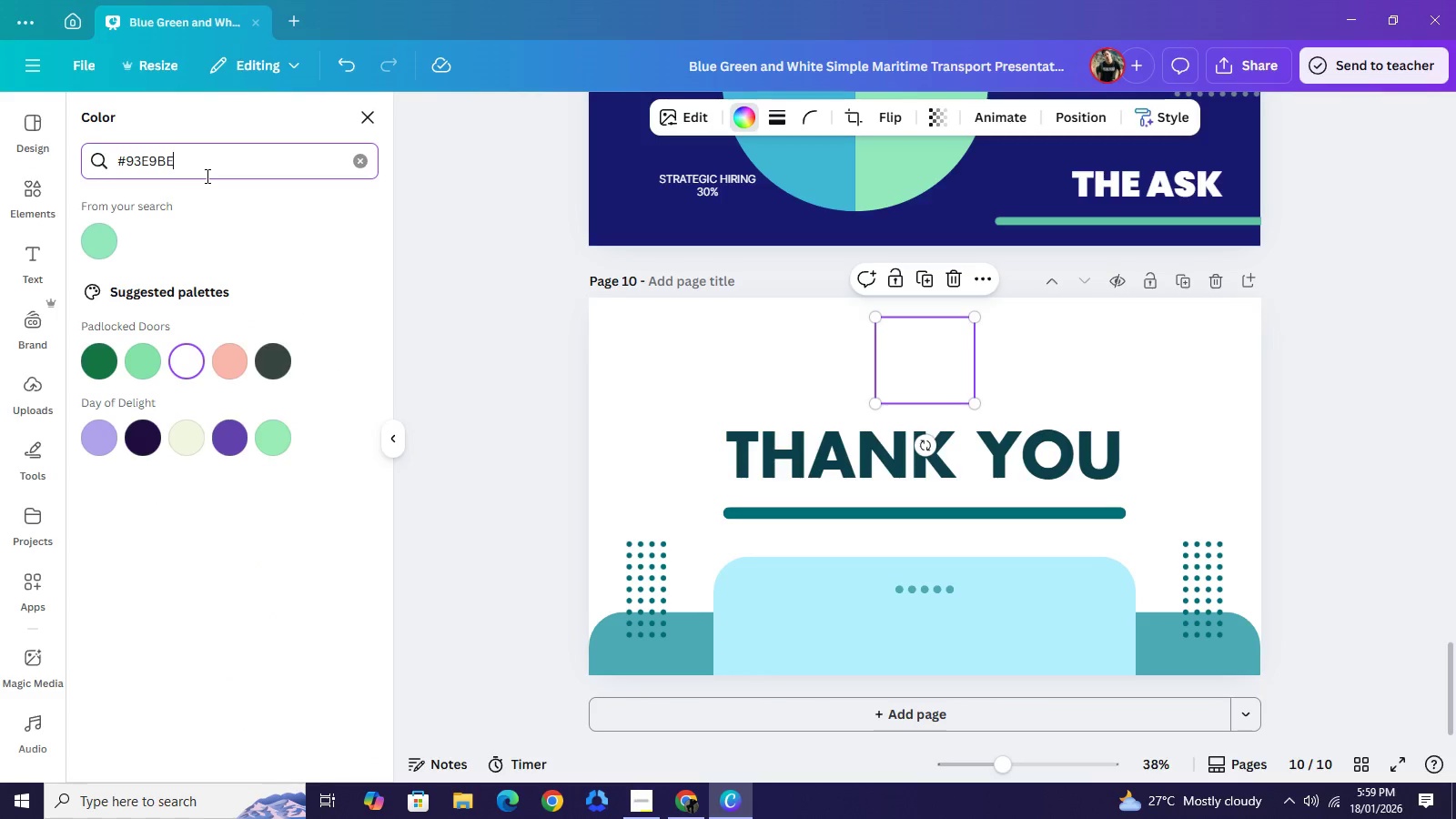 
left_click([206, 176])
 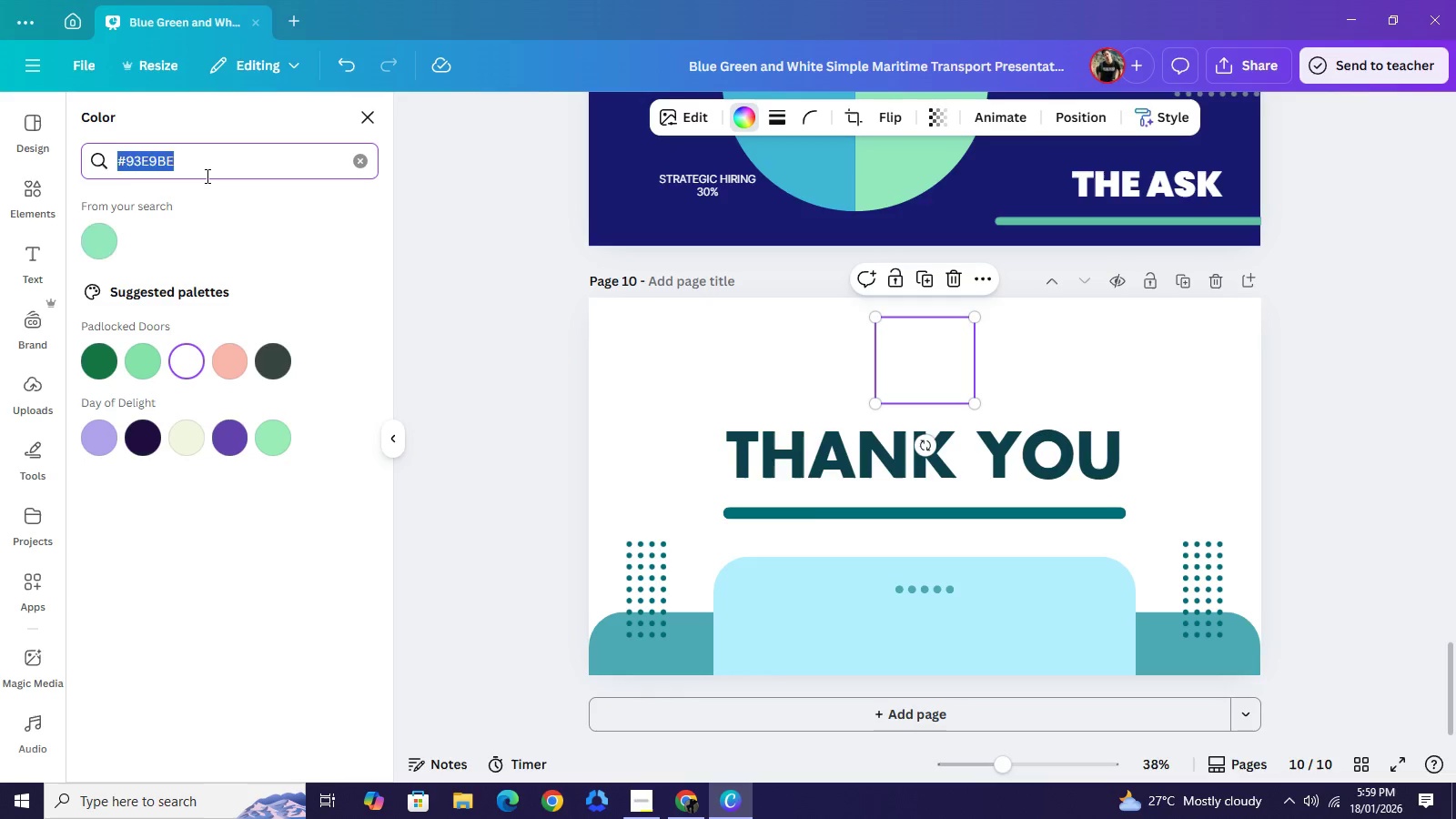 
key(Control+A)
 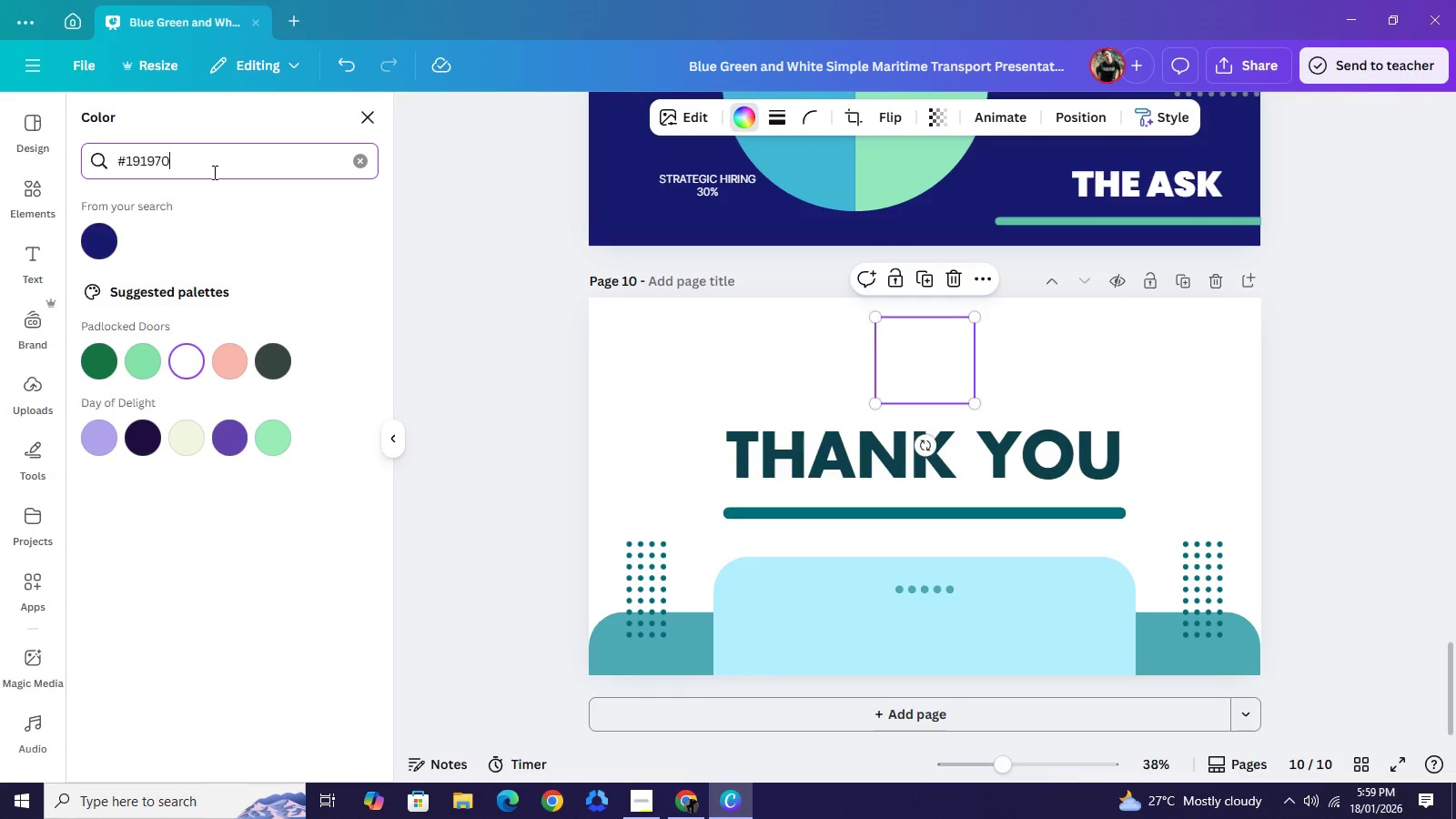 
key(Control+V)
 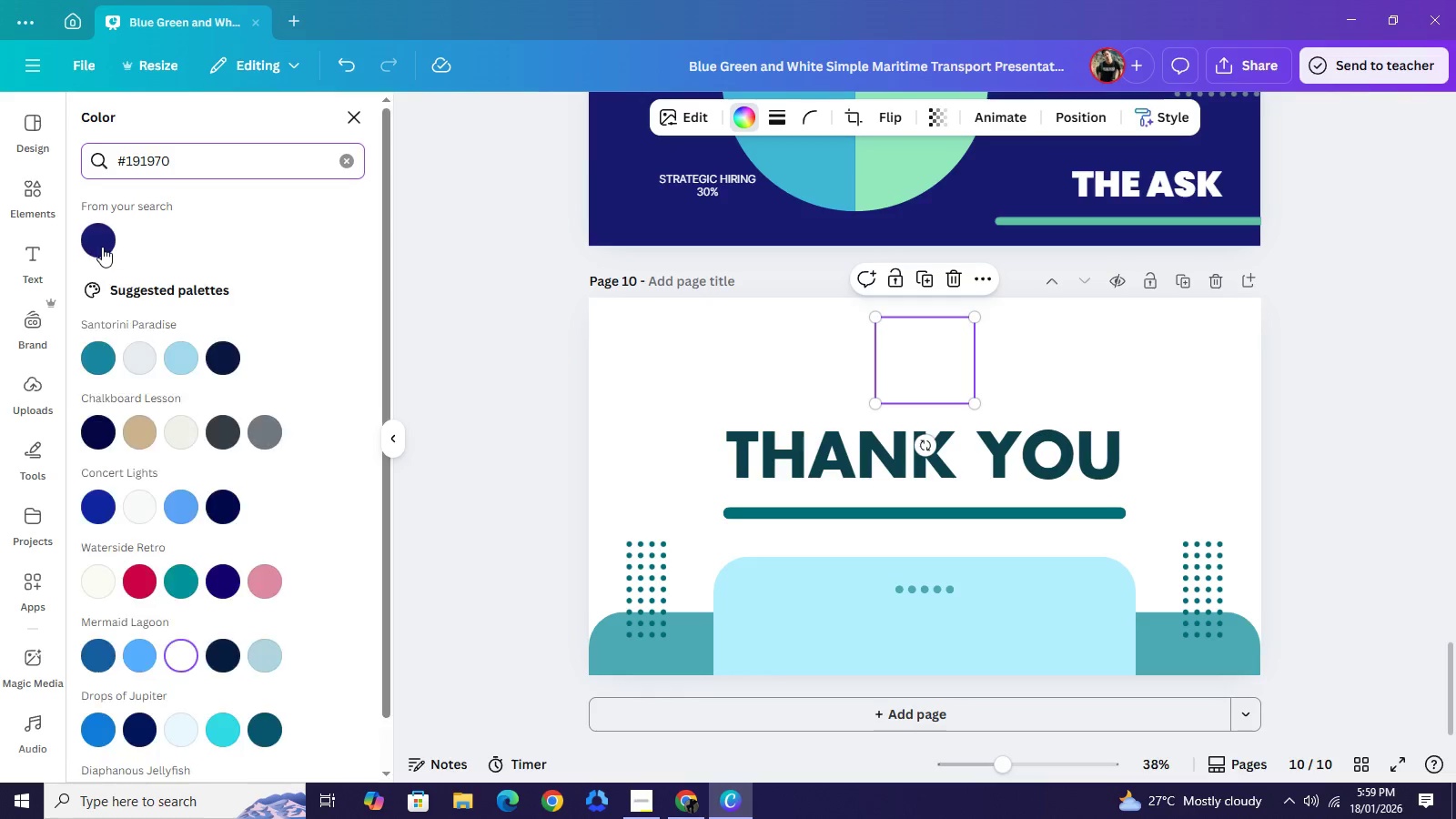 
left_click([102, 247])
 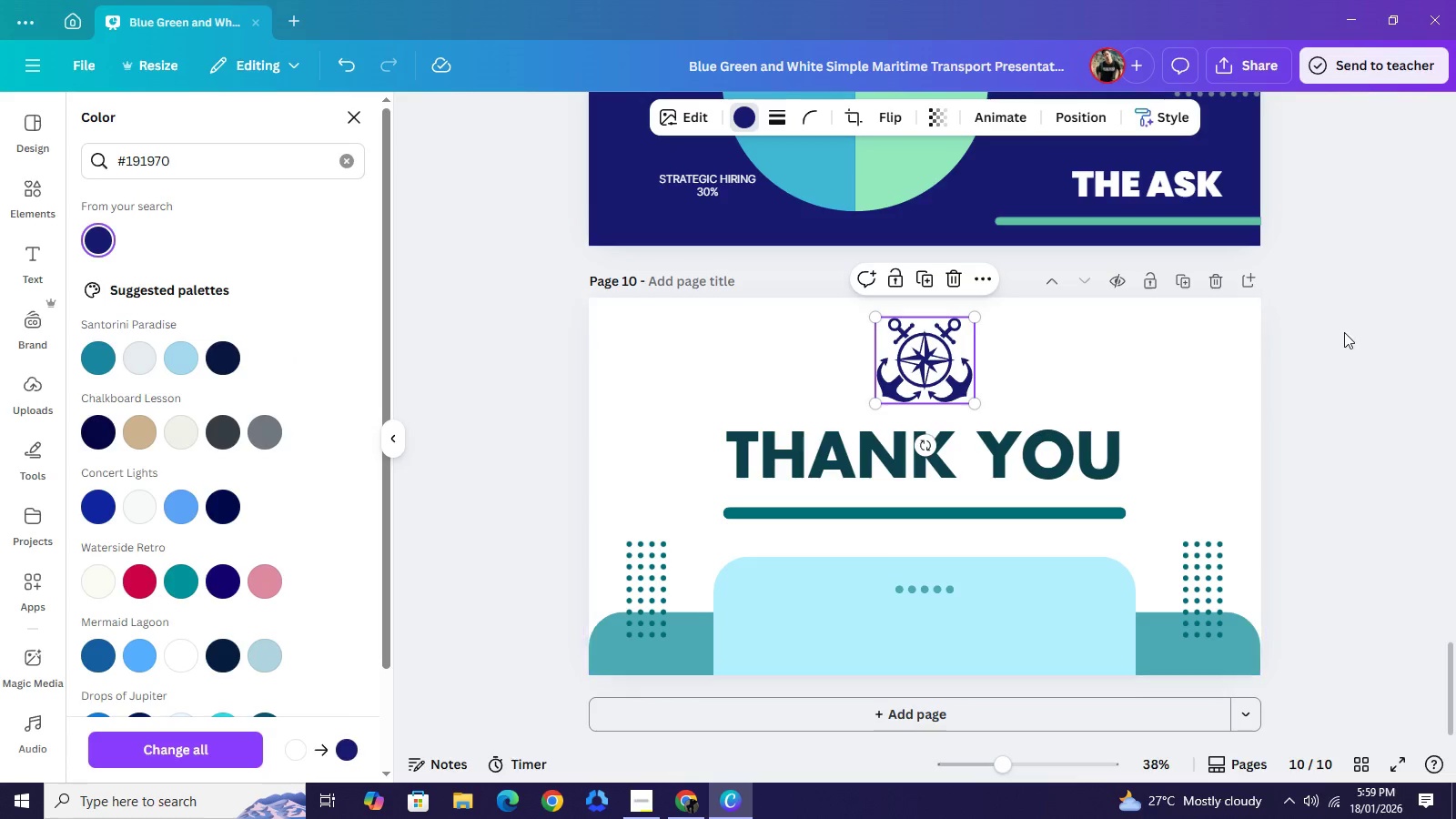 
left_click([1350, 332])
 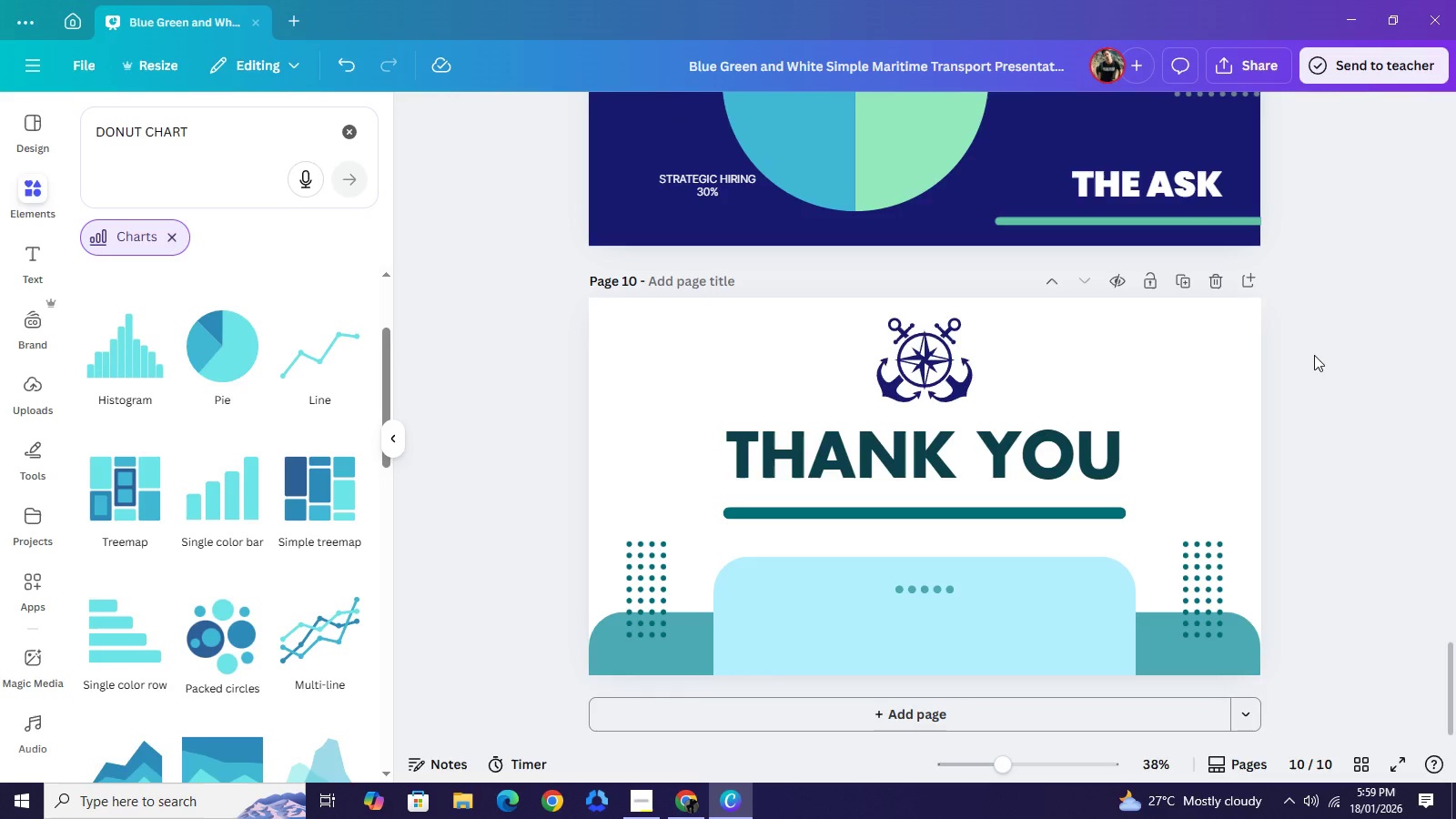 
wait(6.0)
 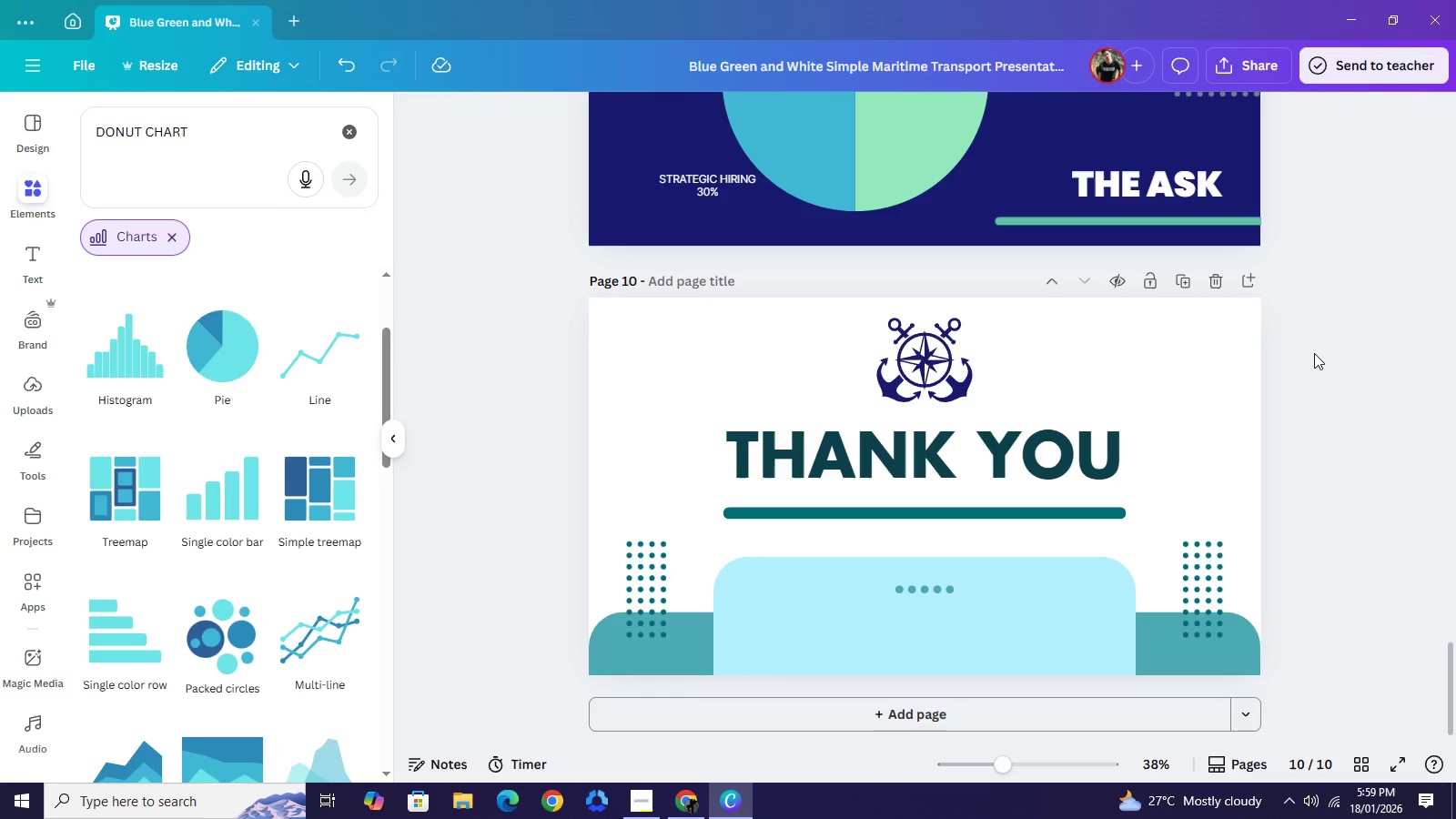 
double_click([1002, 450])
 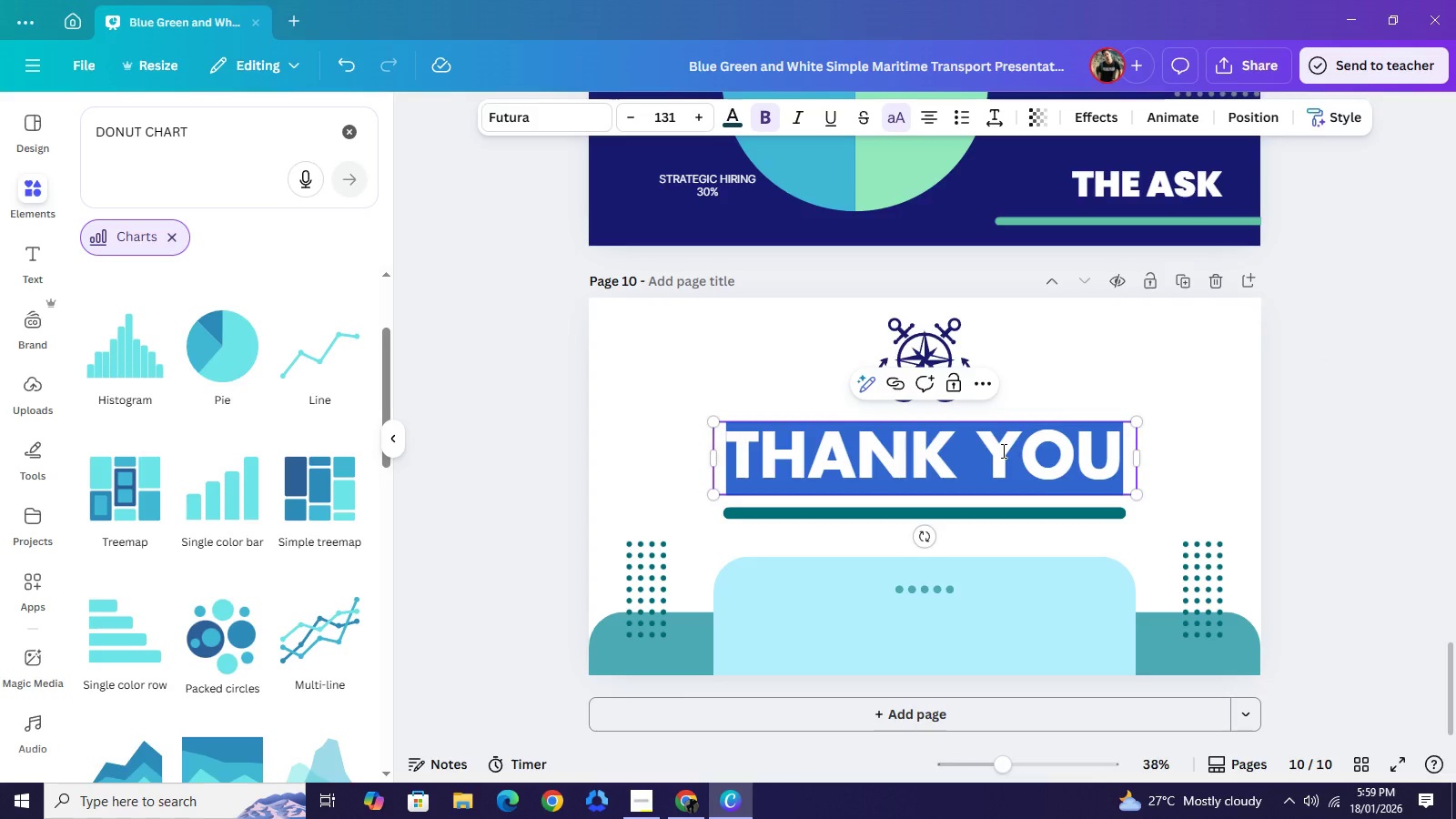 
type(LET)
 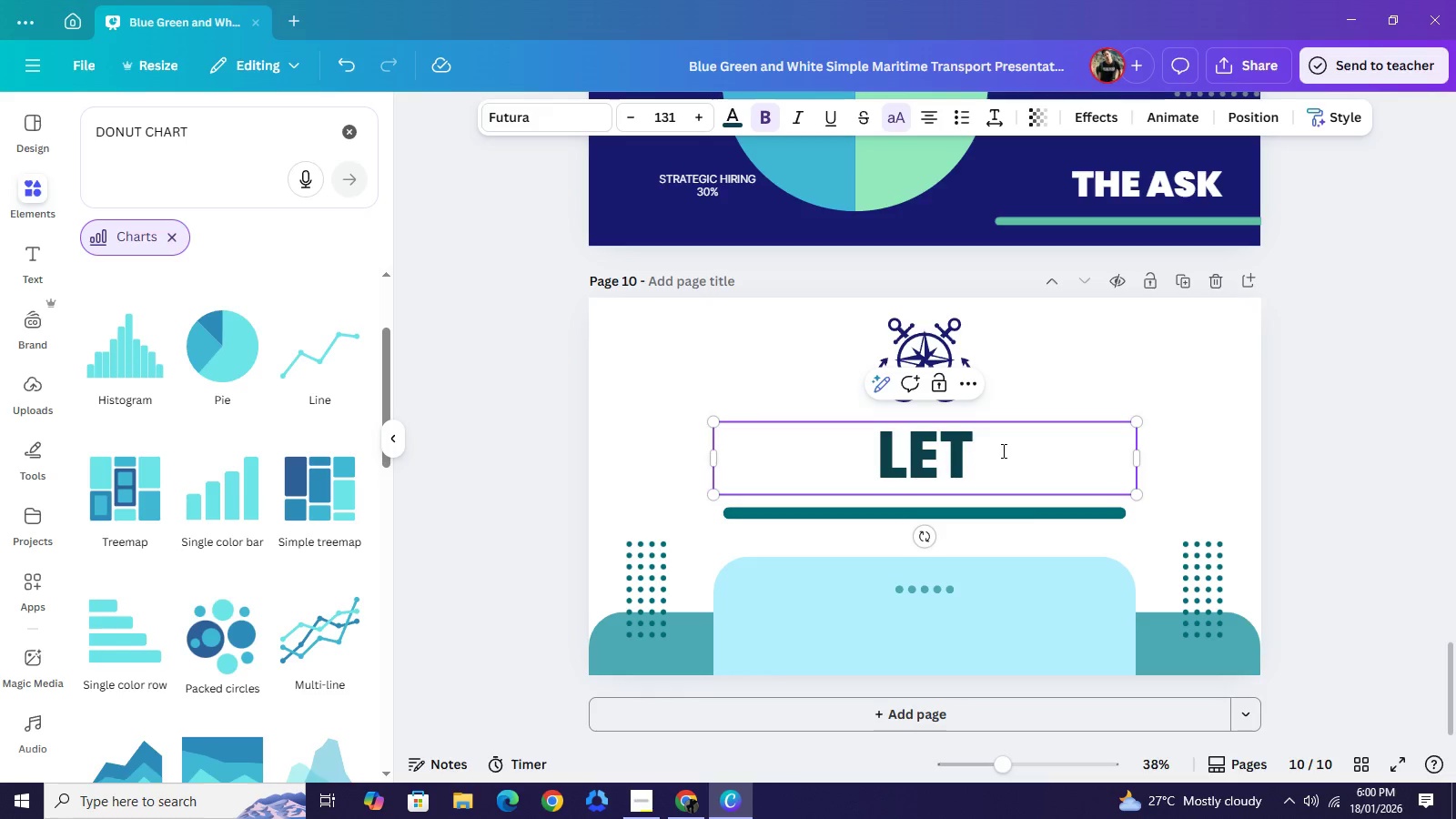 
key(Enter)
 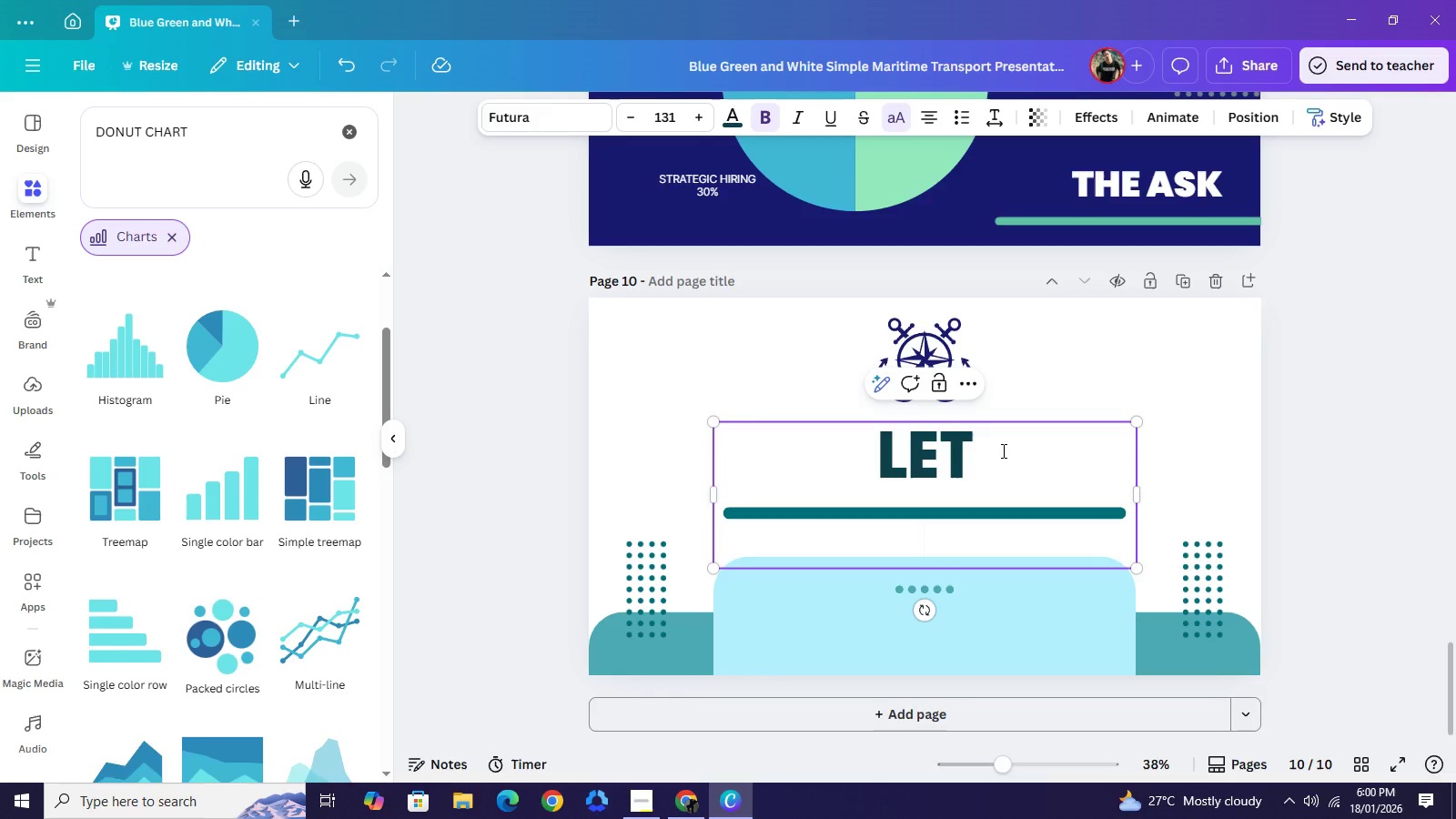 
key(Backspace)
type(;)
key(Backspace)
type('S ANCHOR THIS PARTNERSHIP)
 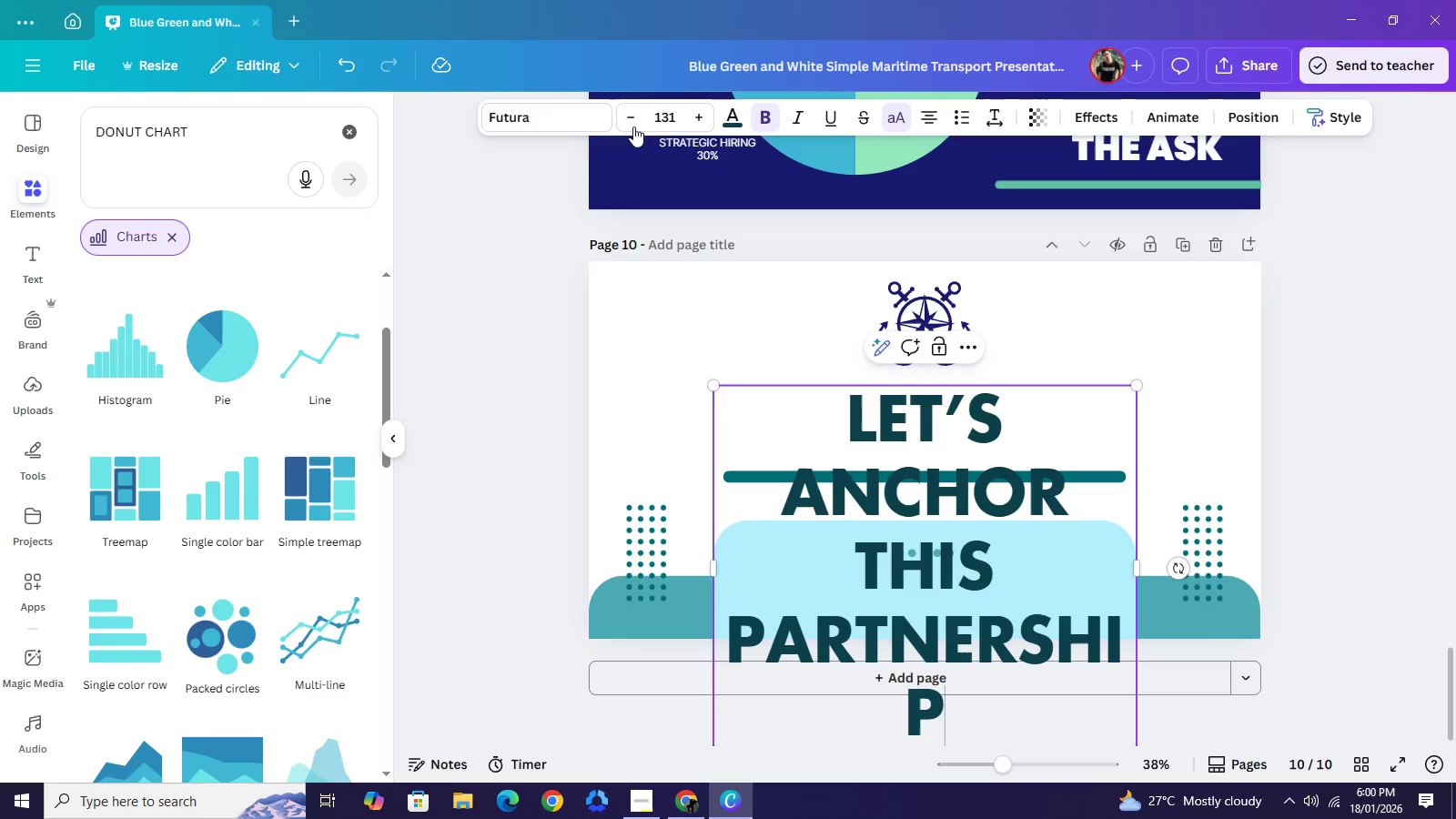 
double_click([630, 121])
 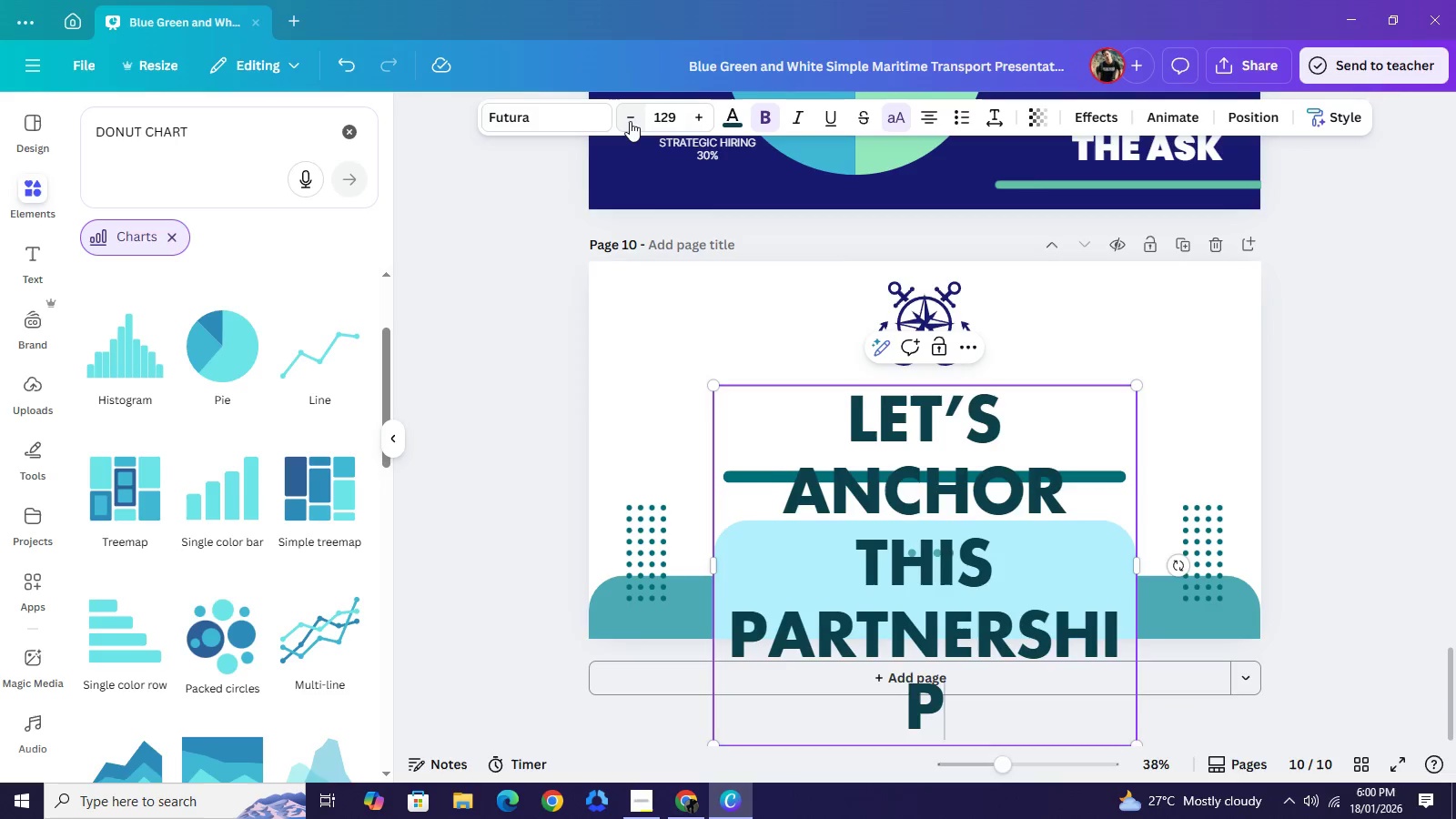 
triple_click([630, 121])
 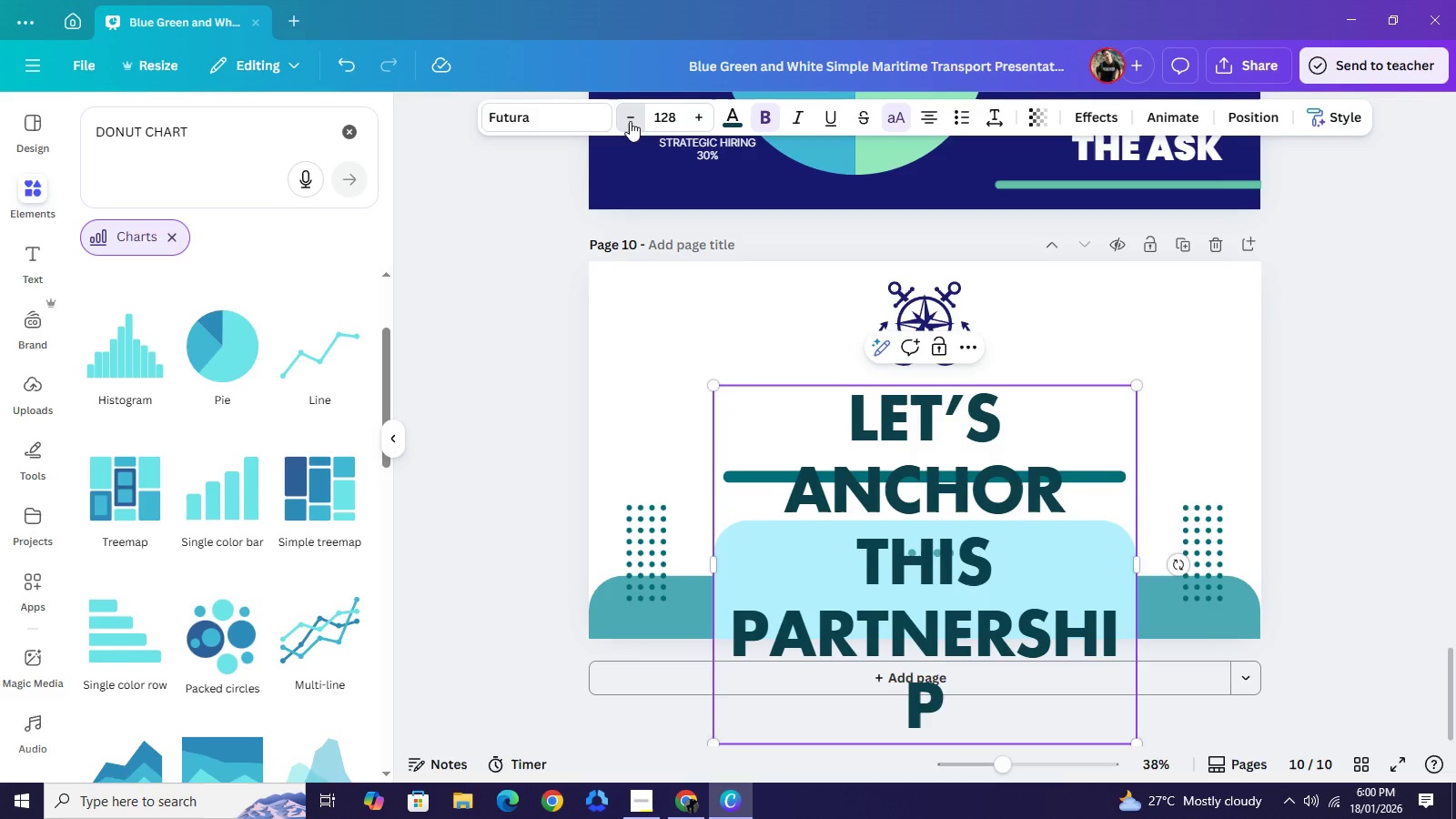 
triple_click([630, 121])
 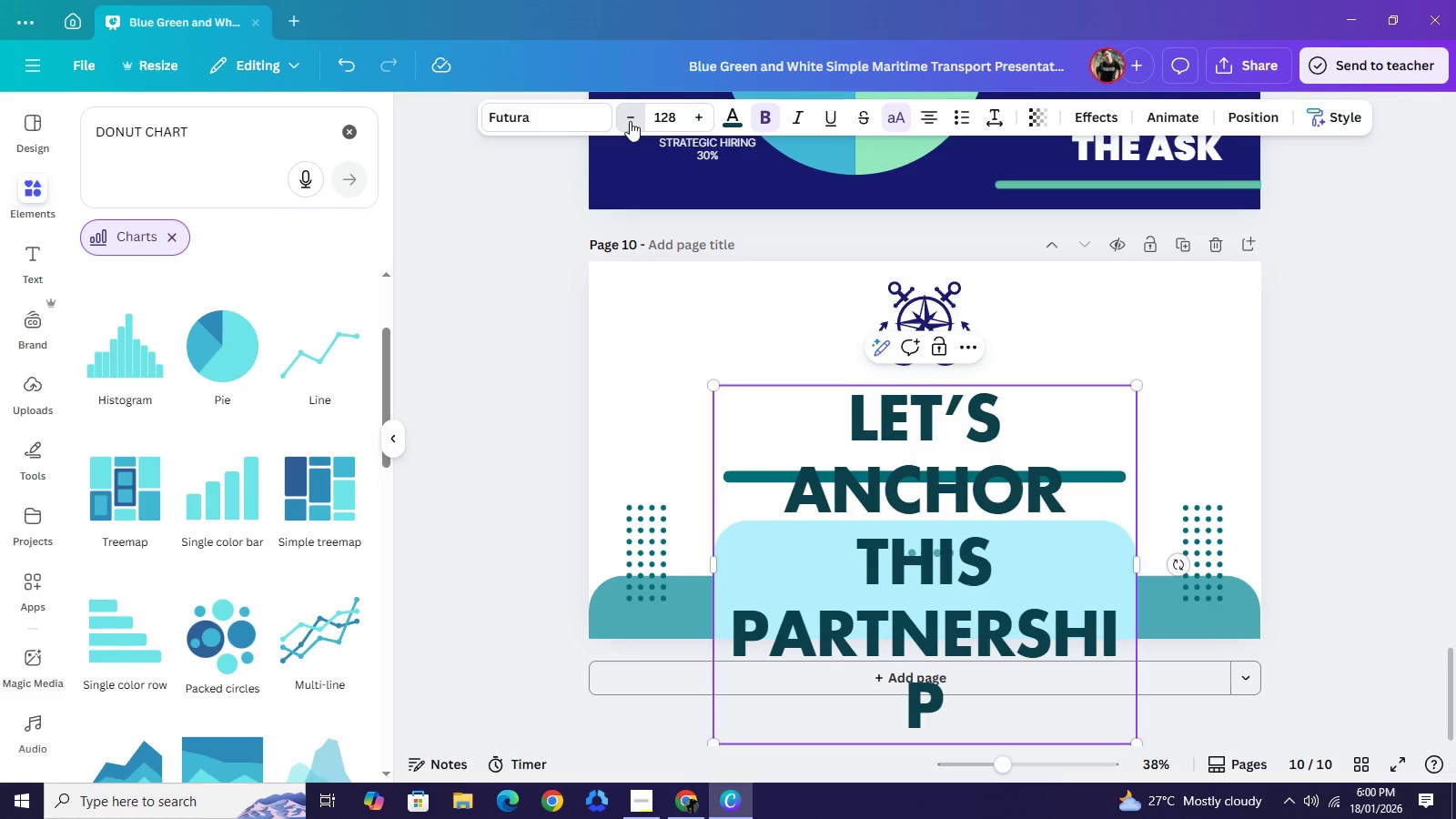 
triple_click([630, 121])
 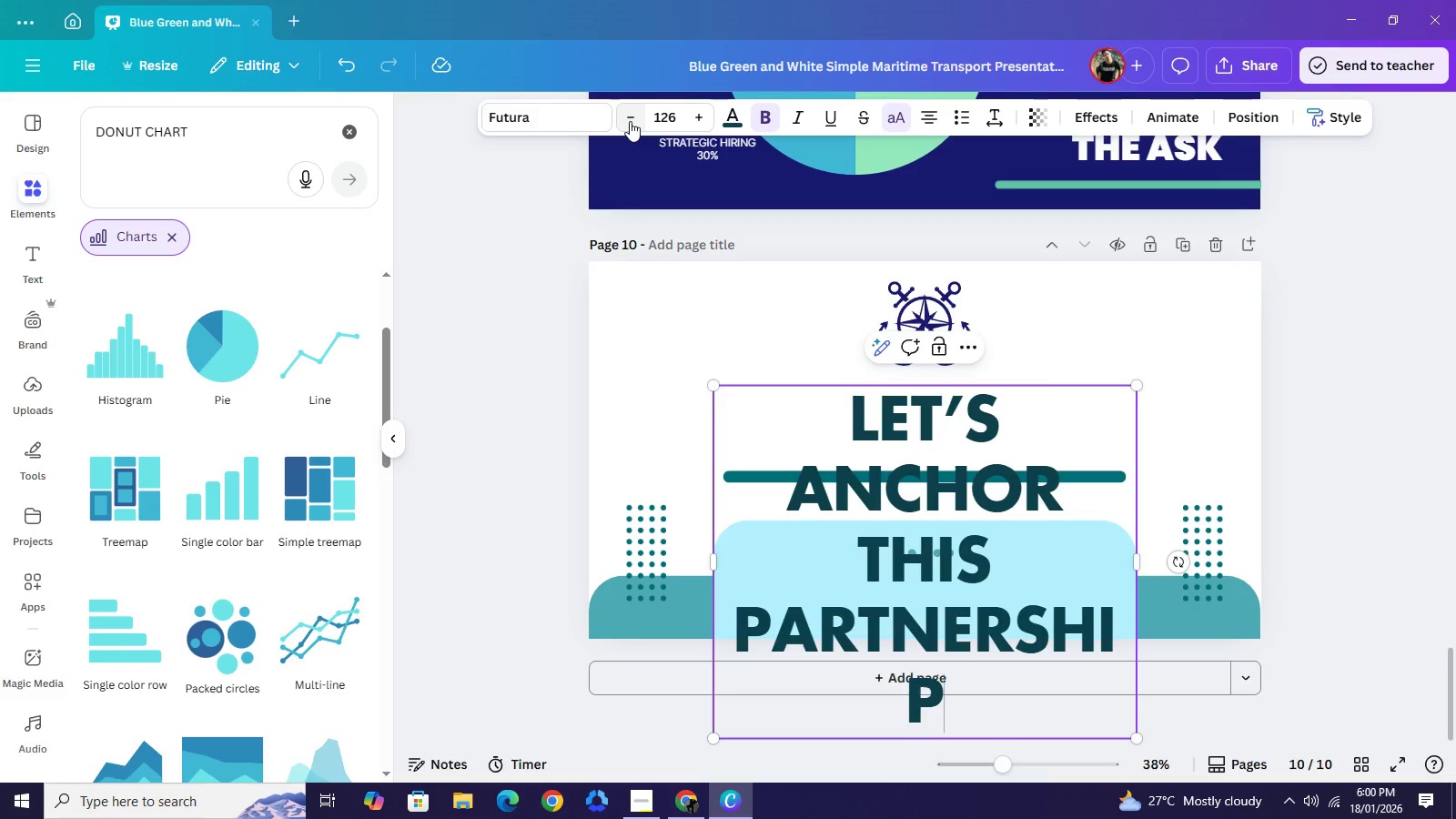 
triple_click([630, 121])
 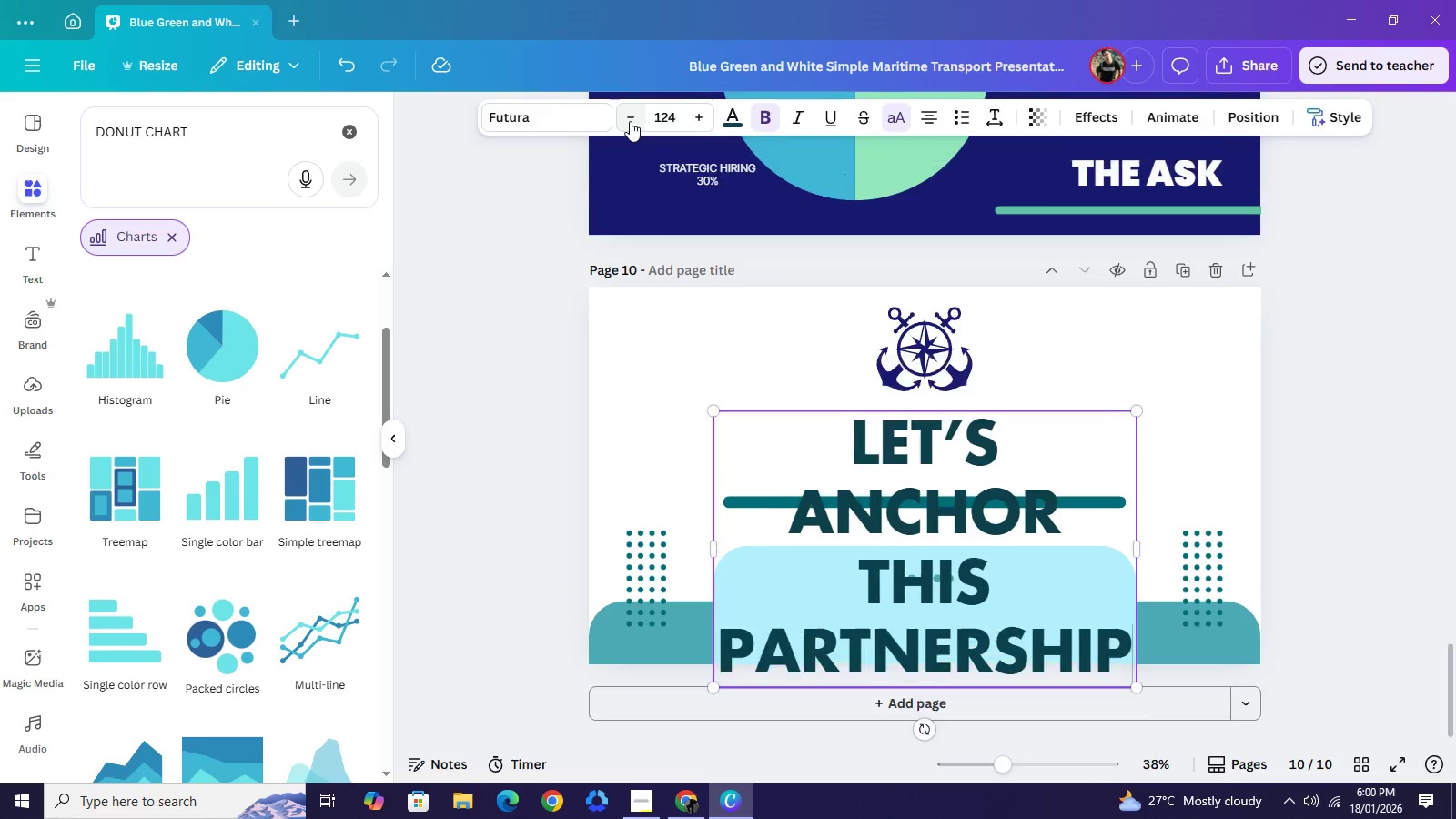 
triple_click([630, 121])
 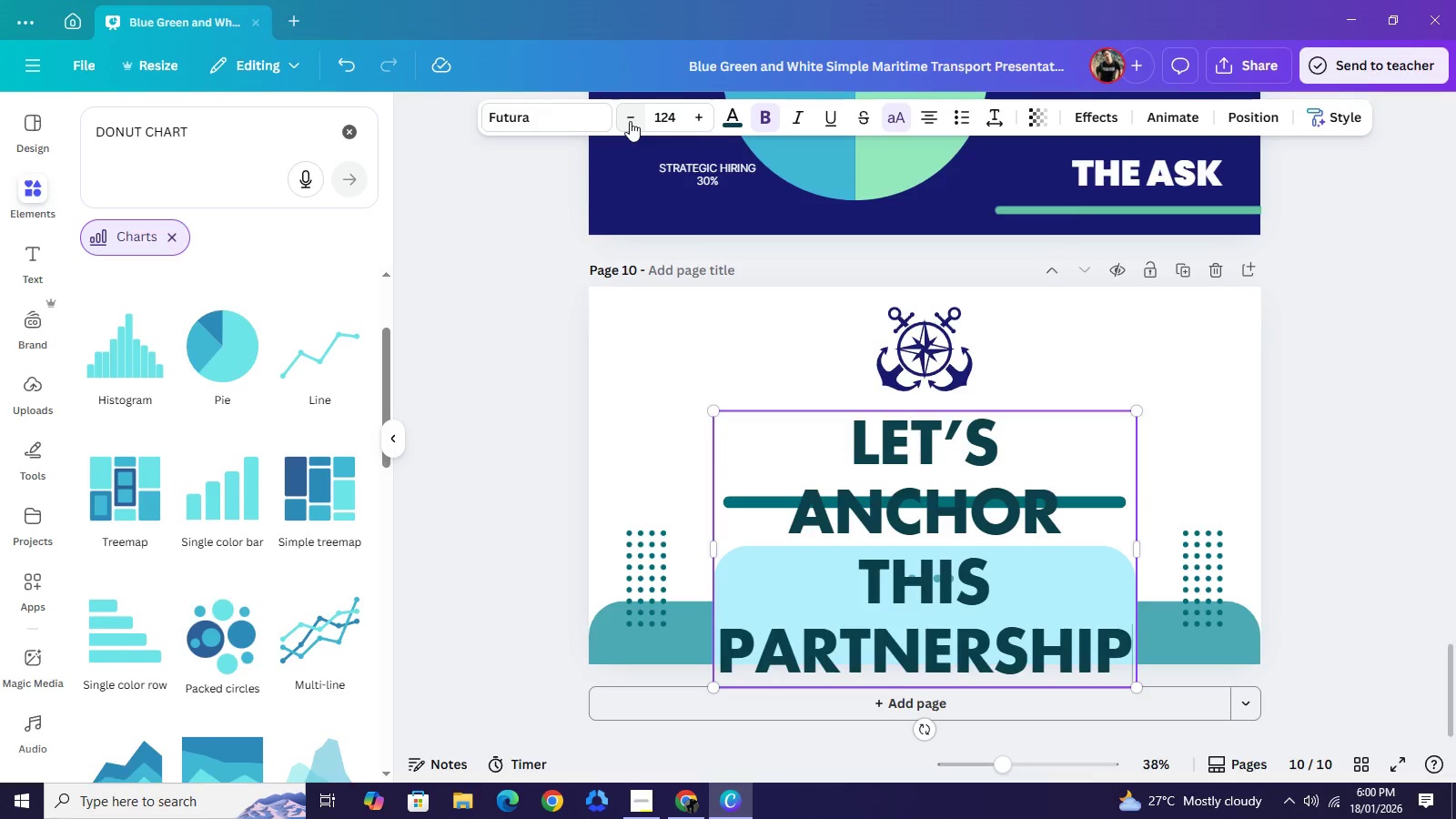 
triple_click([630, 121])
 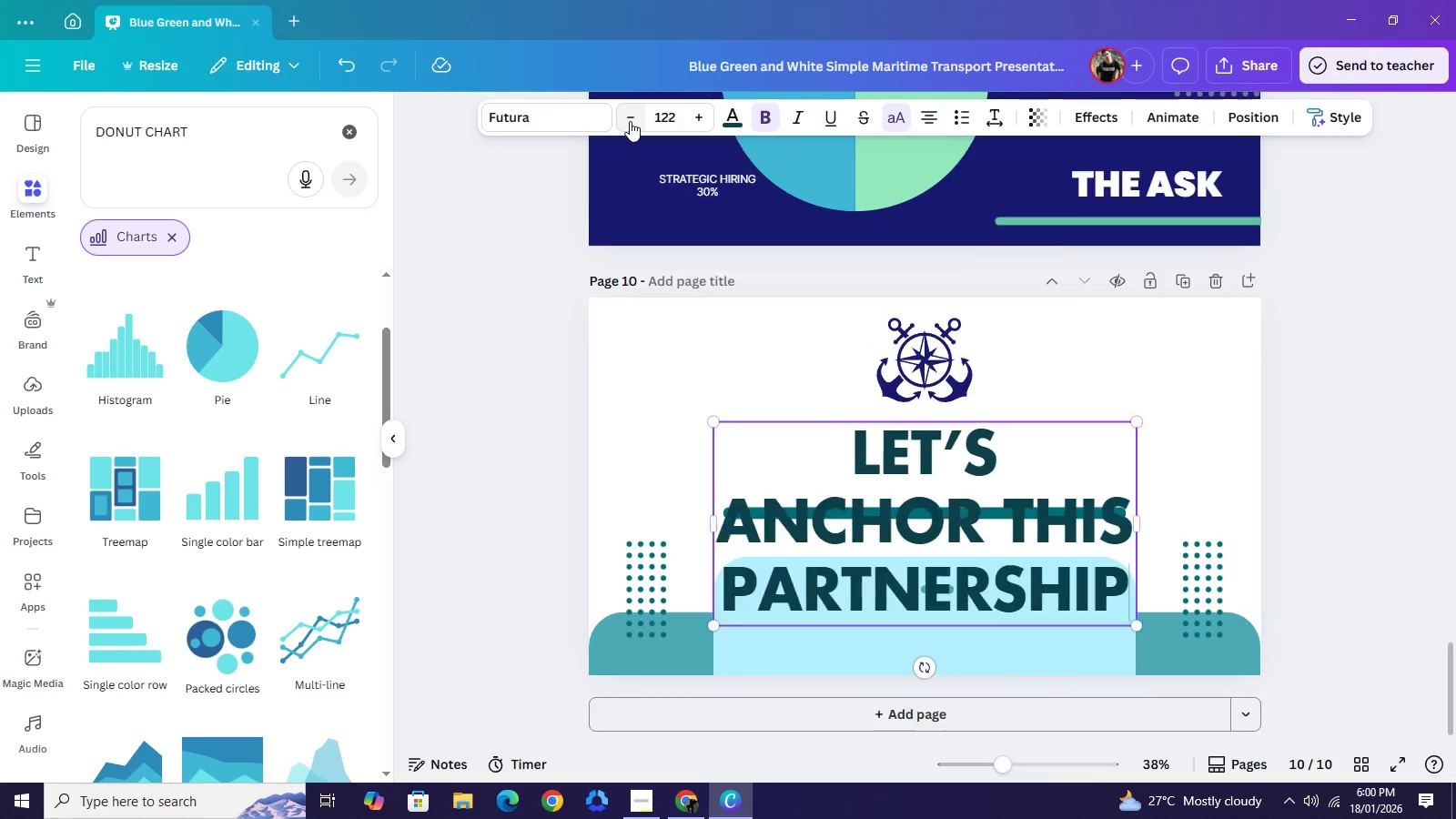 
triple_click([630, 121])
 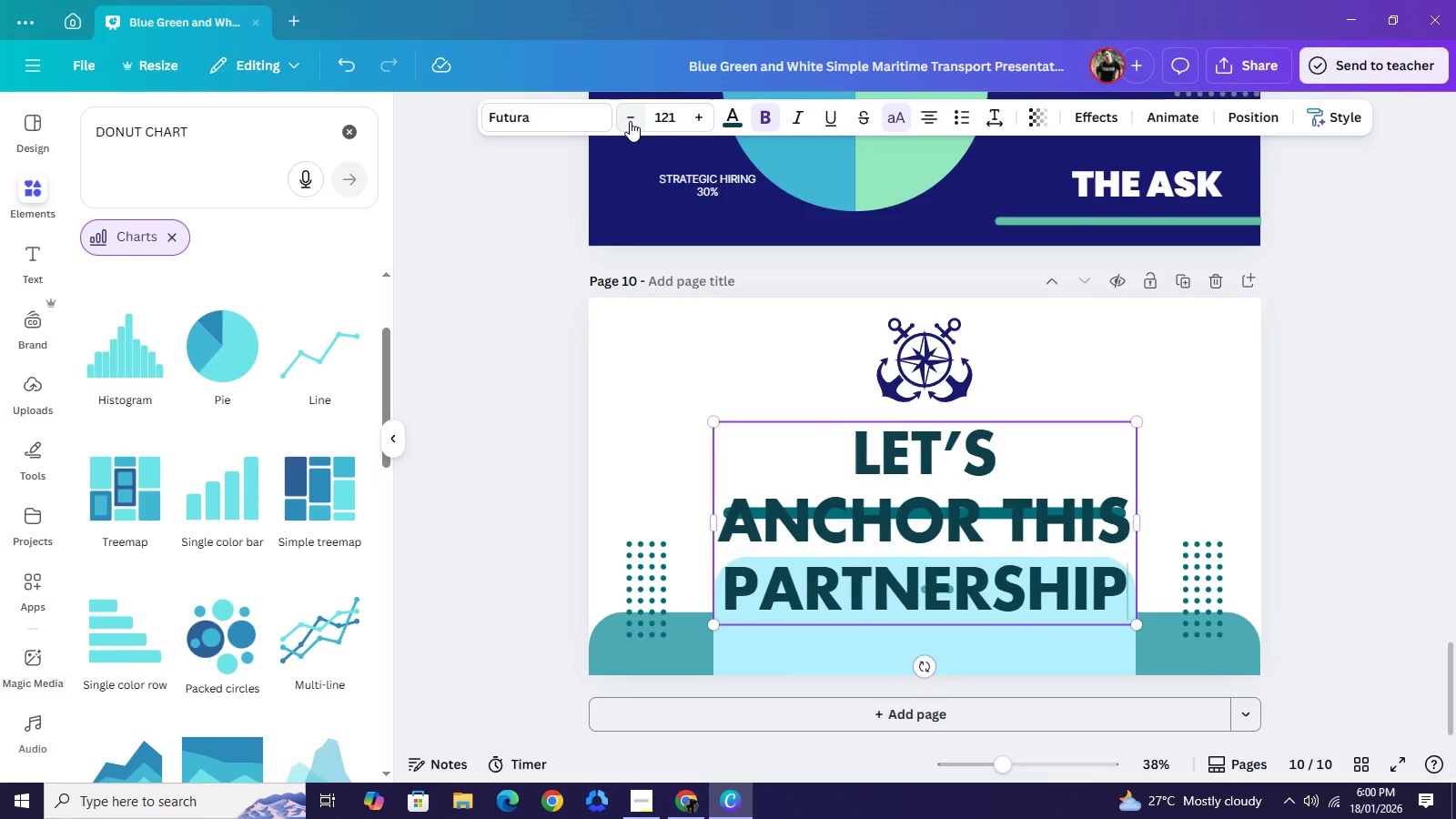 
triple_click([630, 121])
 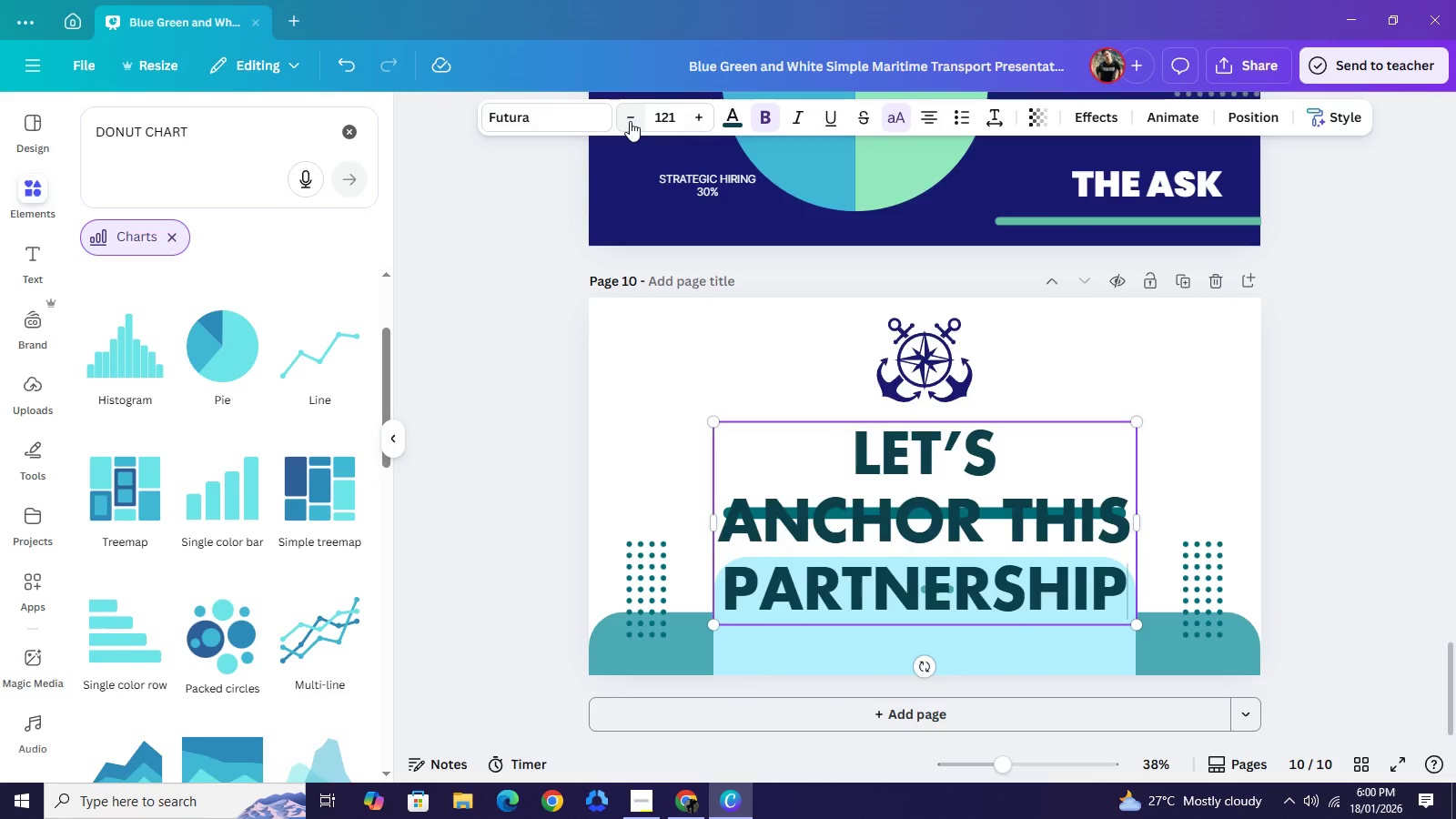 
triple_click([630, 121])
 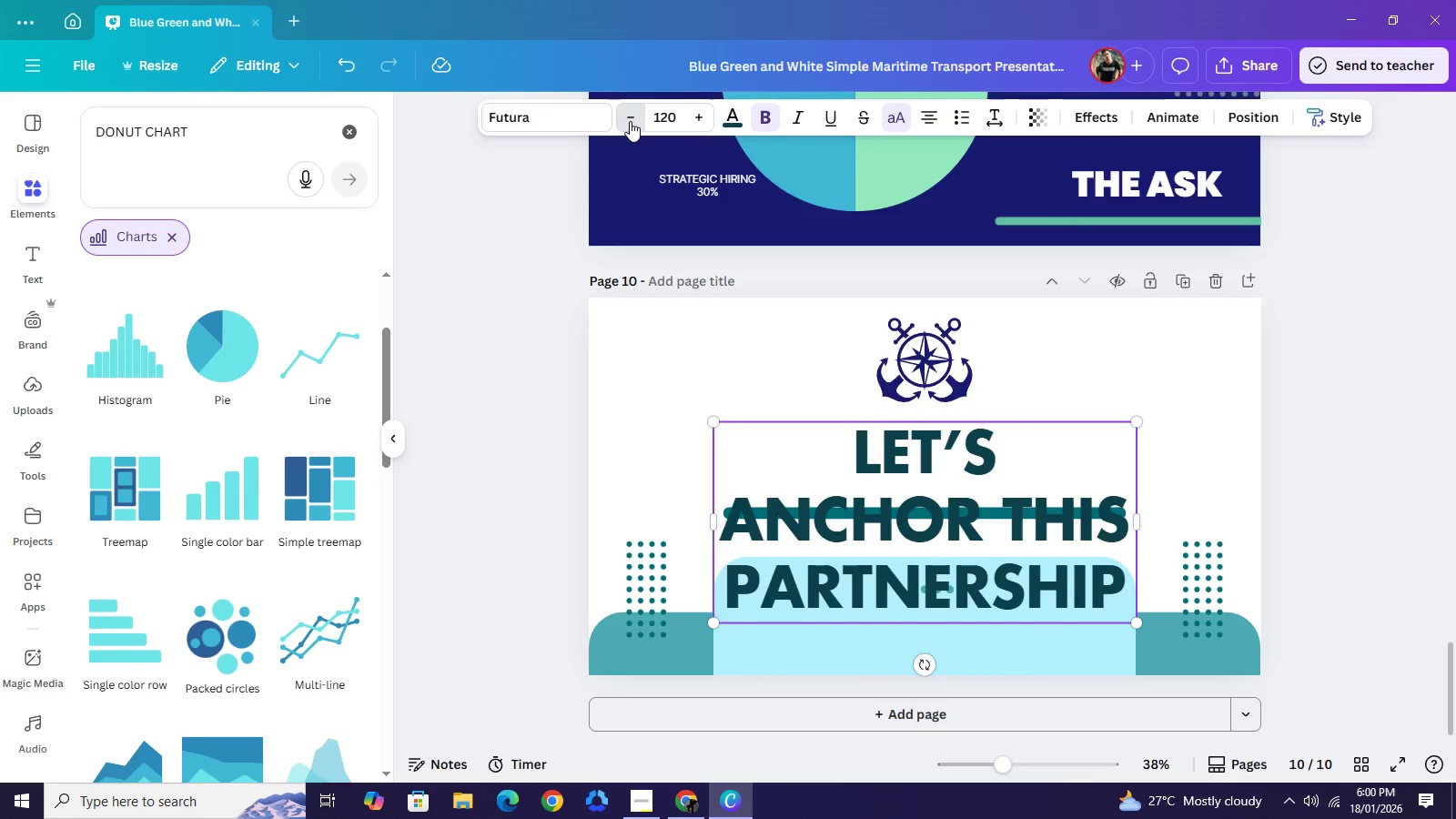 
triple_click([630, 121])
 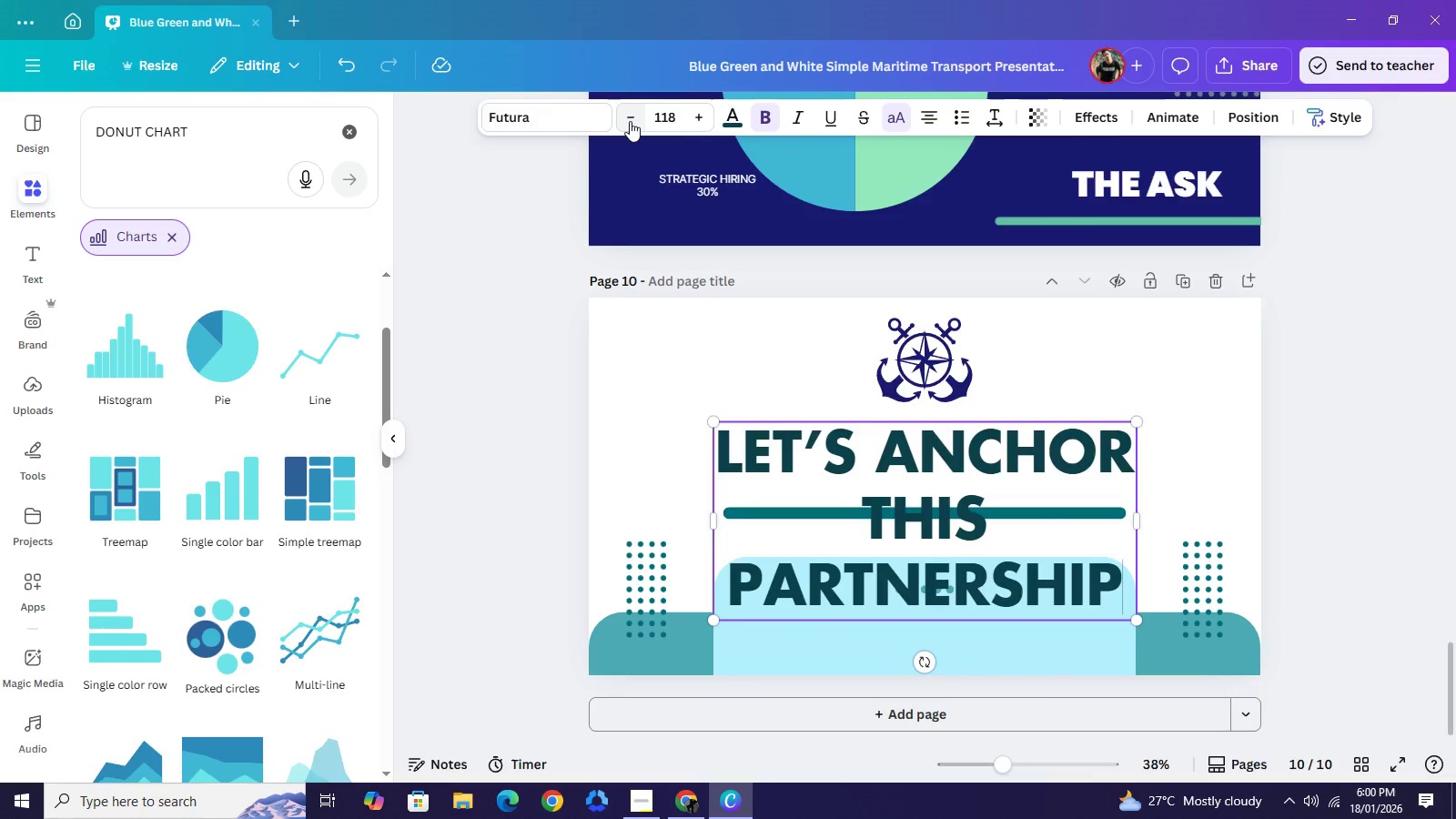 
triple_click([630, 121])
 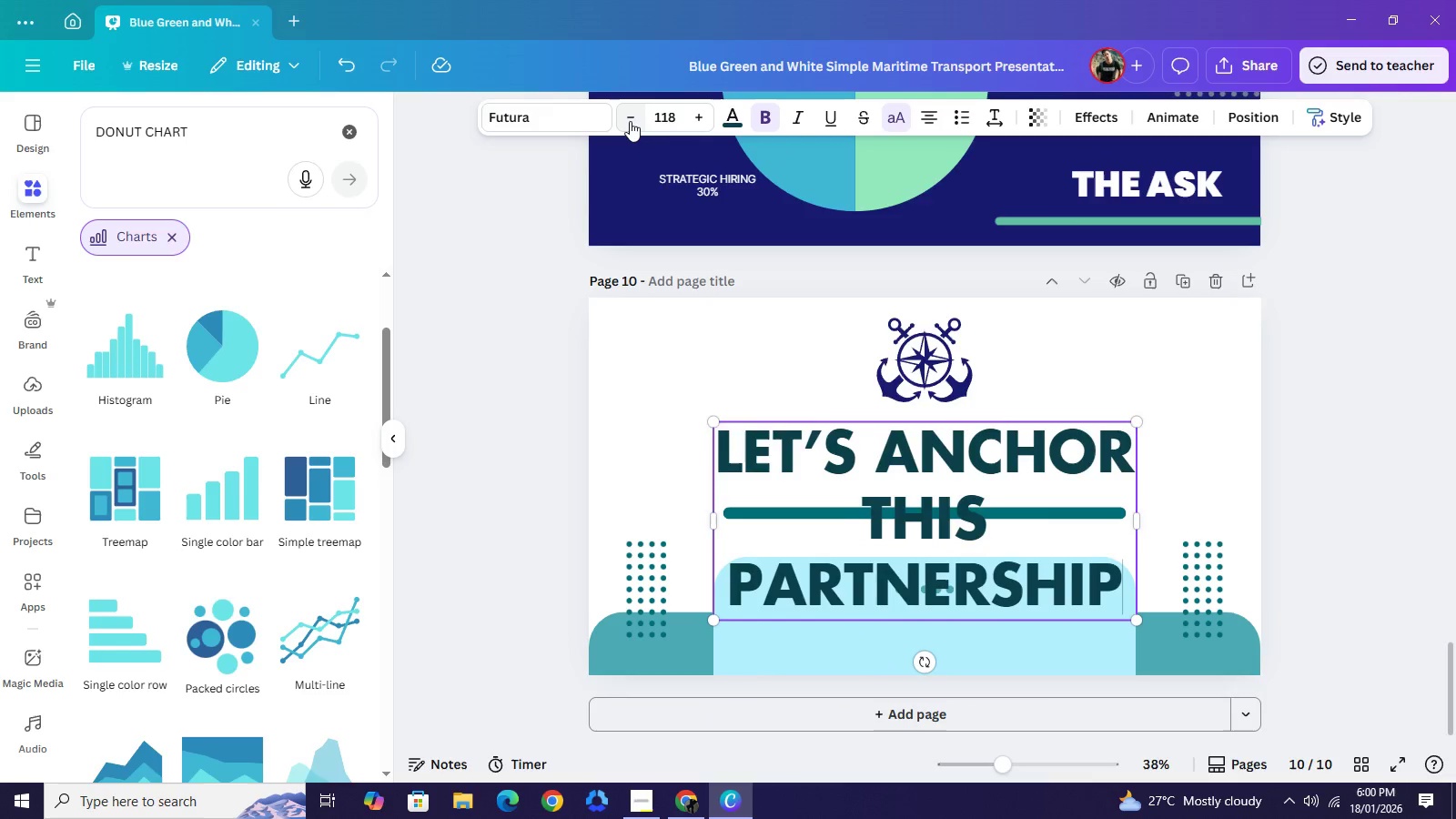 
triple_click([630, 121])
 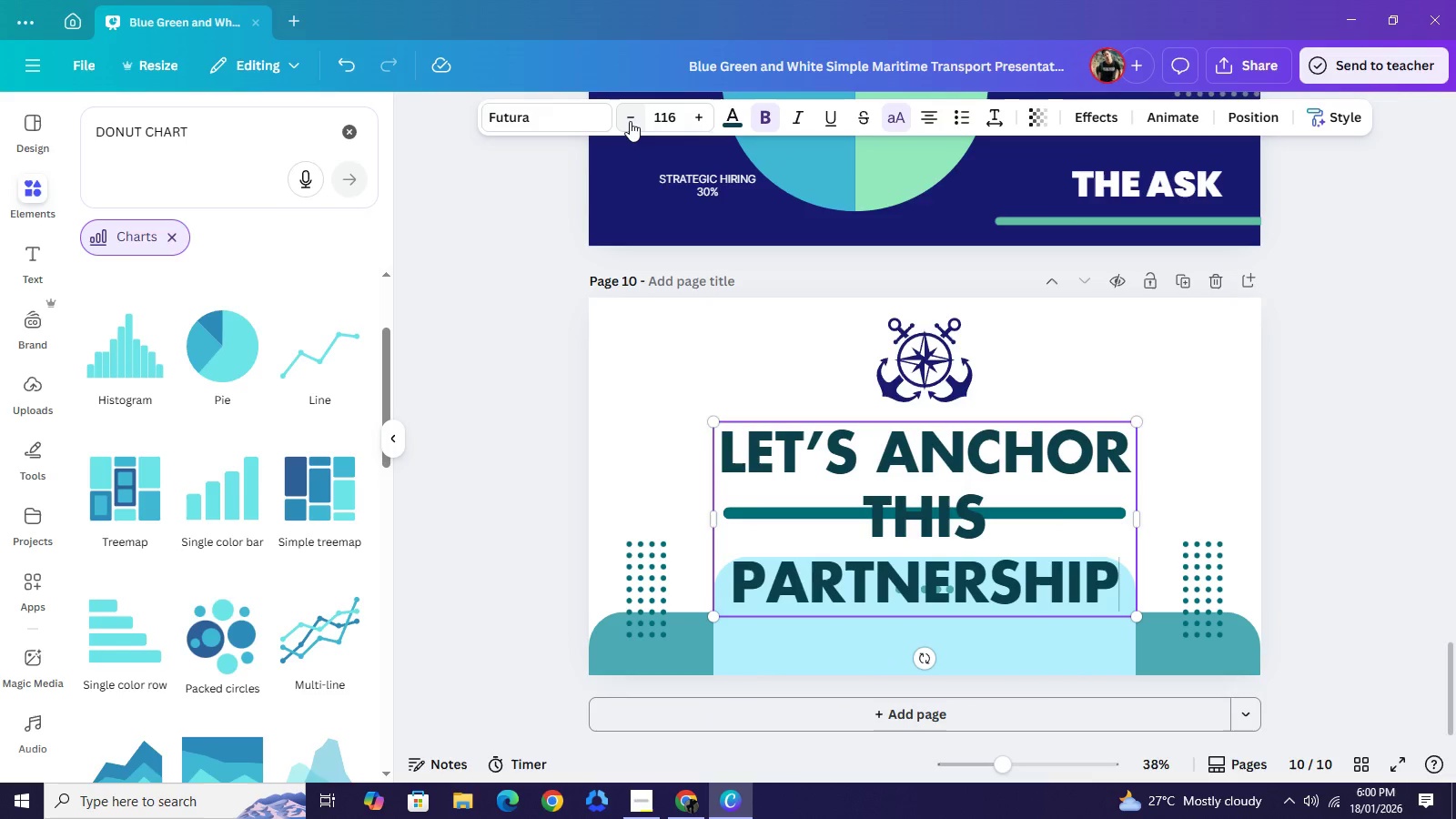 
triple_click([630, 121])
 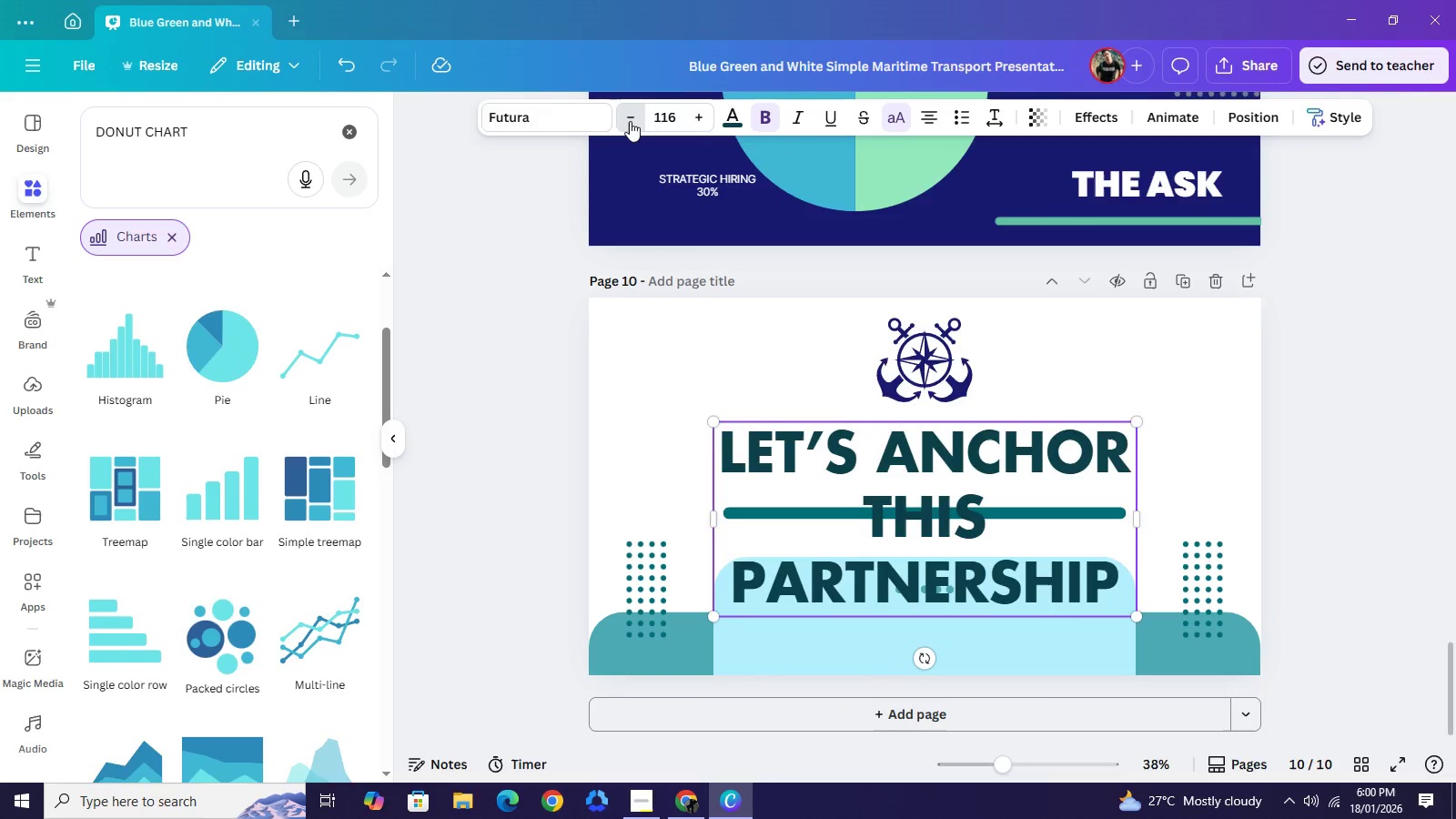 
triple_click([630, 121])
 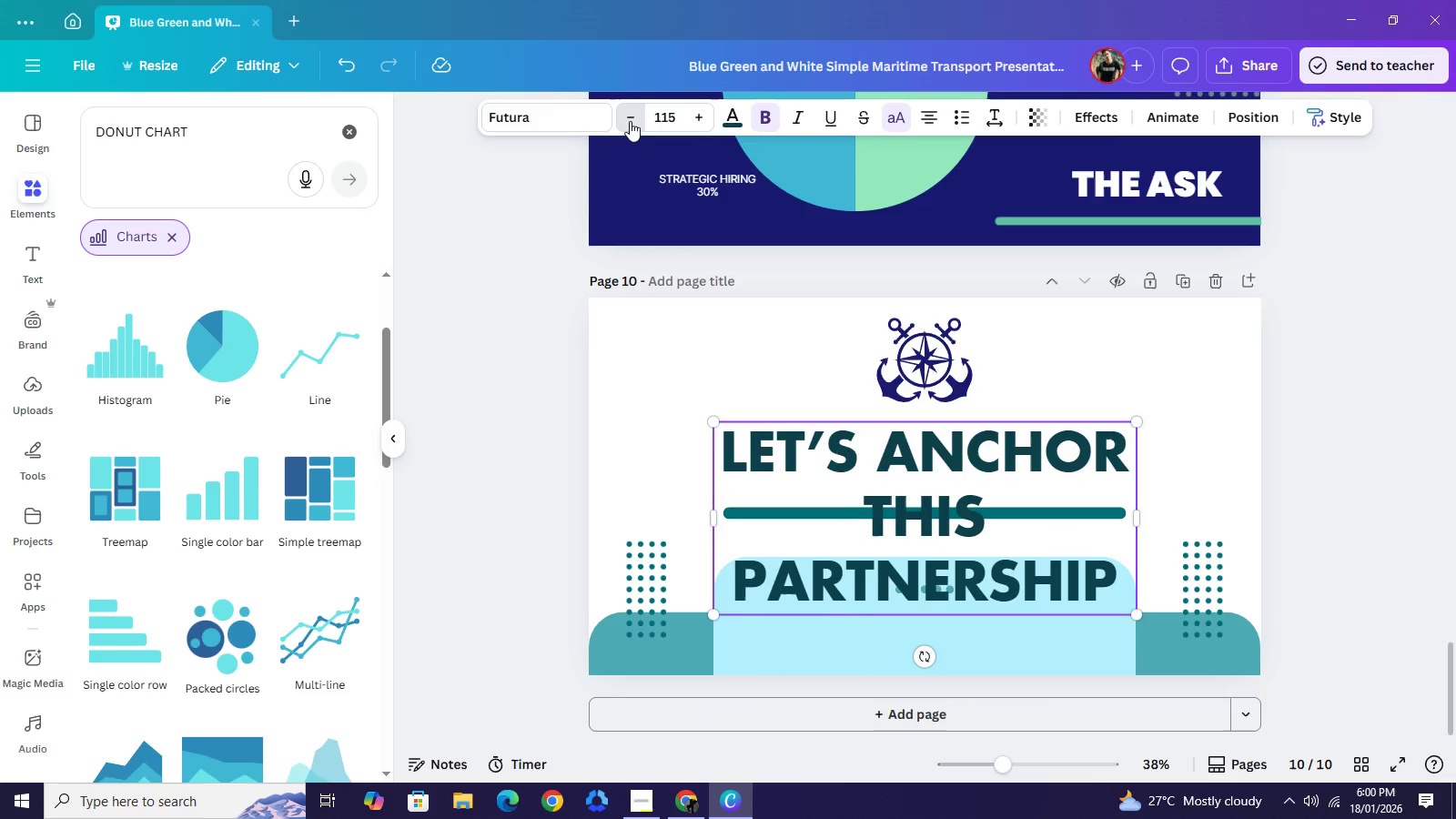 
triple_click([630, 121])
 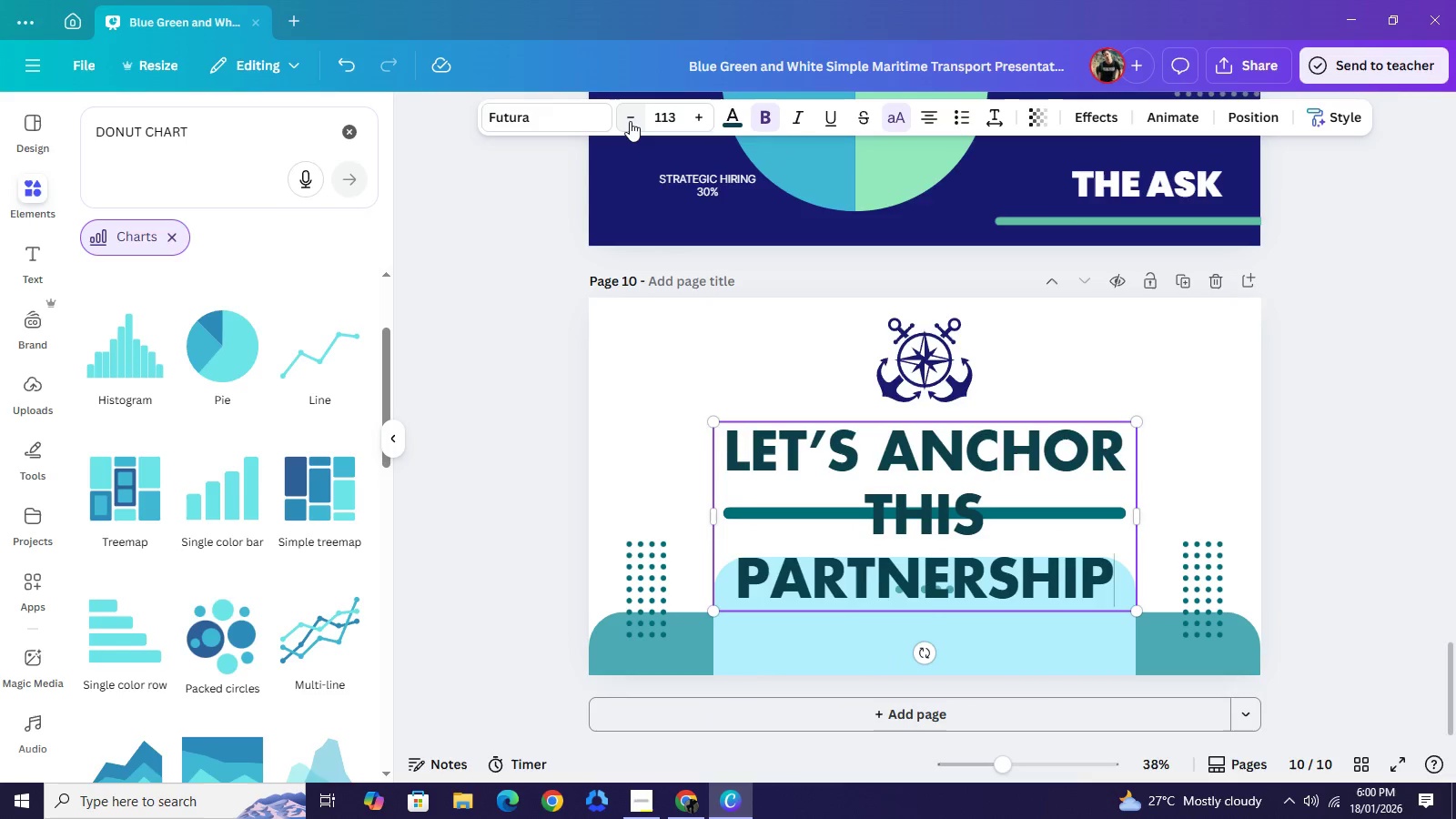 
triple_click([630, 121])
 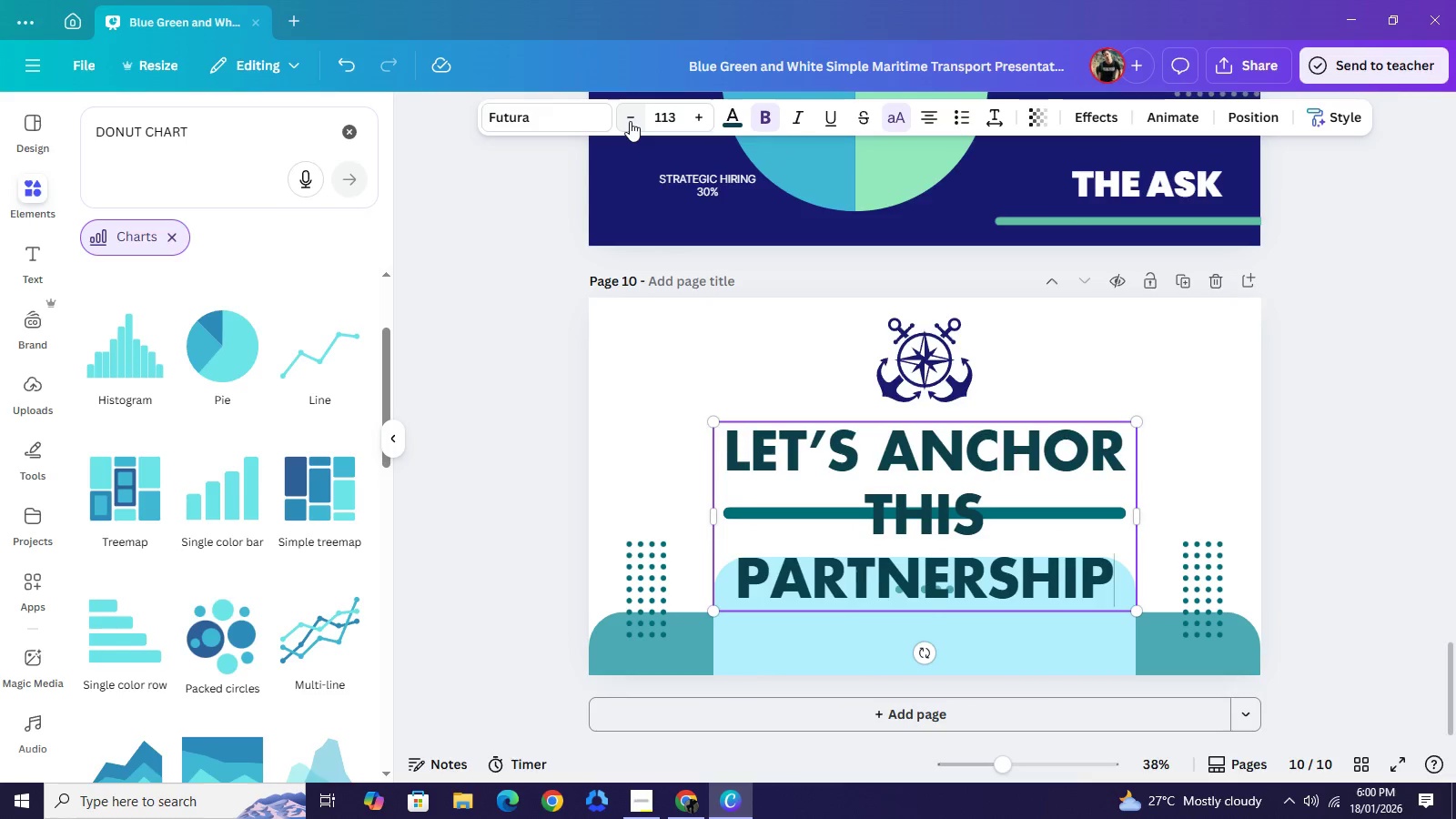 
triple_click([630, 121])
 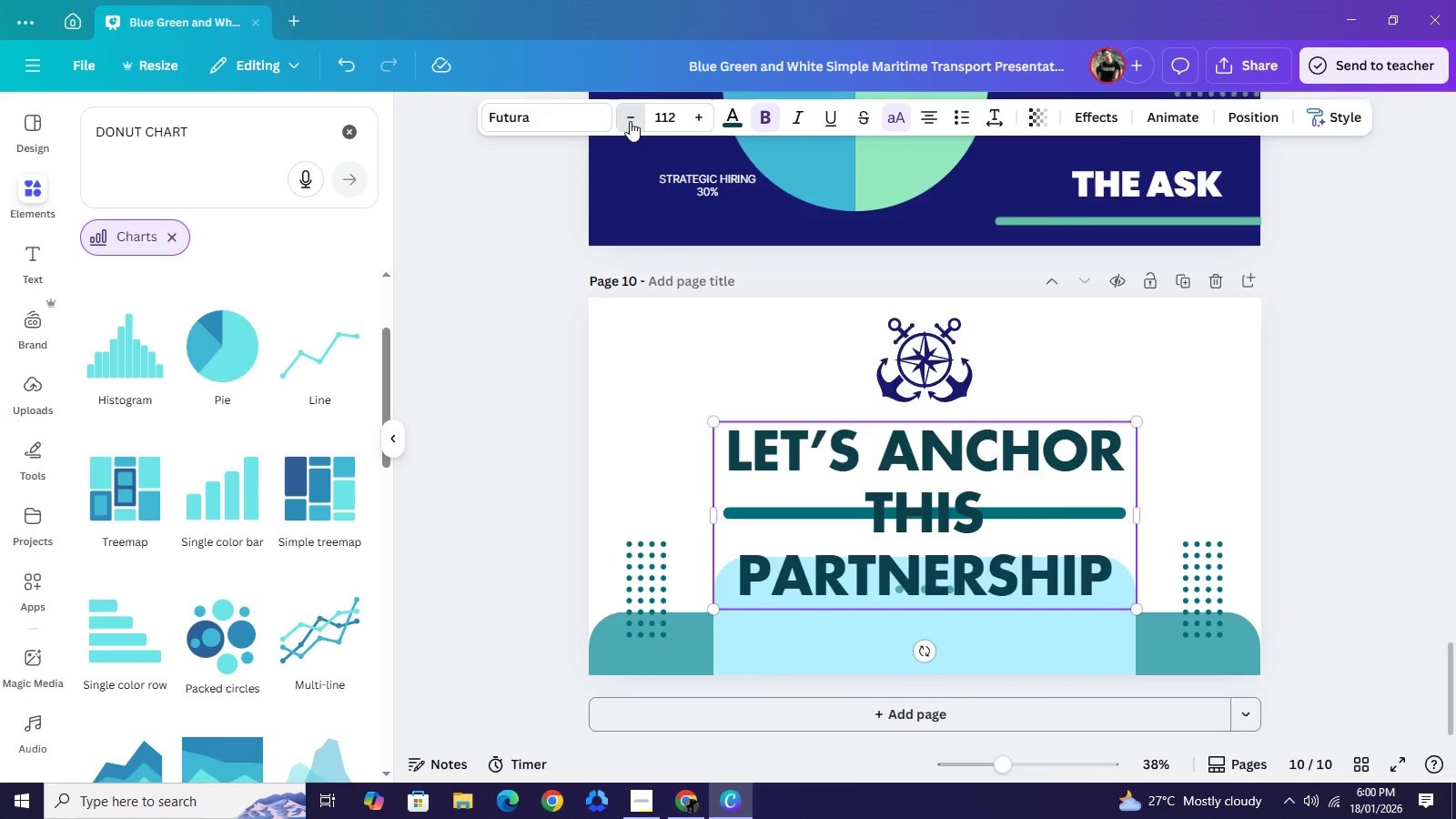 
triple_click([630, 121])
 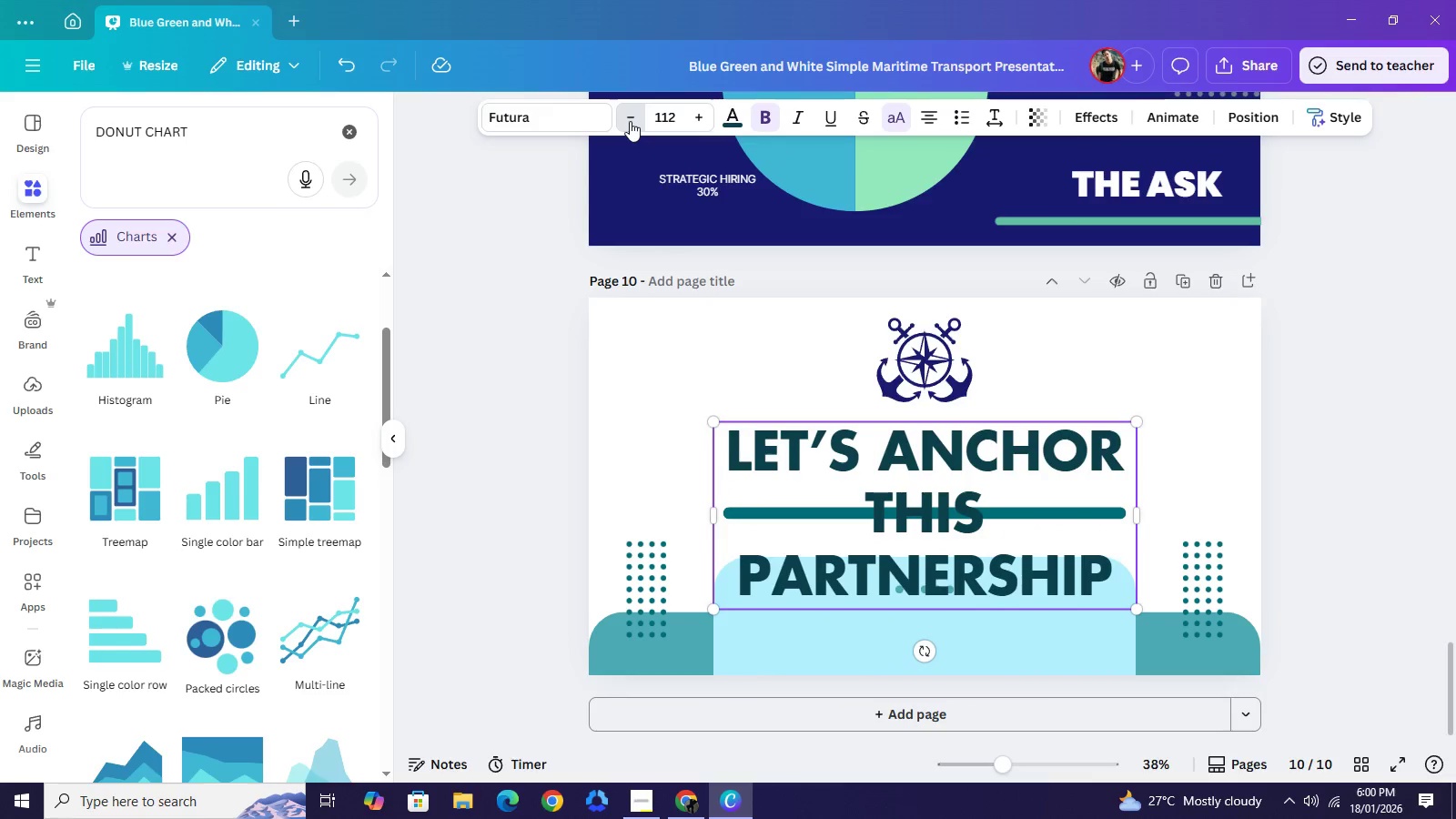 
triple_click([630, 121])
 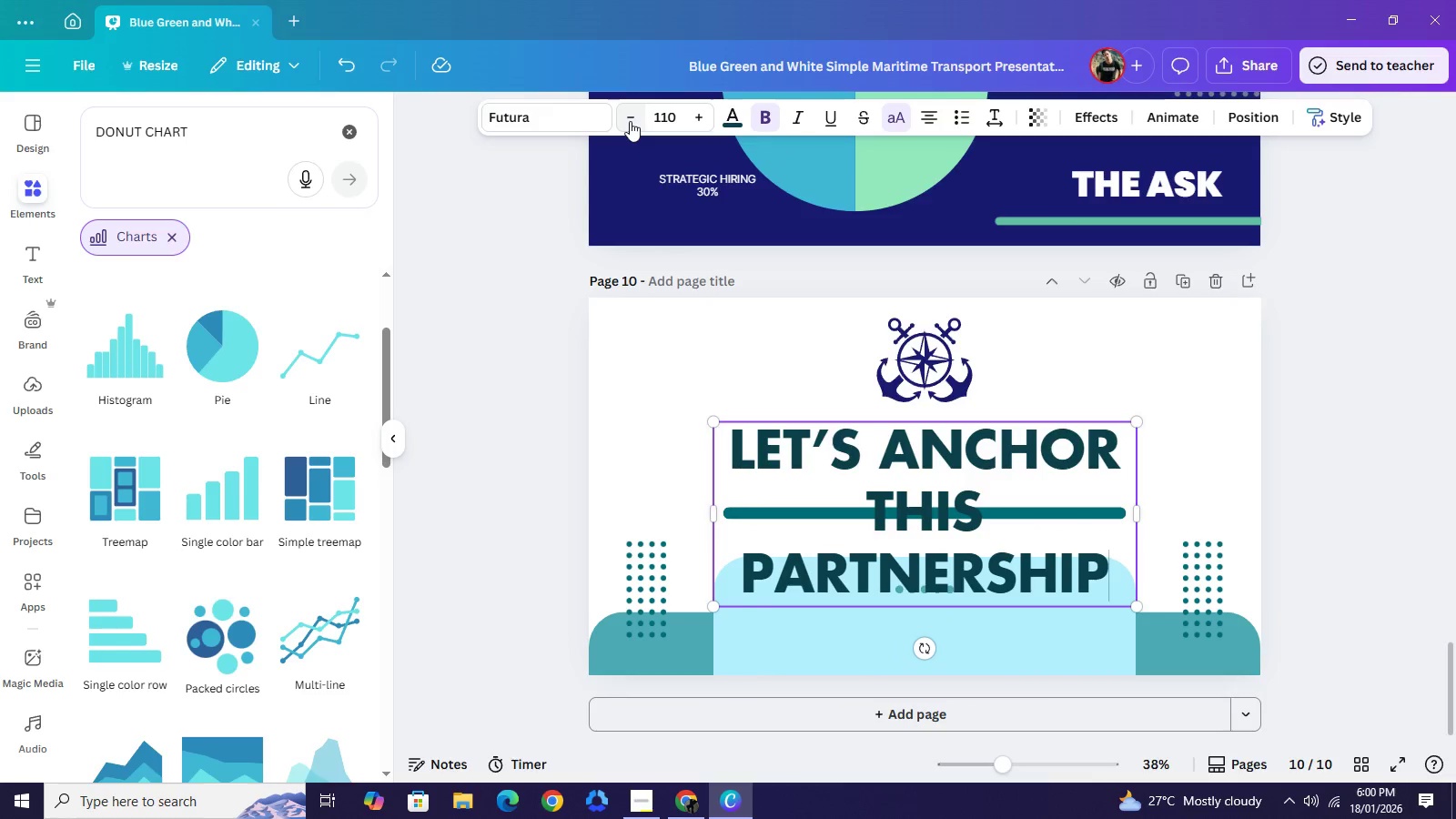 
triple_click([630, 121])
 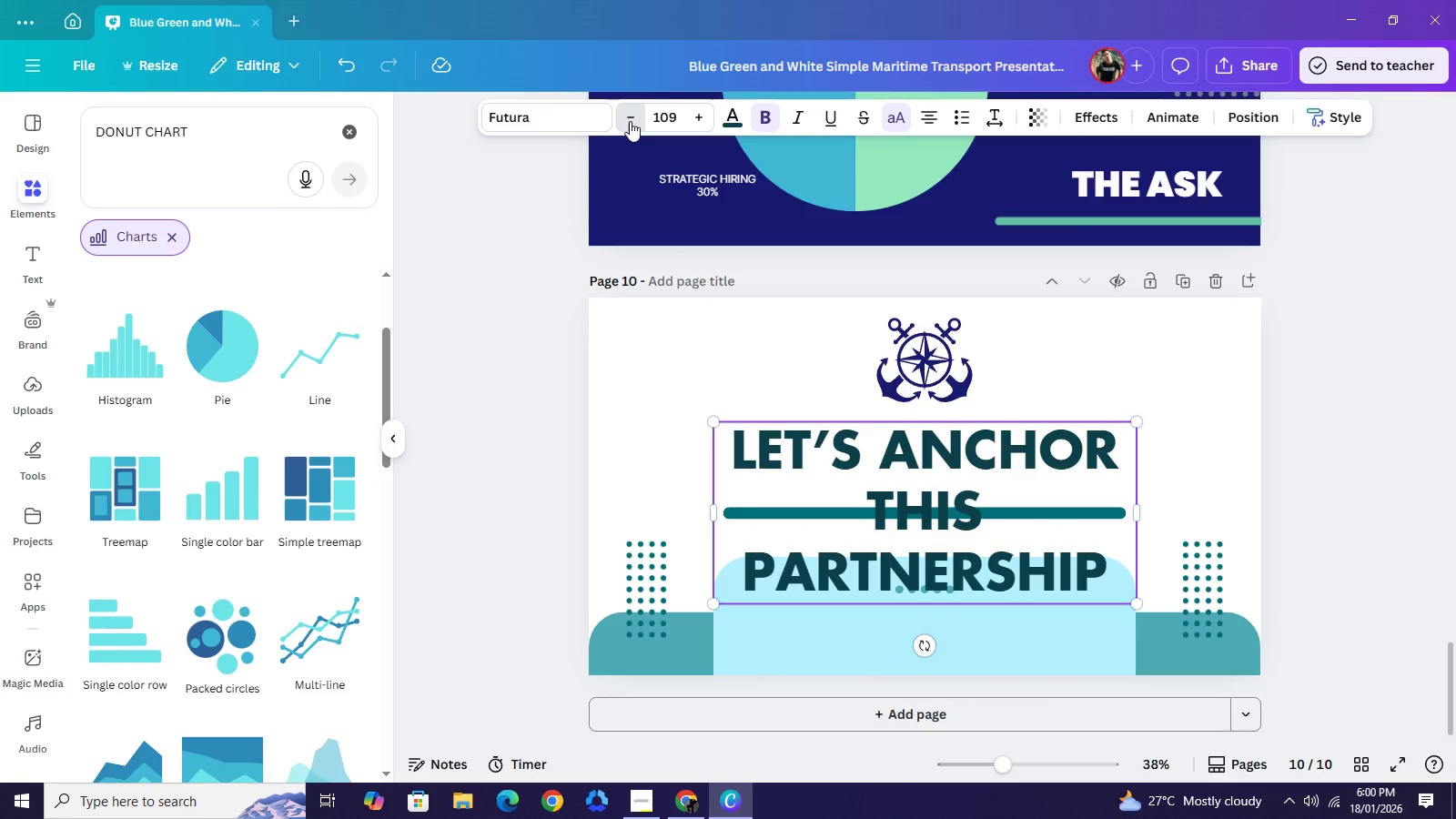 
triple_click([630, 121])
 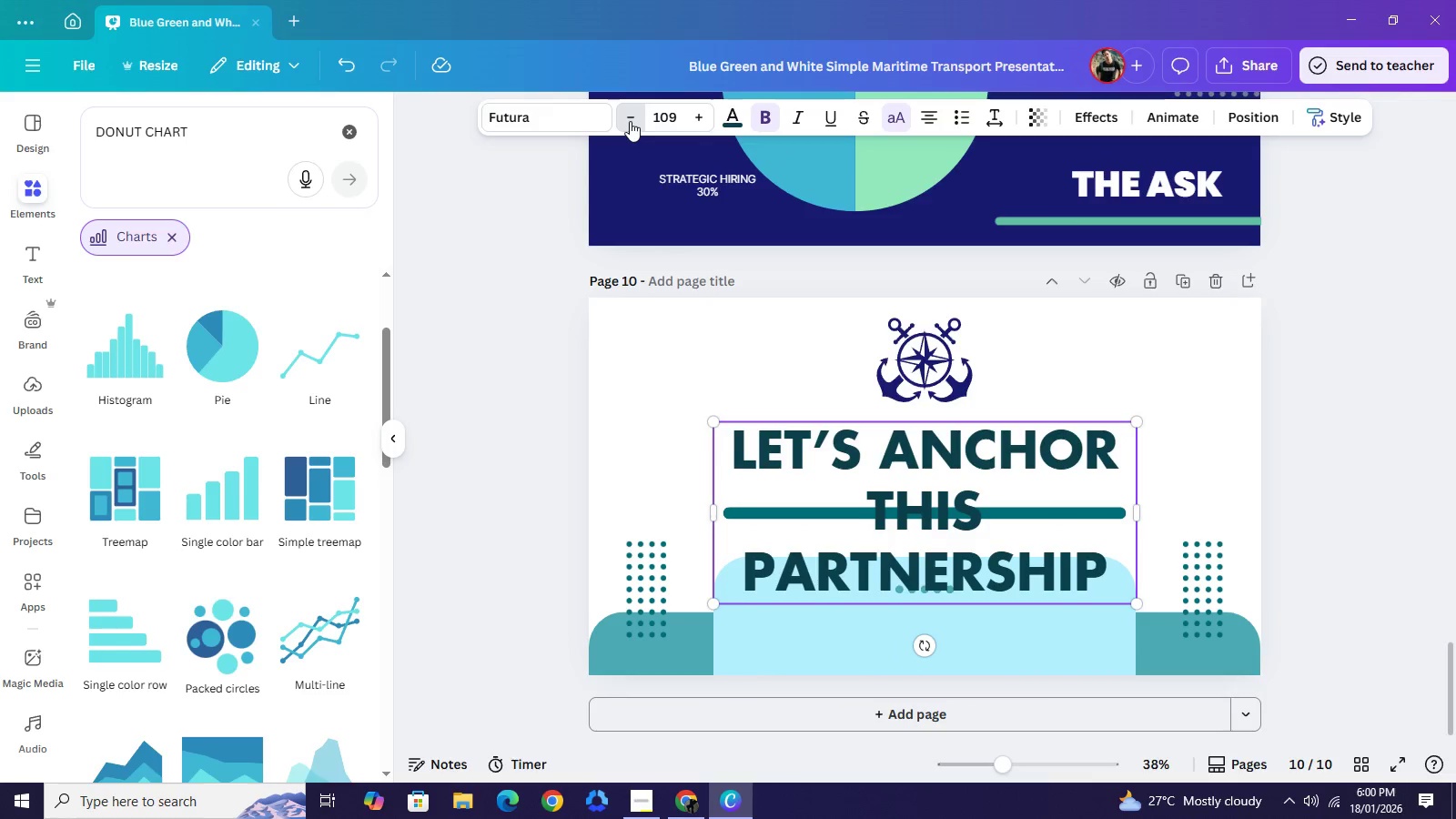 
triple_click([630, 121])
 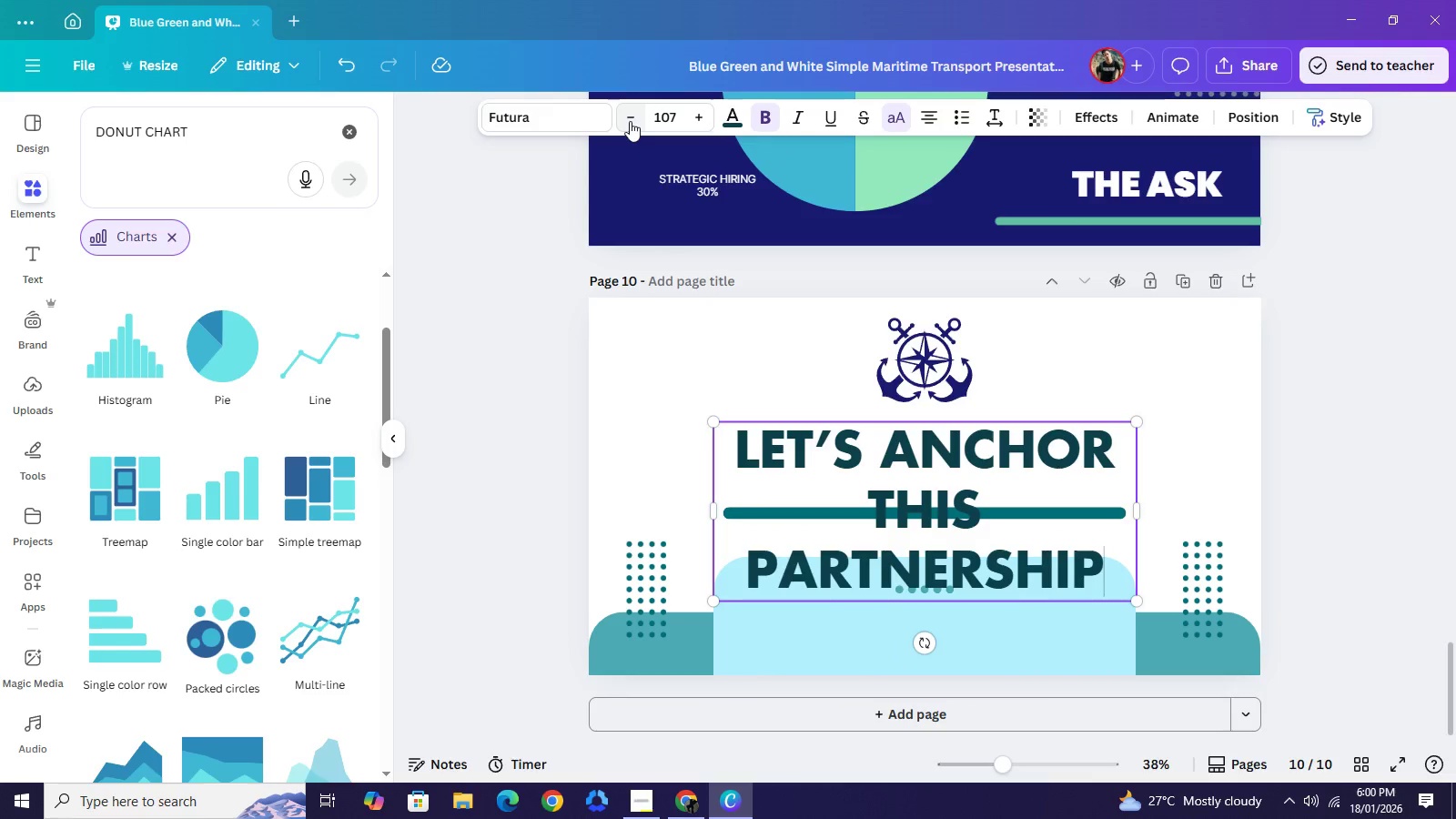 
triple_click([630, 121])
 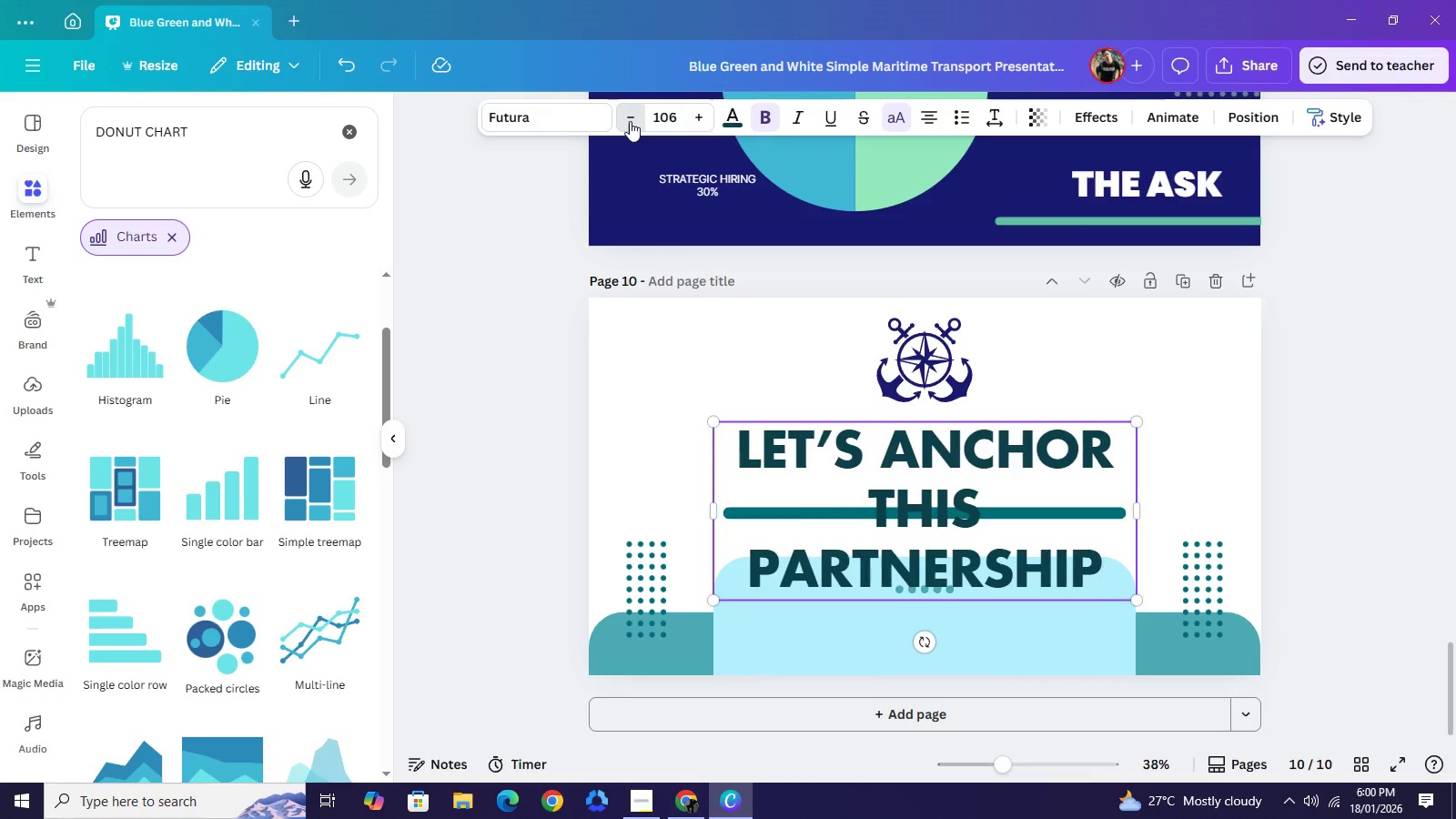 
triple_click([630, 121])
 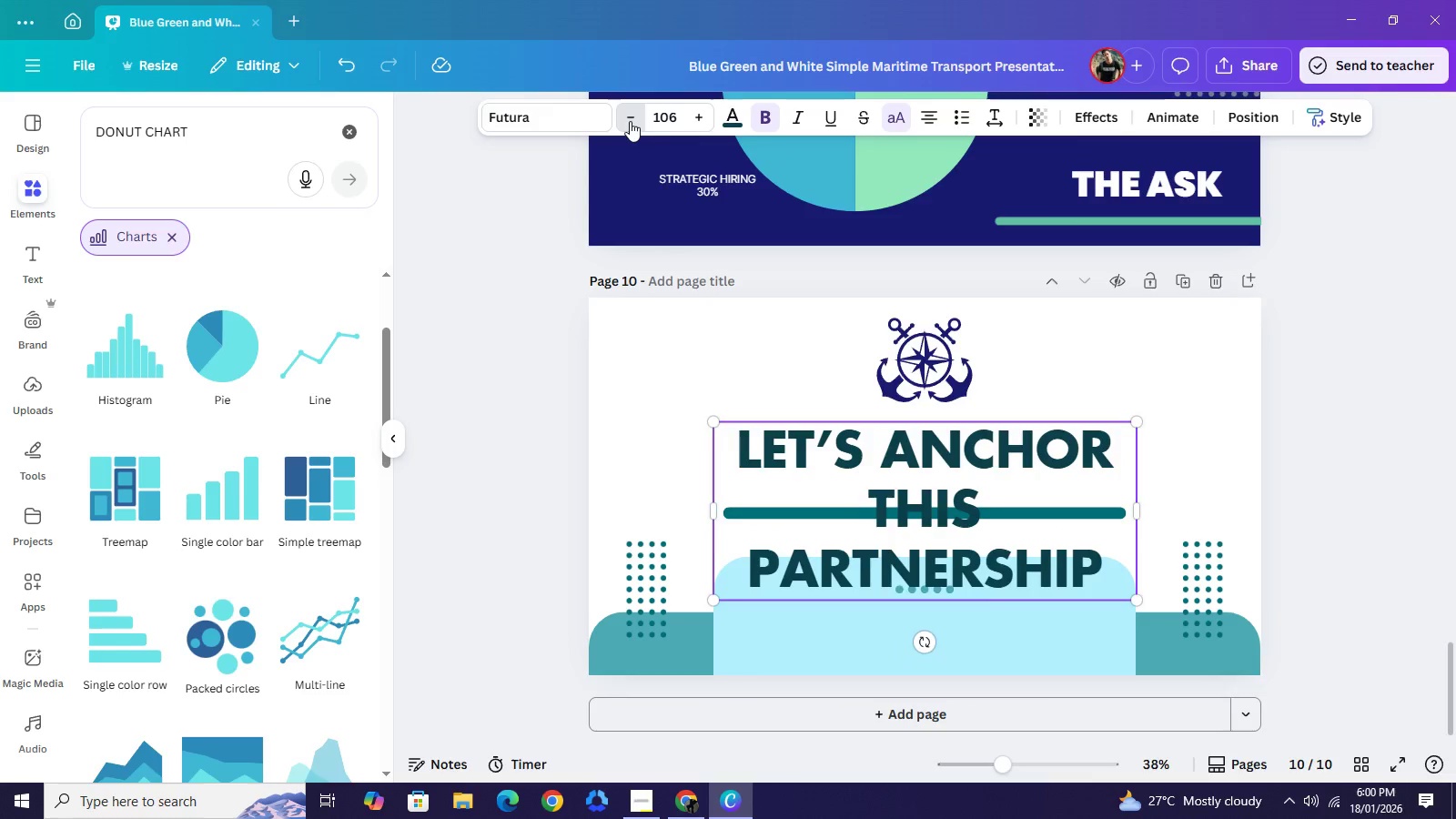 
triple_click([630, 121])
 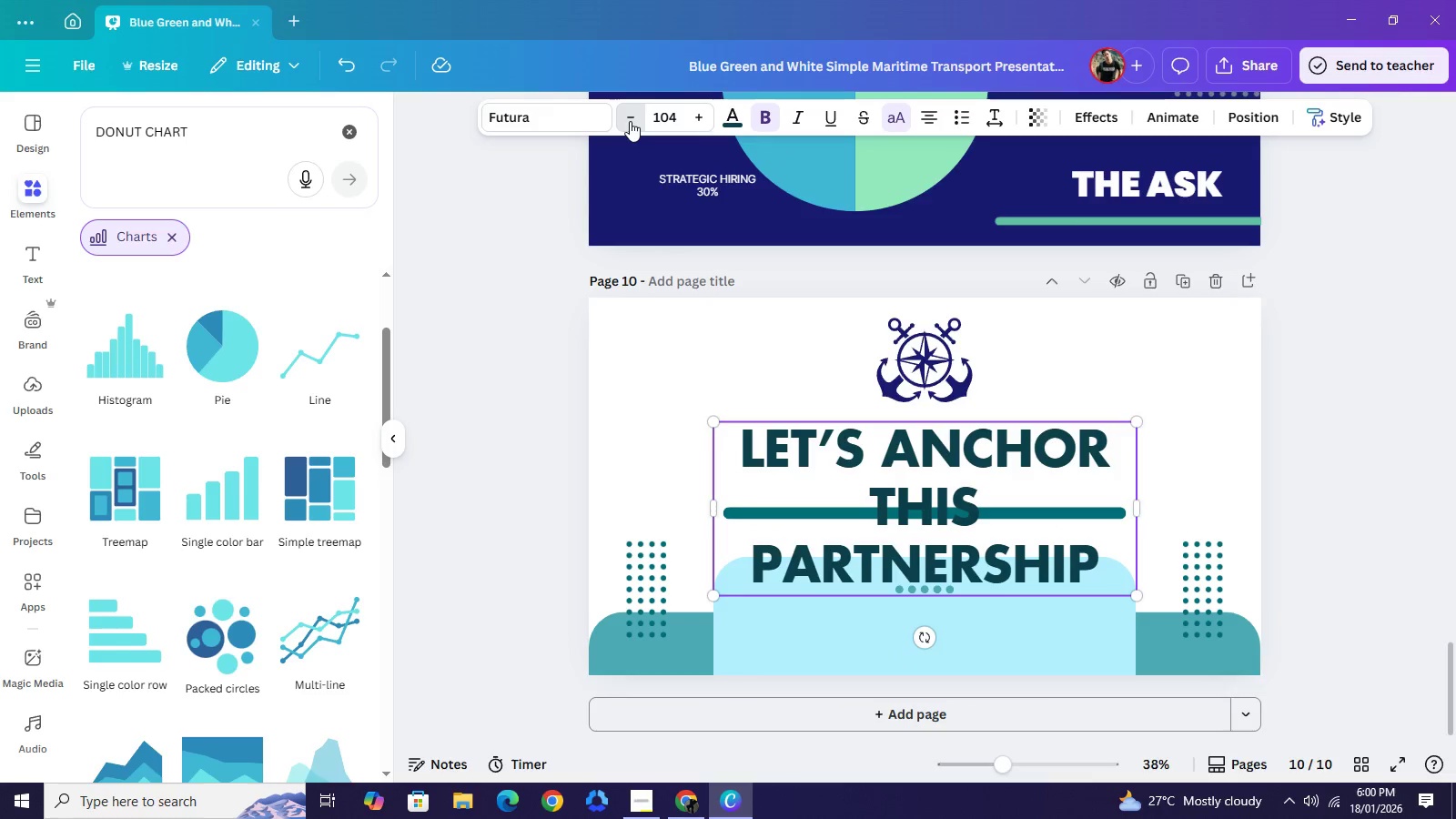 
triple_click([630, 121])
 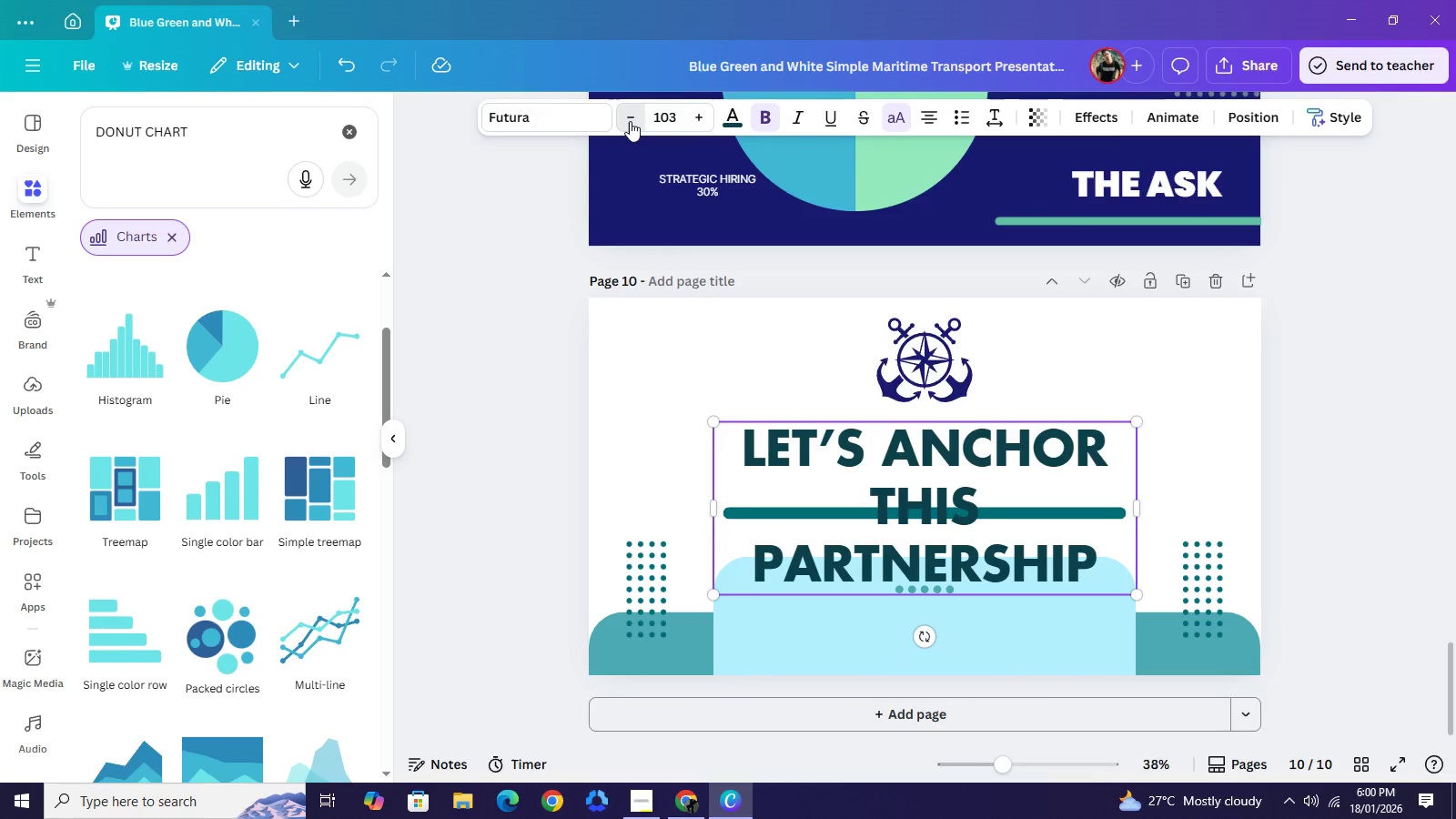 
triple_click([630, 121])
 